 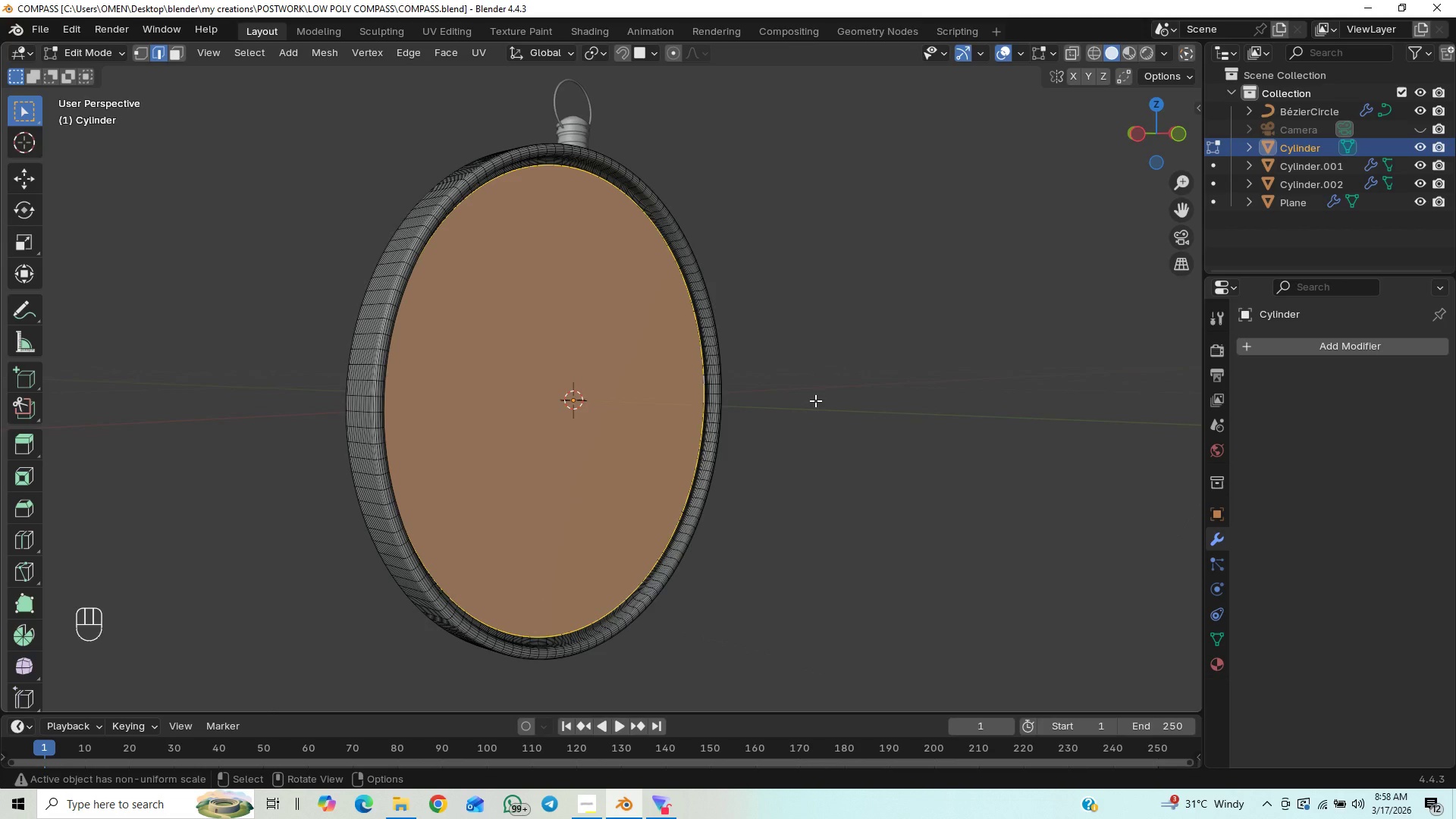 
left_click([815, 400])
 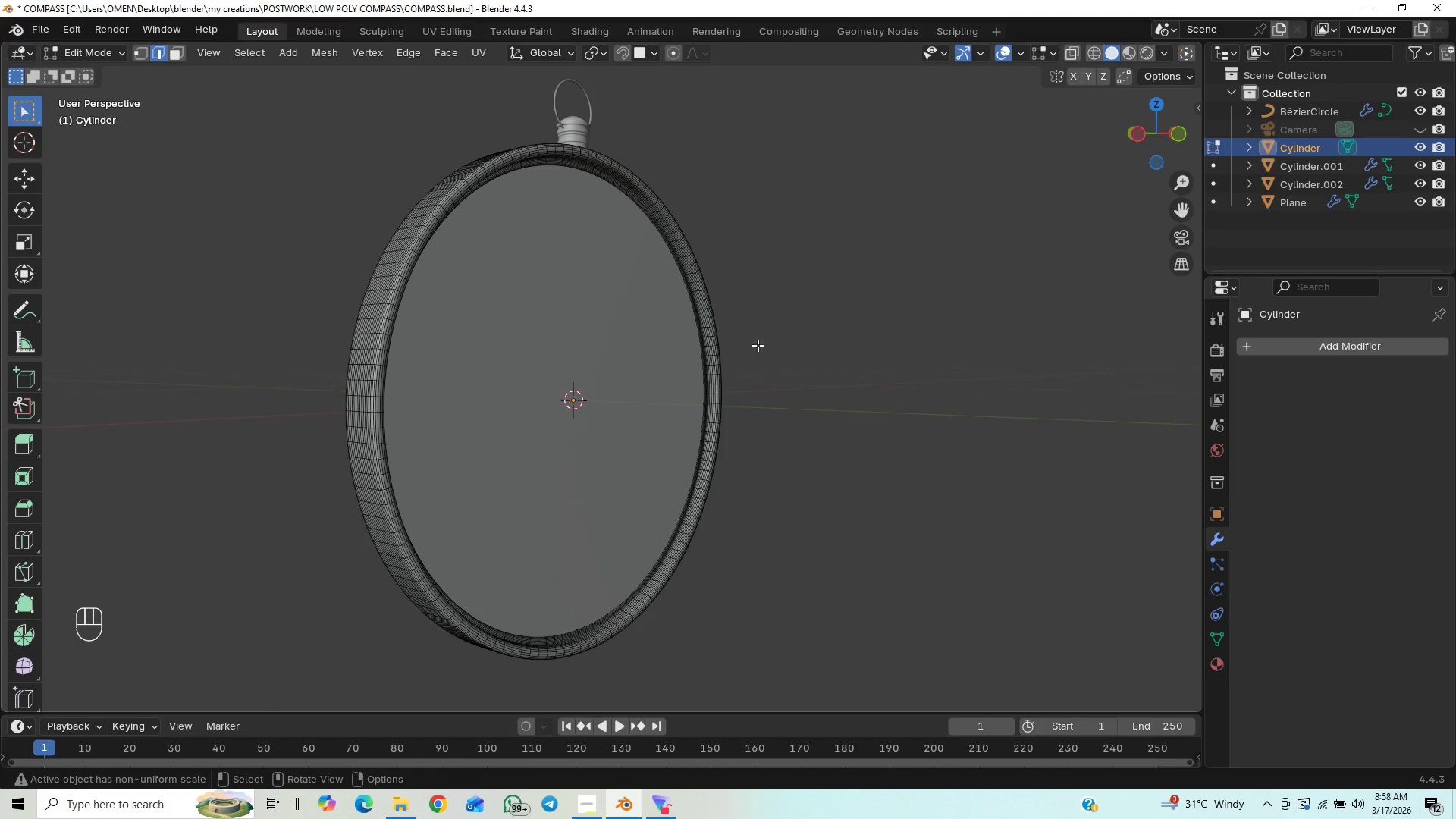 
scroll: coordinate [758, 344], scroll_direction: up, amount: 1.0
 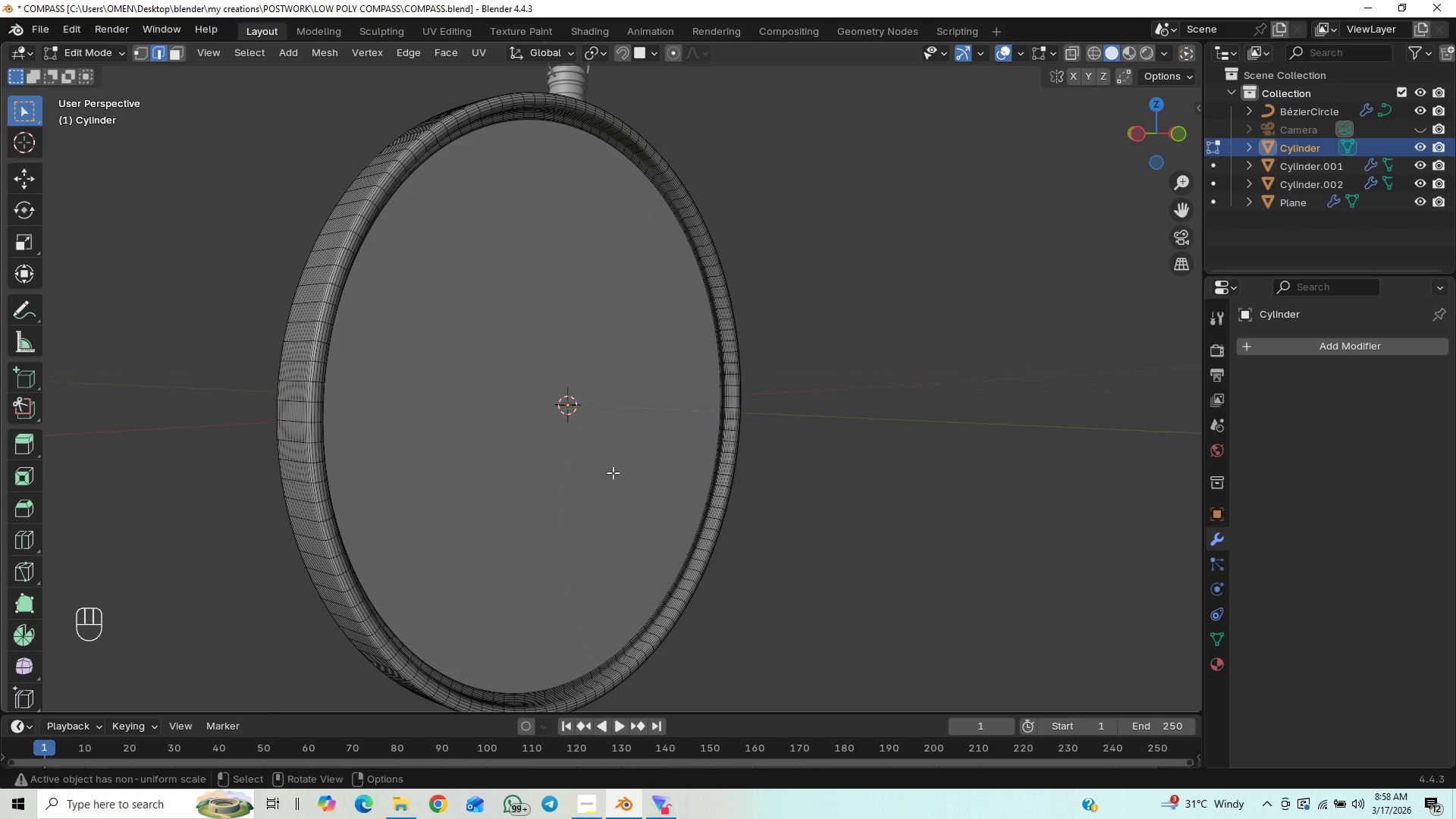 
key(Control+Z)
 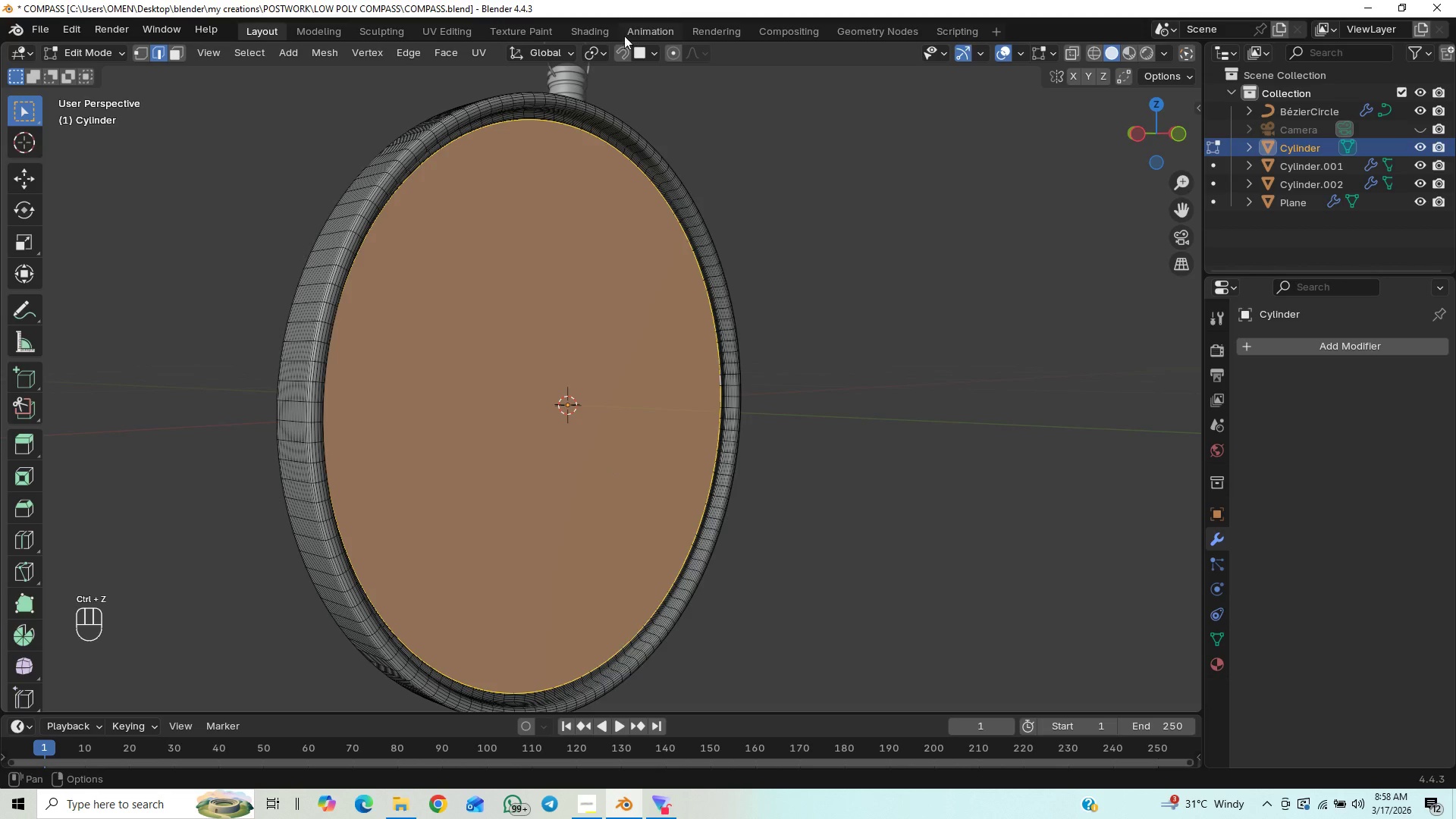 
left_click([589, 33])
 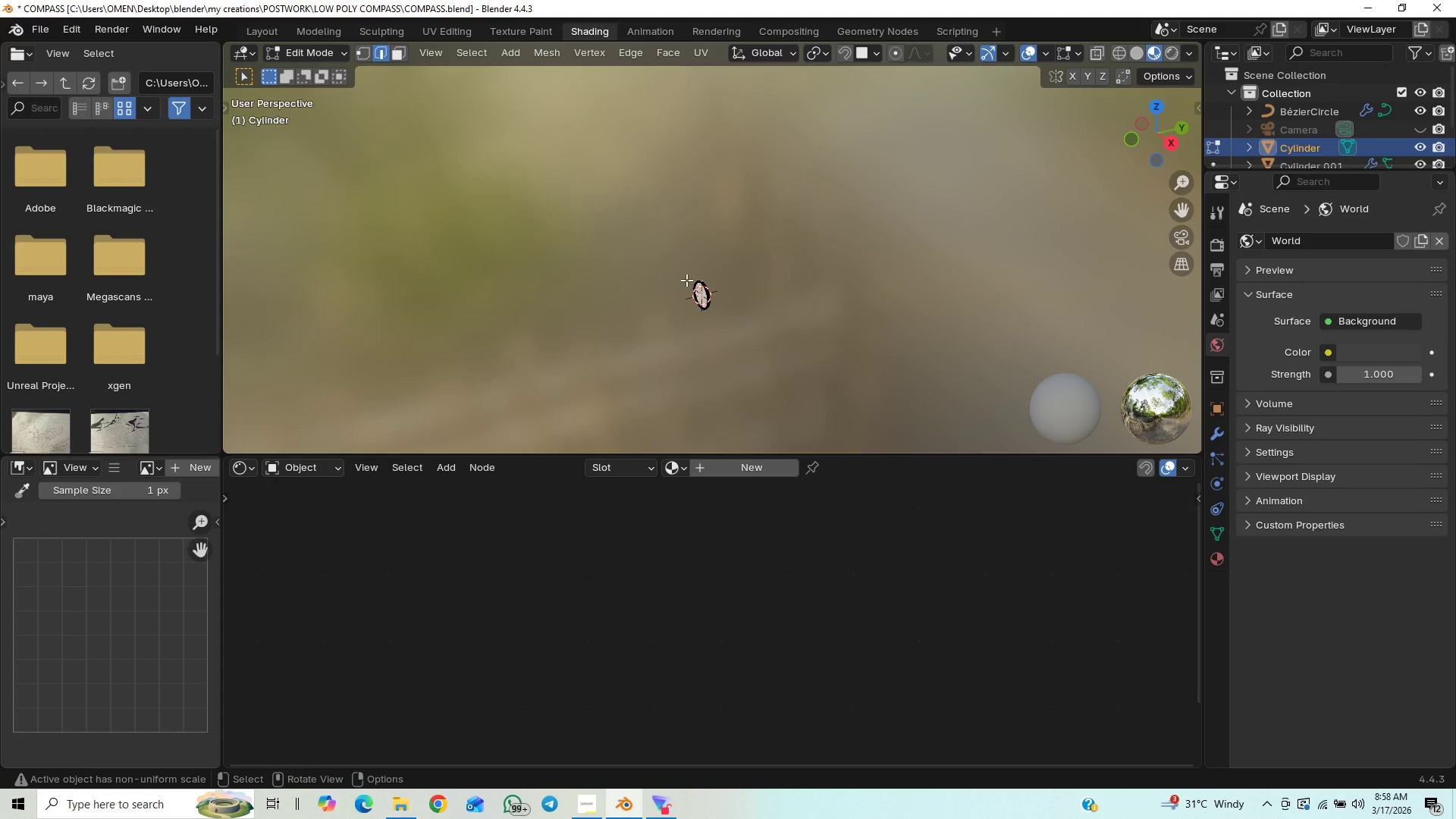 
scroll: coordinate [708, 329], scroll_direction: up, amount: 5.0
 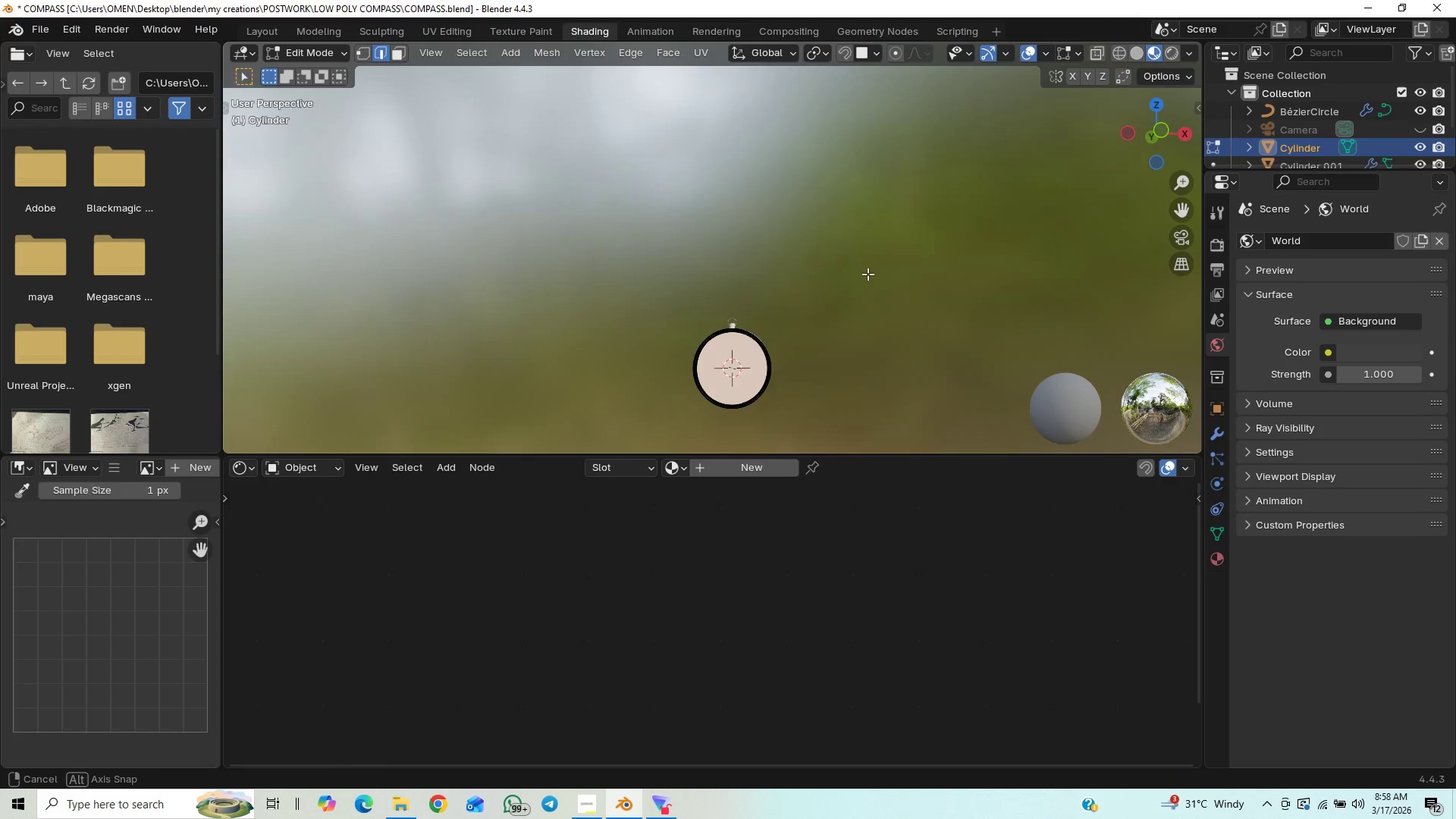 
hold_key(key=ShiftLeft, duration=0.72)
 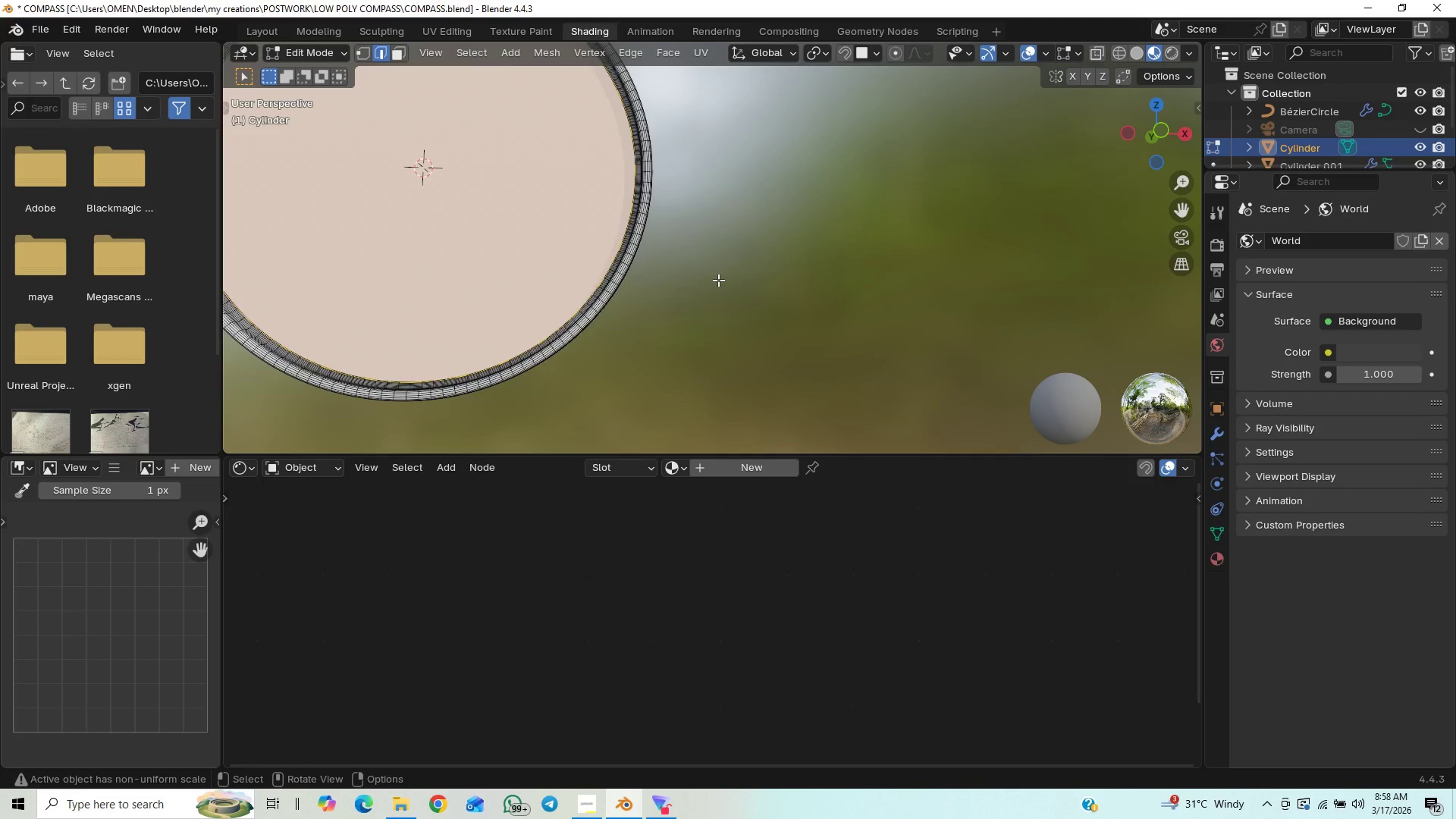 
scroll: coordinate [870, 275], scroll_direction: up, amount: 1.0
 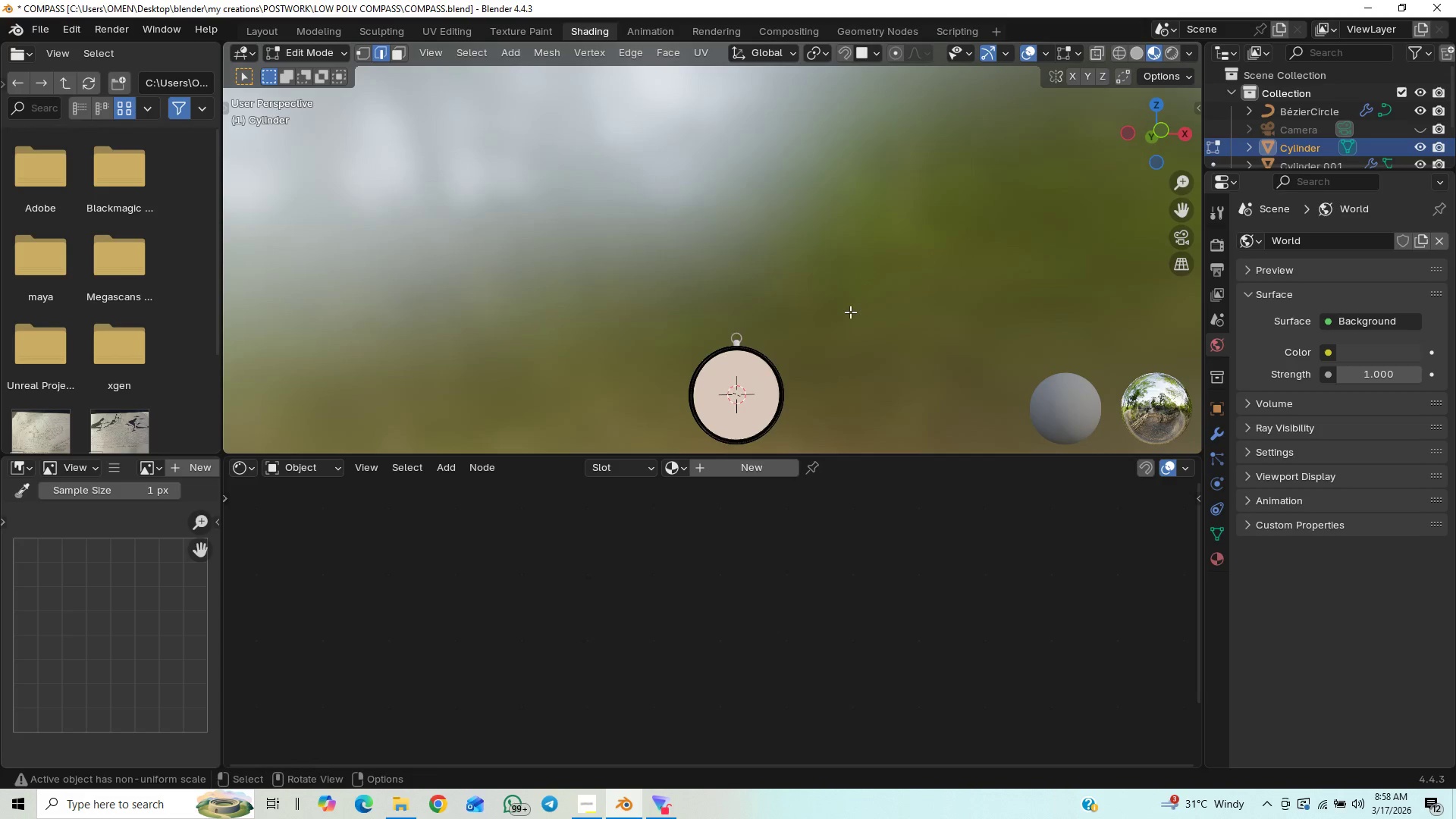 
hold_key(key=ShiftLeft, duration=0.53)
 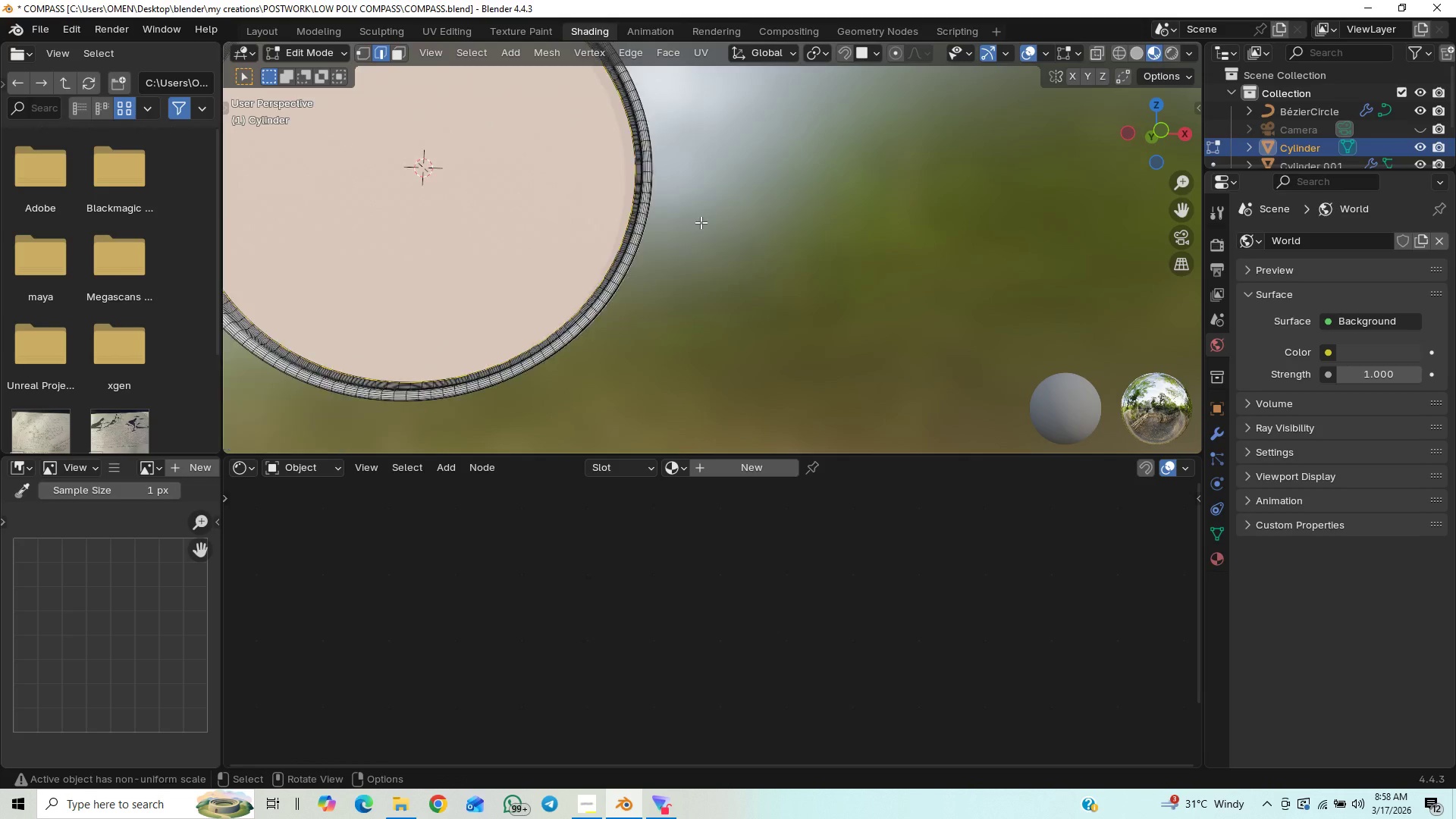 
scroll: coordinate [718, 280], scroll_direction: up, amount: 8.0
 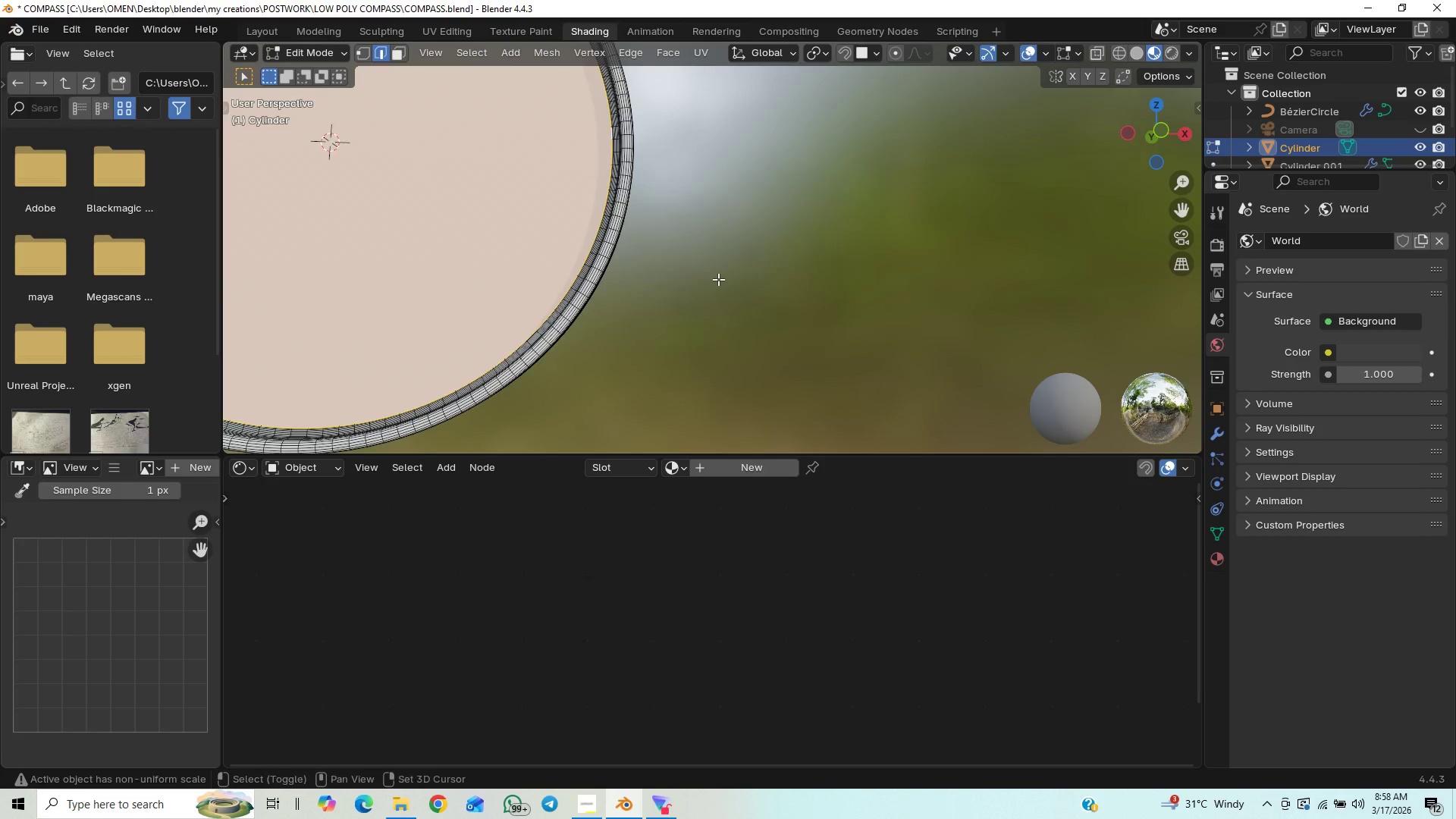 
scroll: coordinate [701, 222], scroll_direction: down, amount: 4.0
 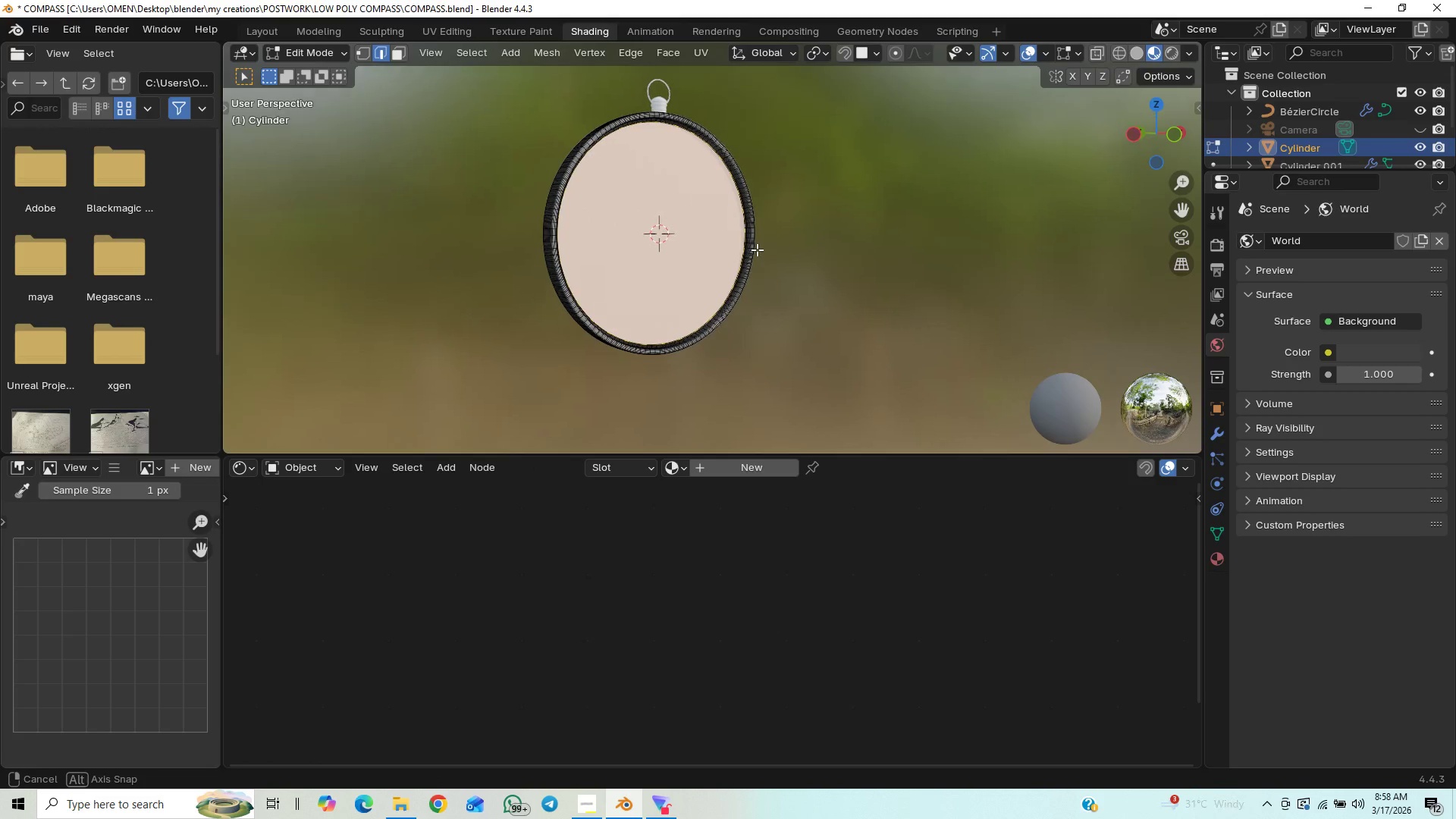 
hold_key(key=ShiftLeft, duration=0.77)
 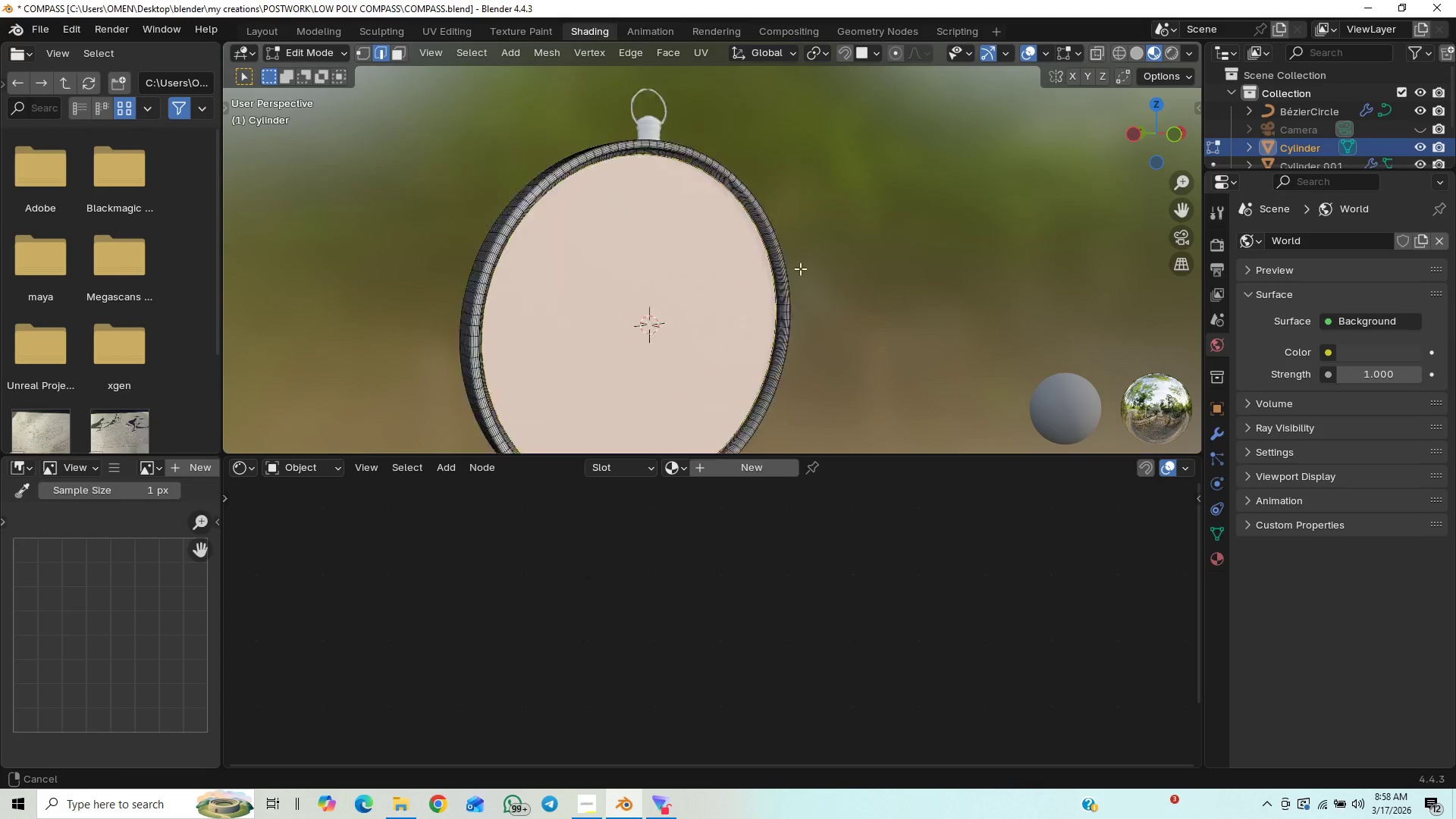 
hold_key(key=ControlLeft, duration=0.56)
 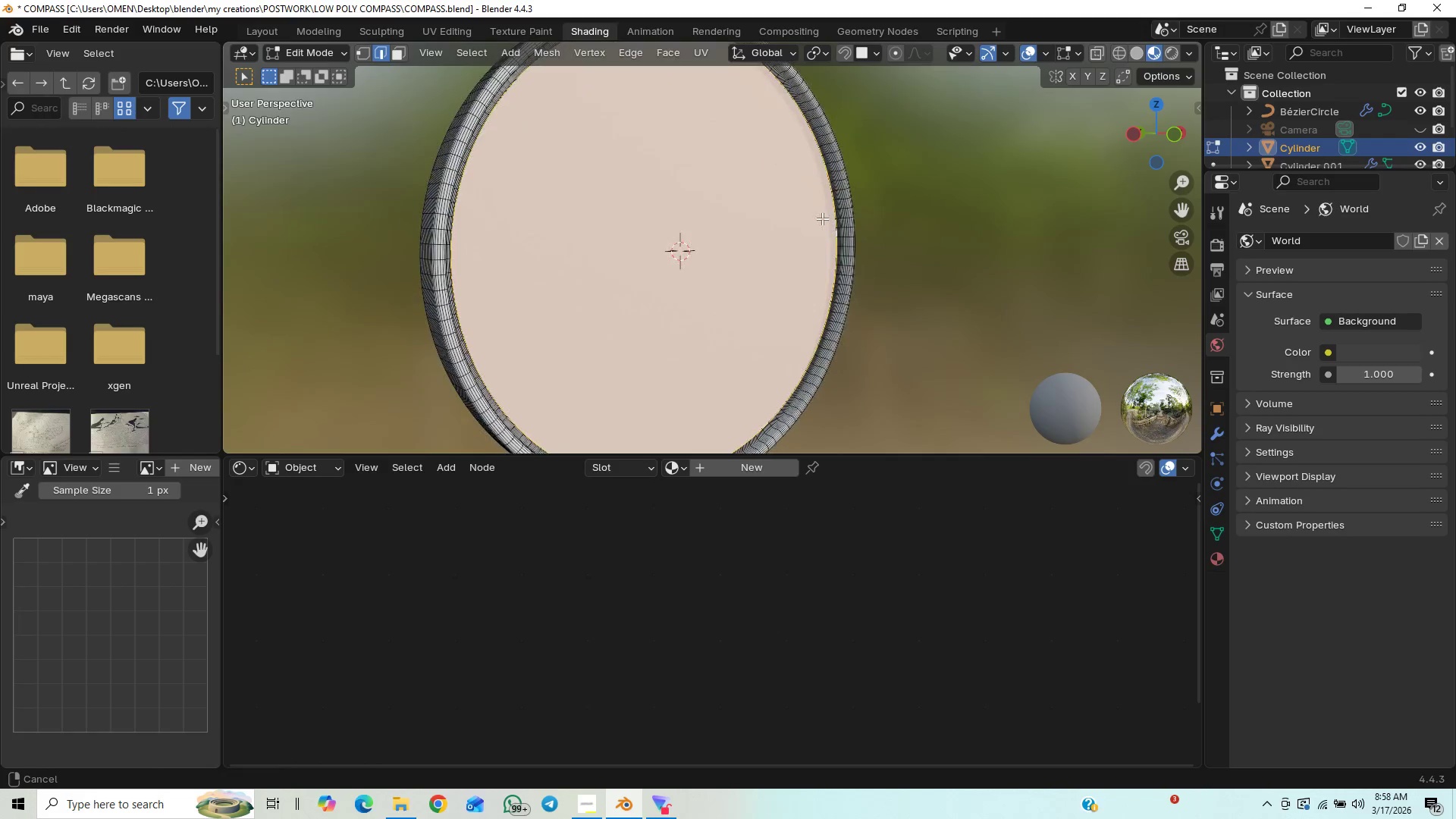 
scroll: coordinate [783, 309], scroll_direction: up, amount: 4.0
 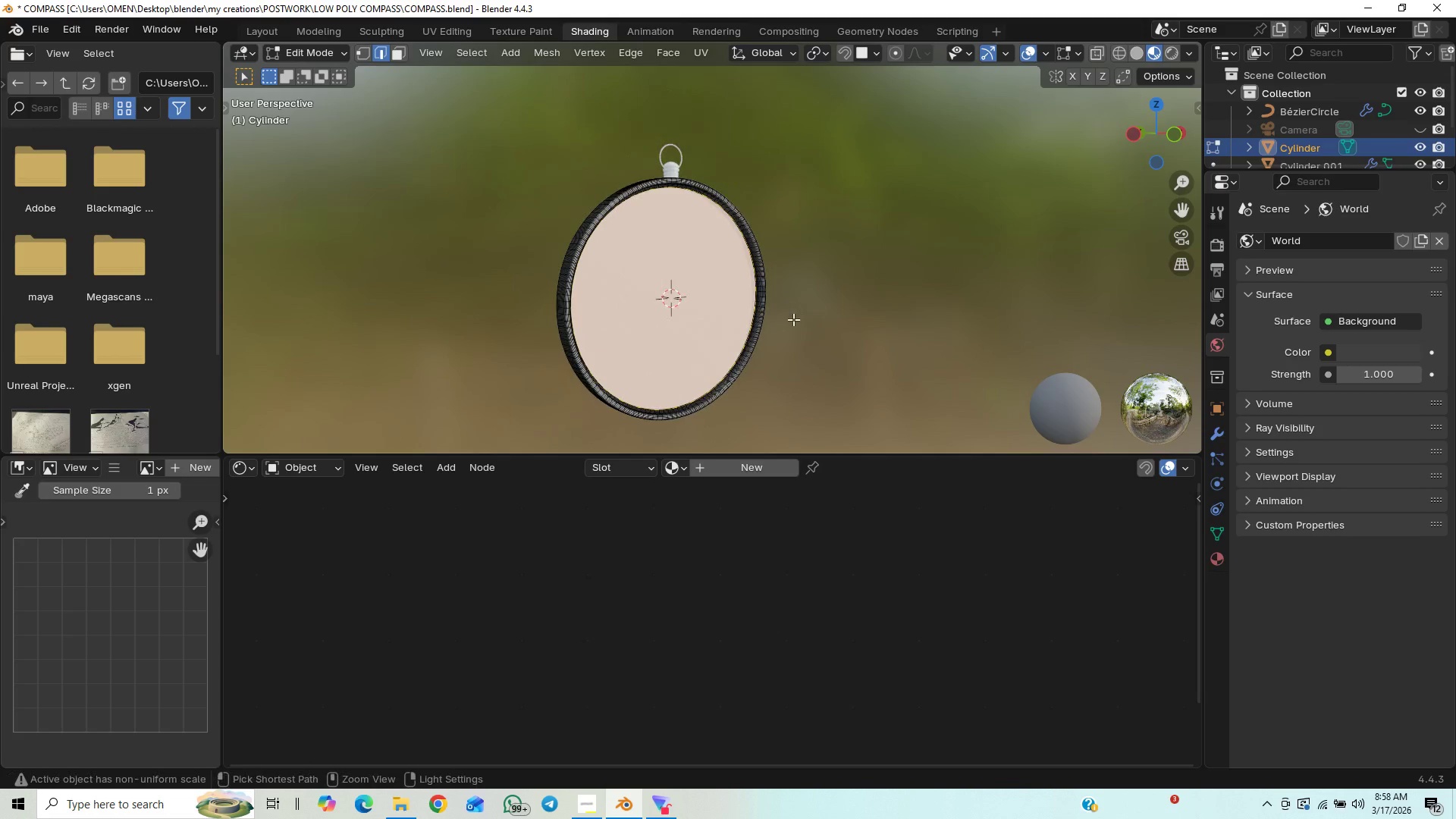 
hold_key(key=ShiftLeft, duration=0.53)
scroll: coordinate [821, 225], scroll_direction: down, amount: 1.0
 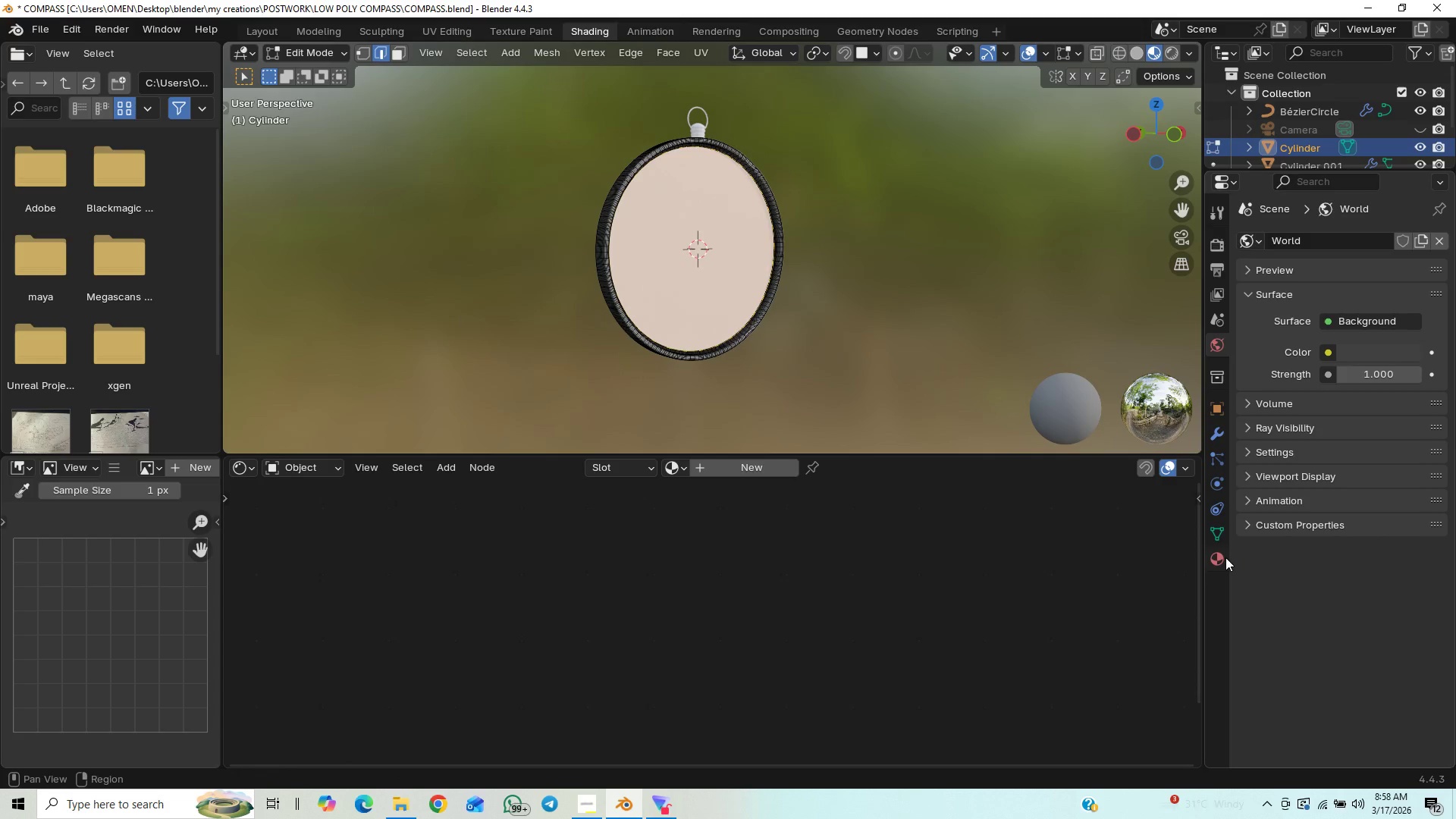 
left_click([1225, 560])
 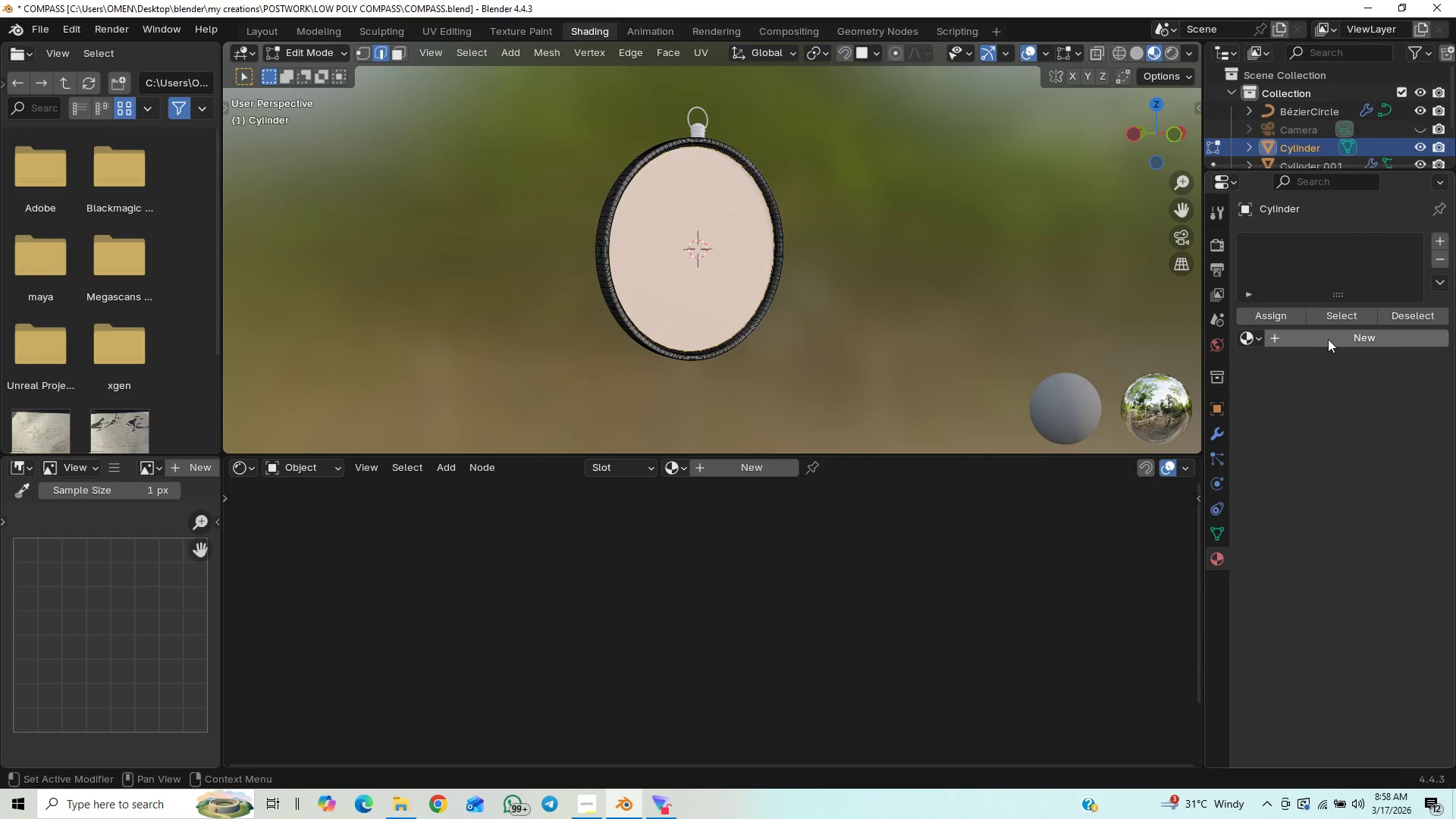 
left_click([1329, 337])
 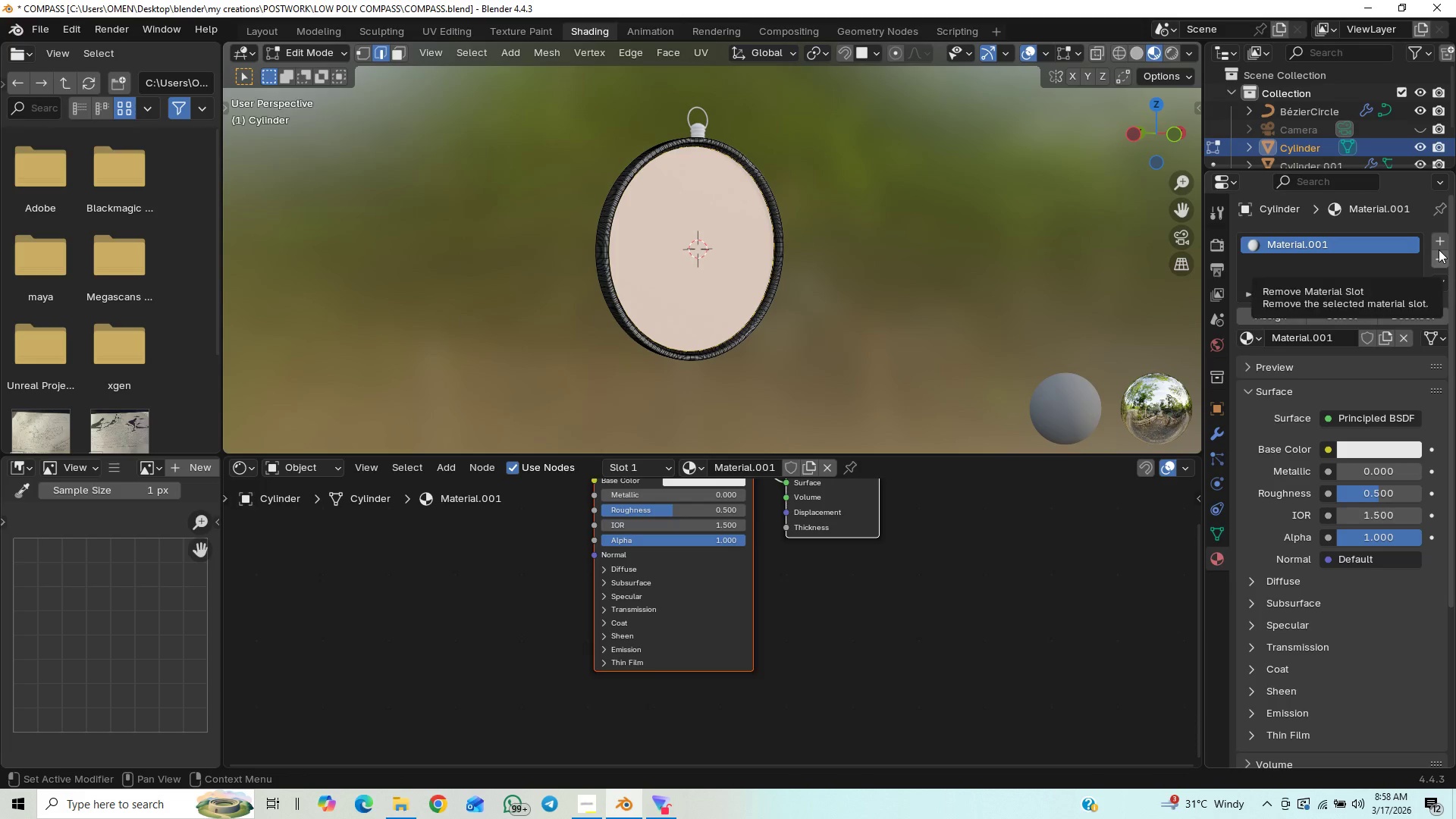 
left_click([1440, 248])
 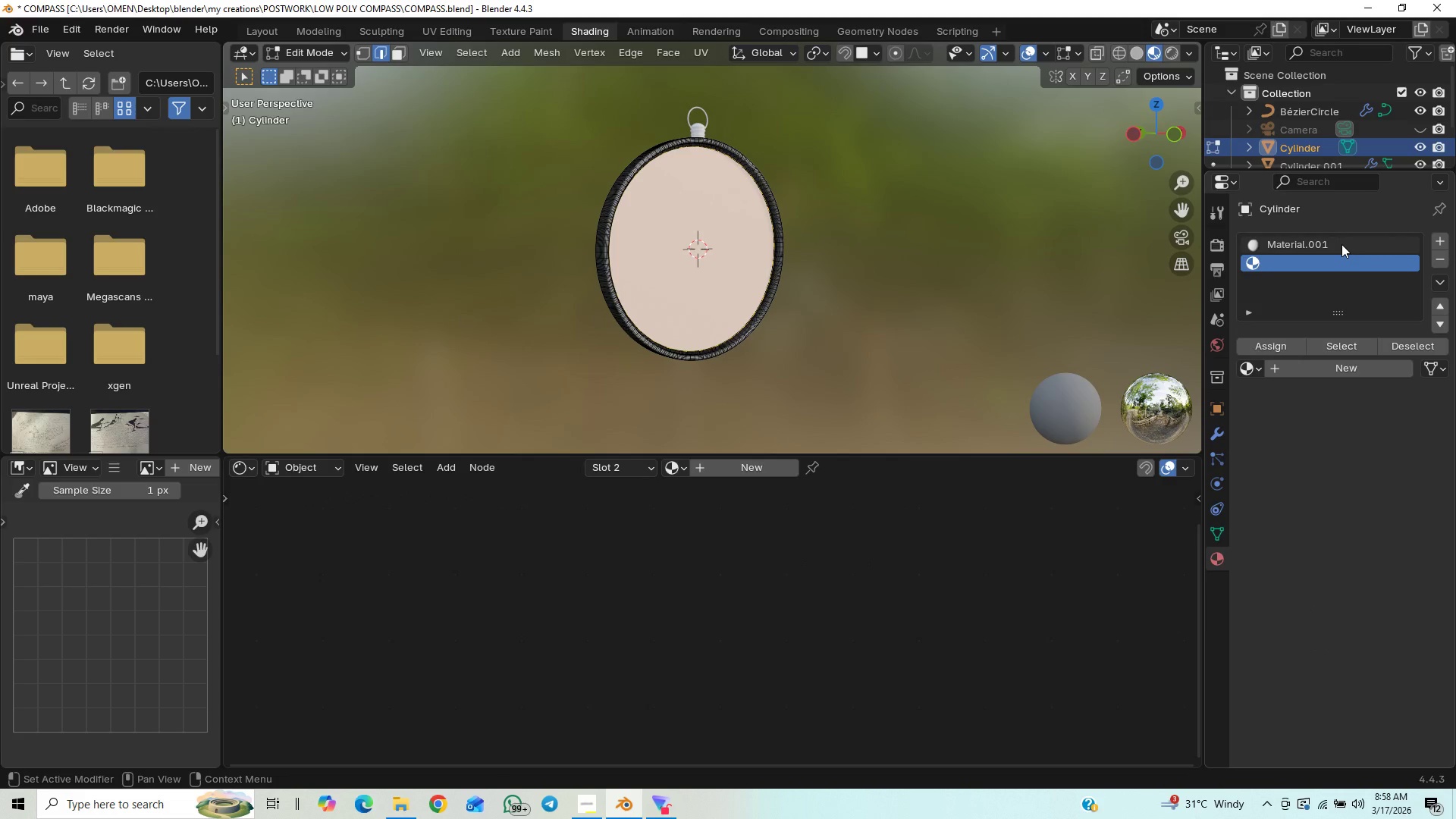 
double_click([1341, 244])
 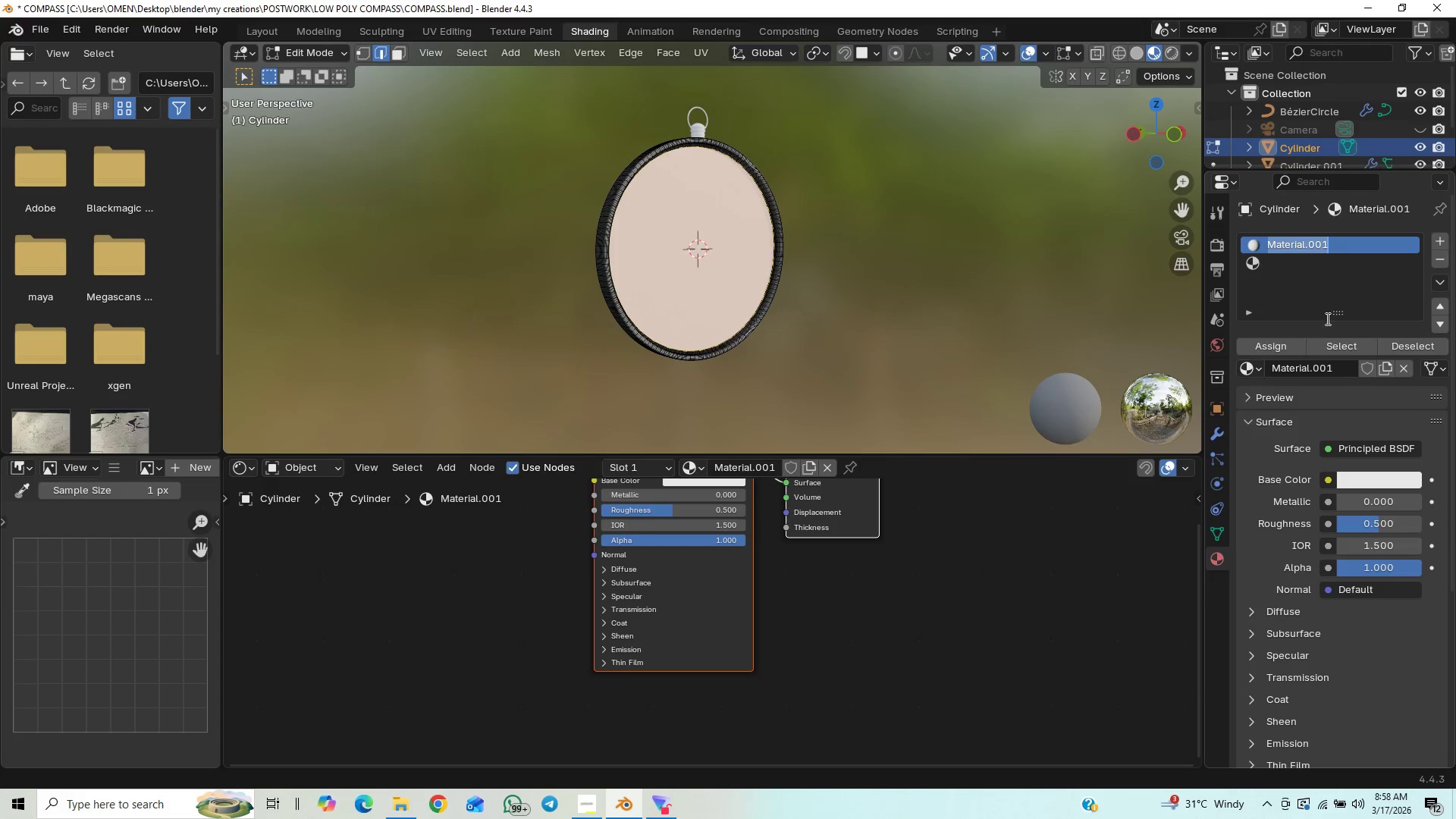 
left_click([1336, 300])
 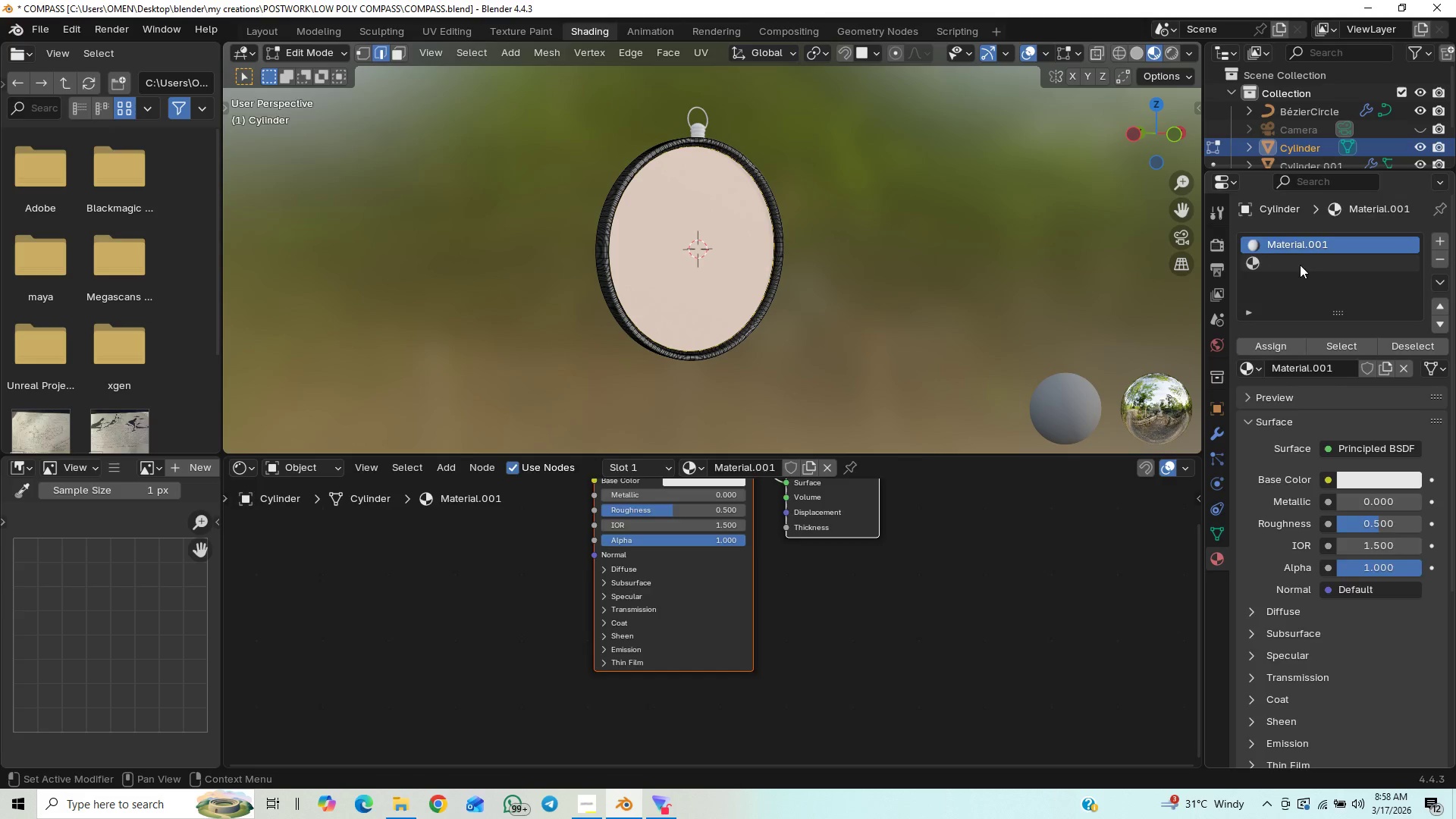 
left_click([1300, 265])
 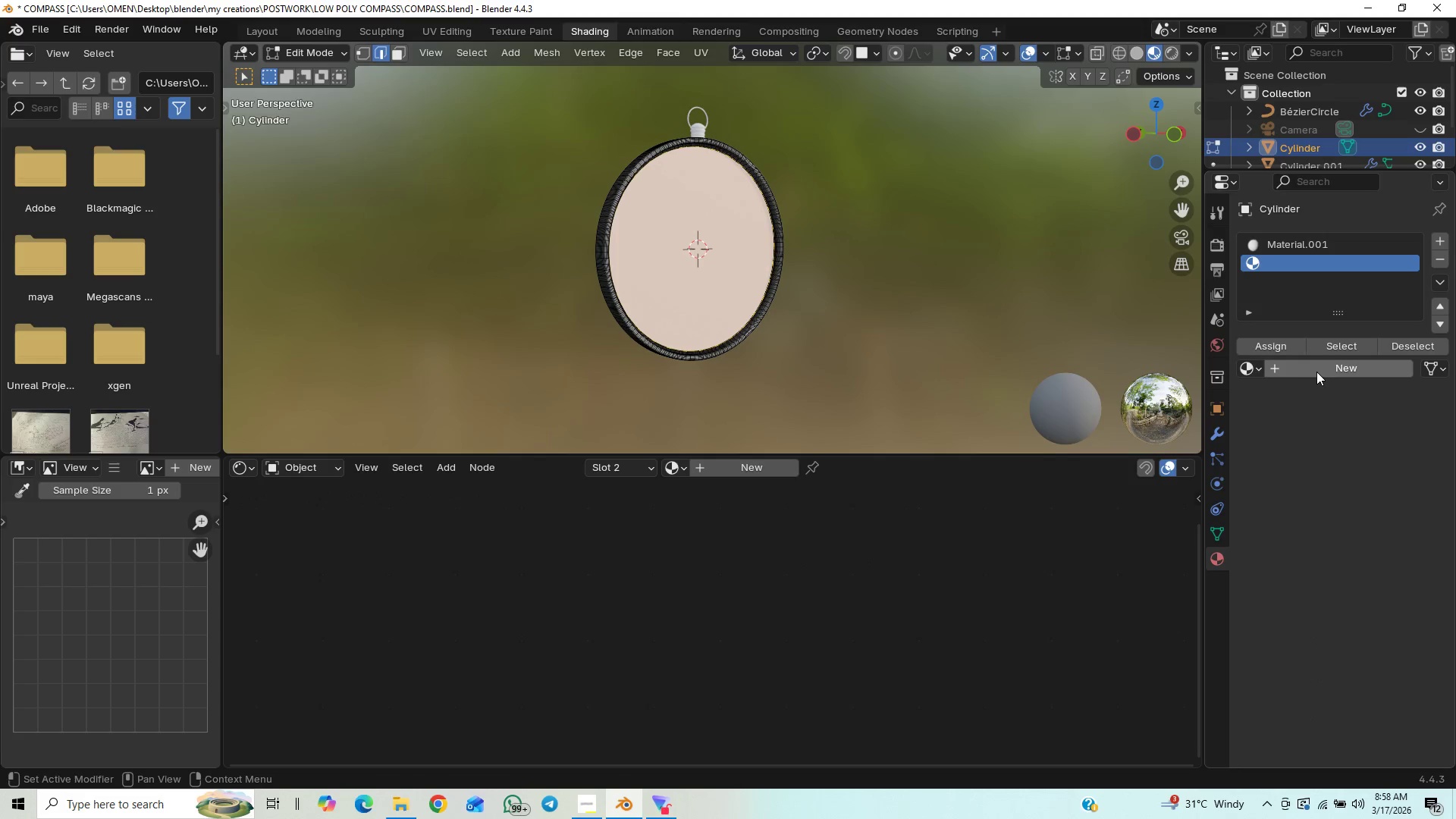 
left_click([1318, 367])
 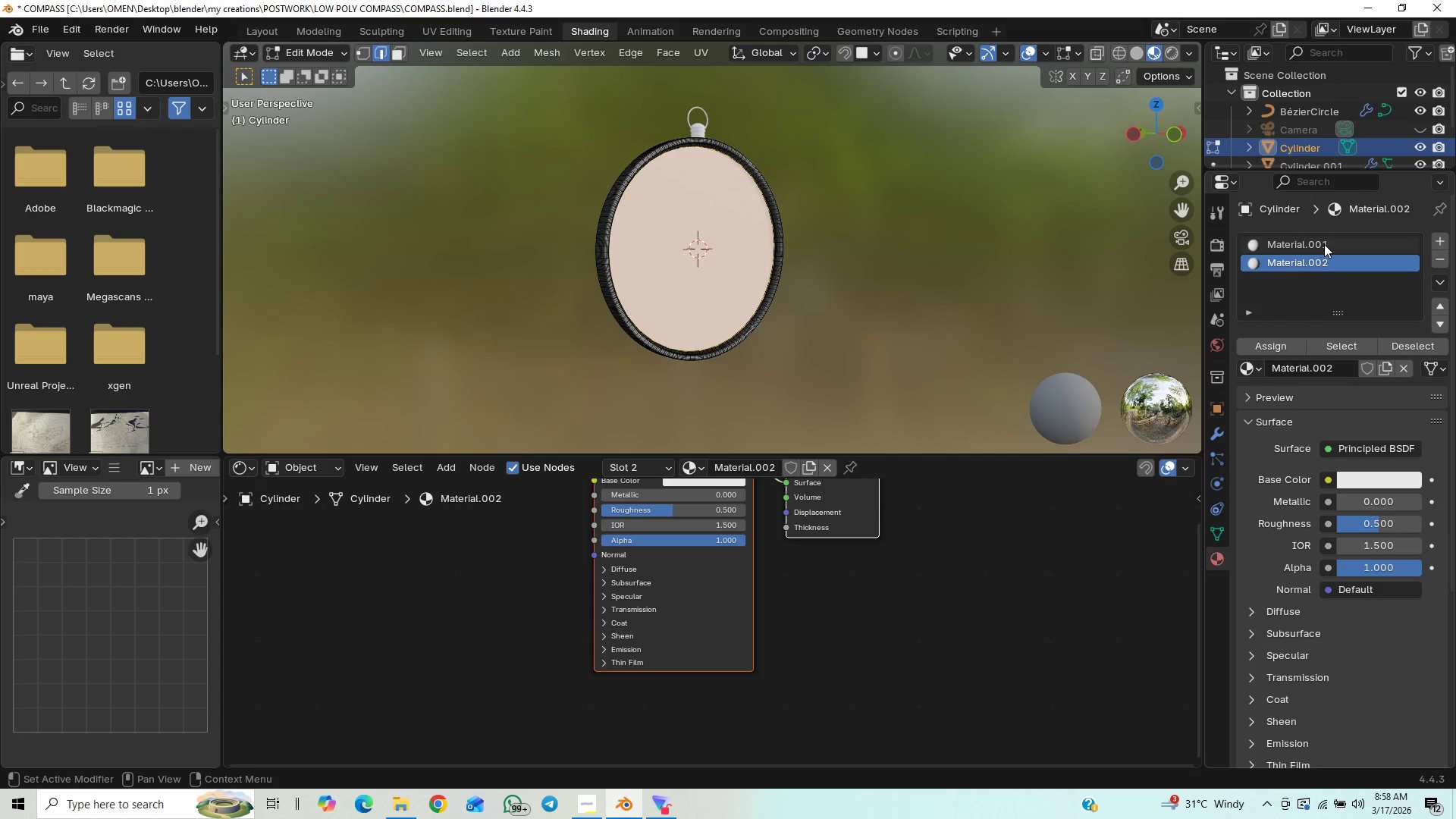 
left_click([1324, 244])
 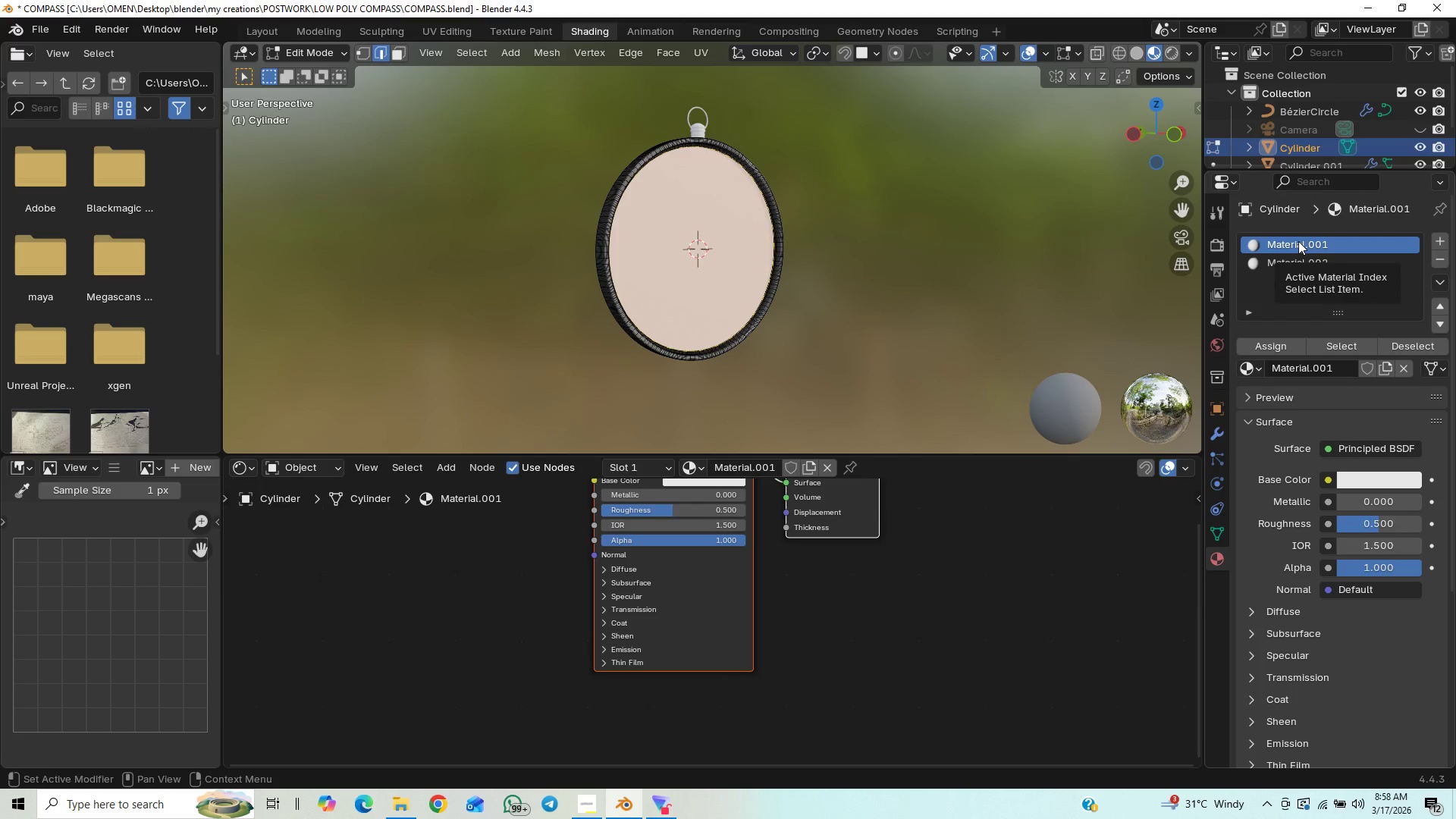 
wait(5.2)
 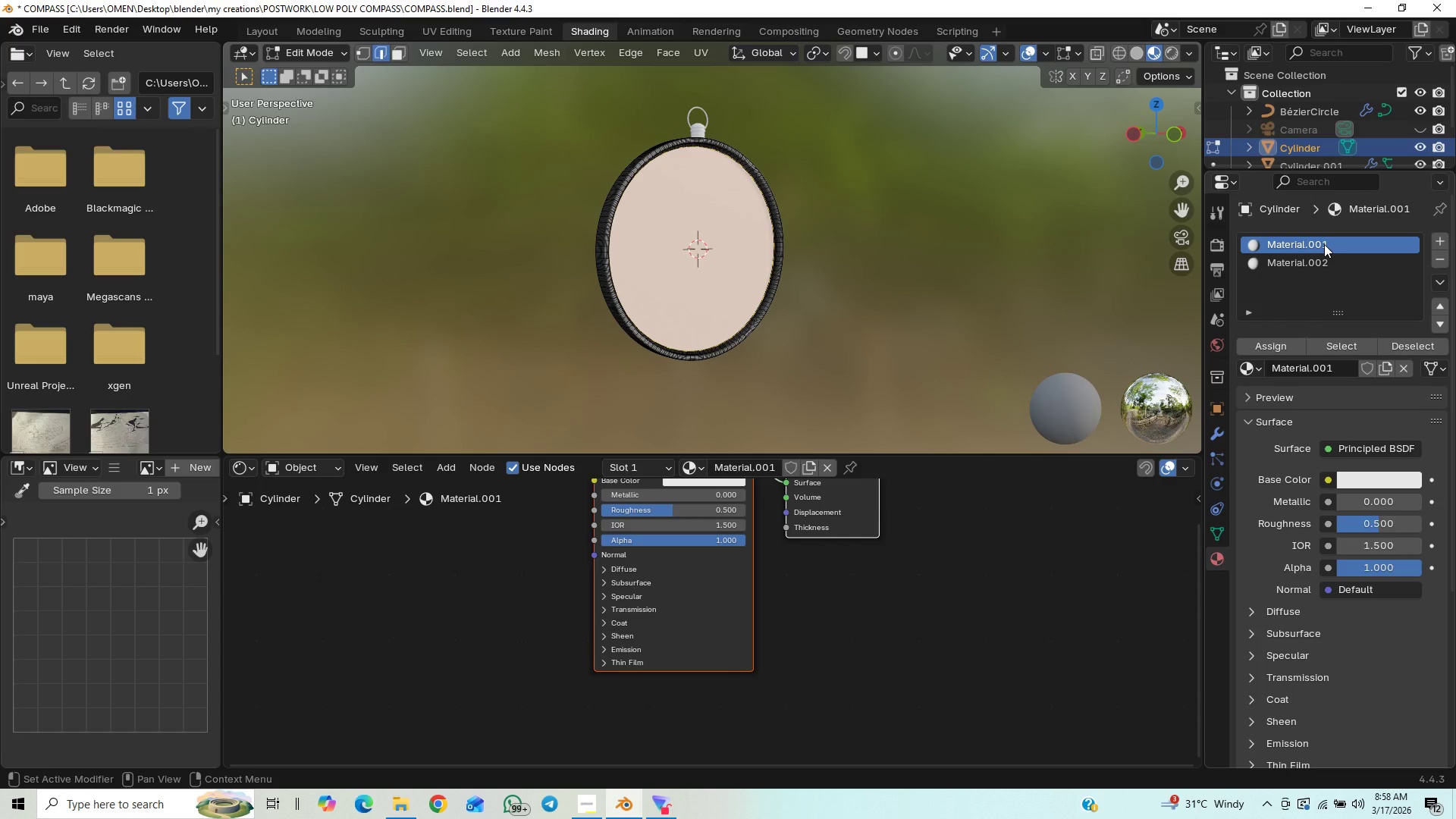 
double_click([1298, 241])
 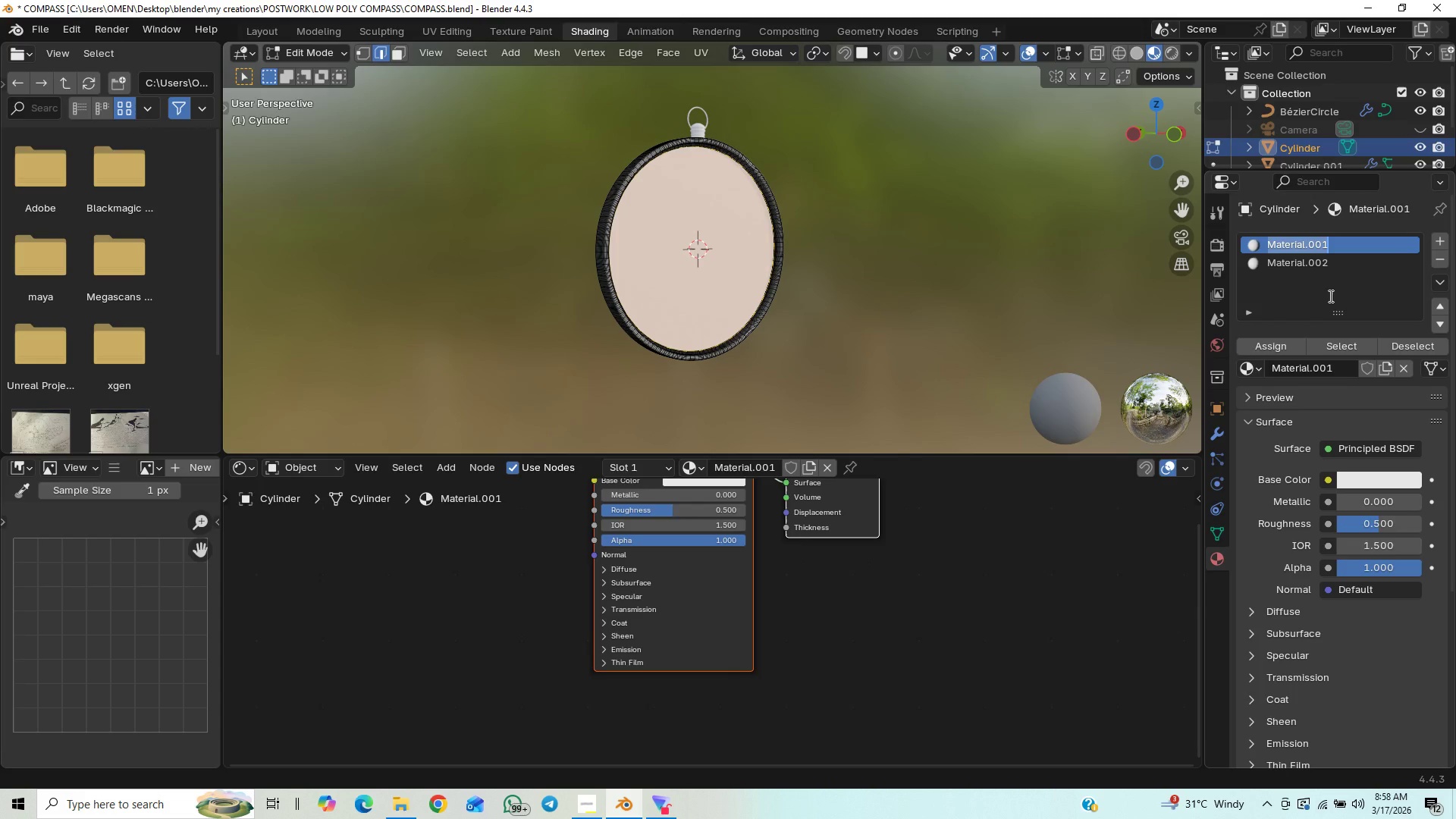 
type(compass base color)
 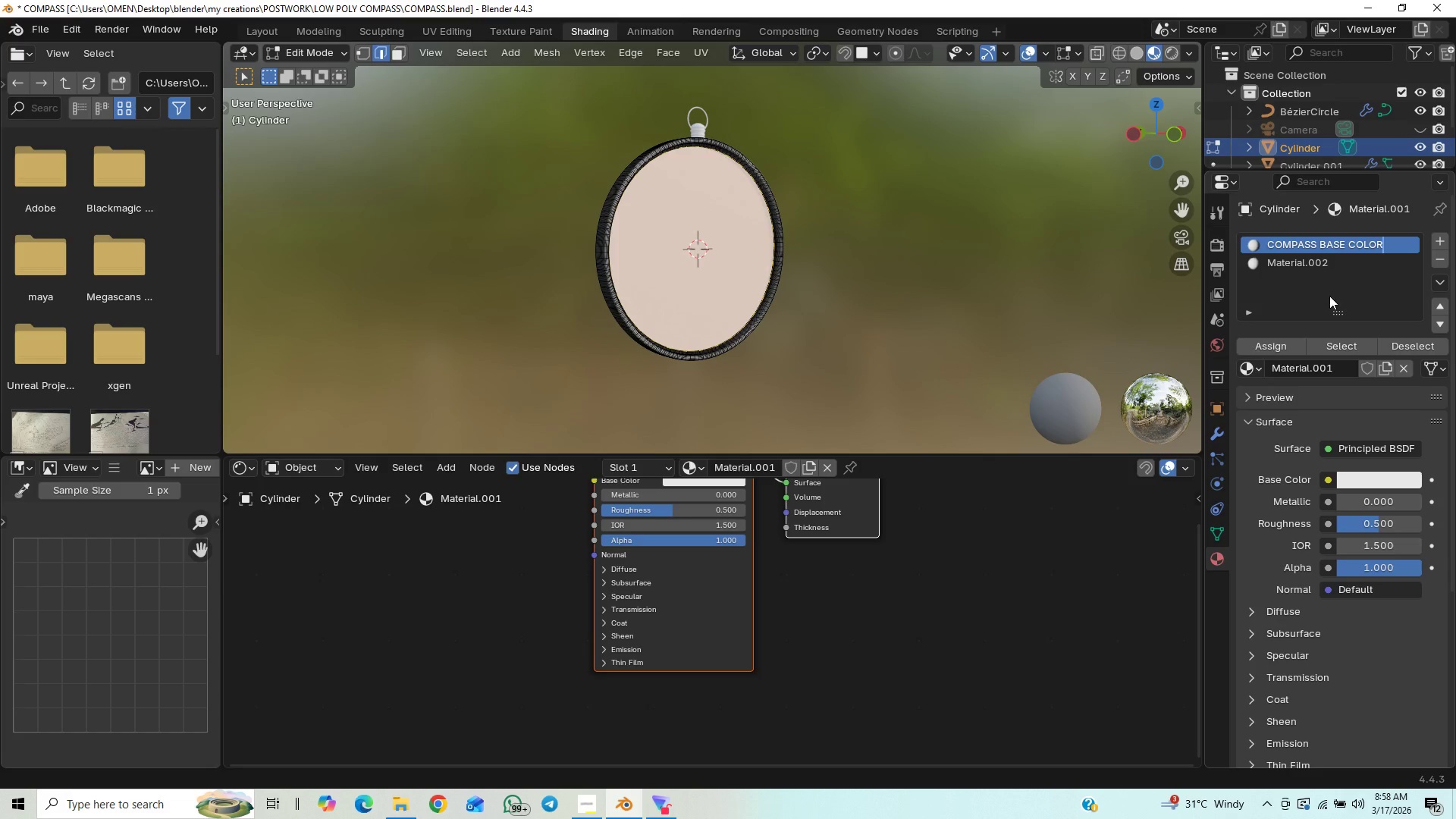 
key(Enter)
 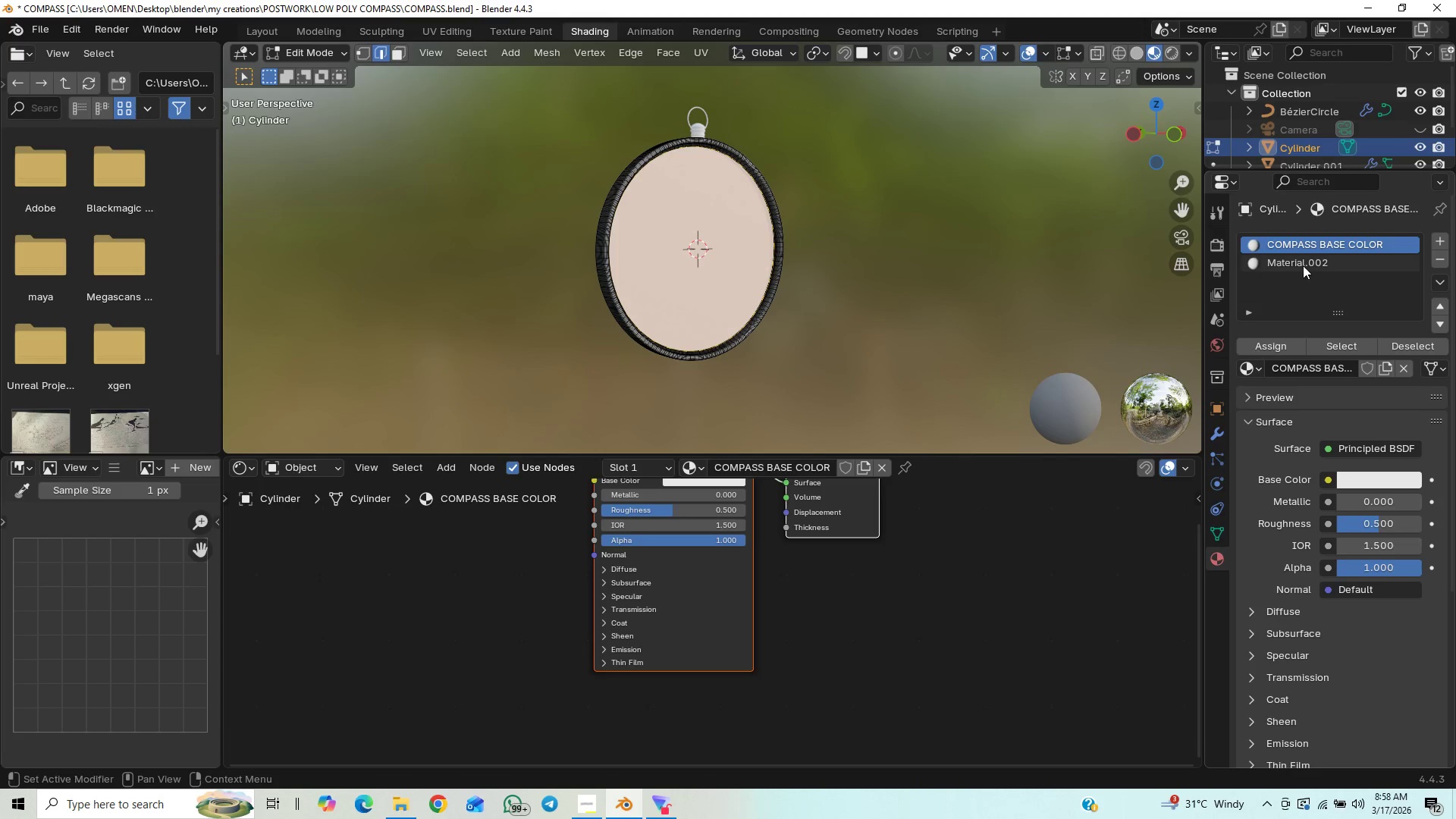 
double_click([1303, 265])
 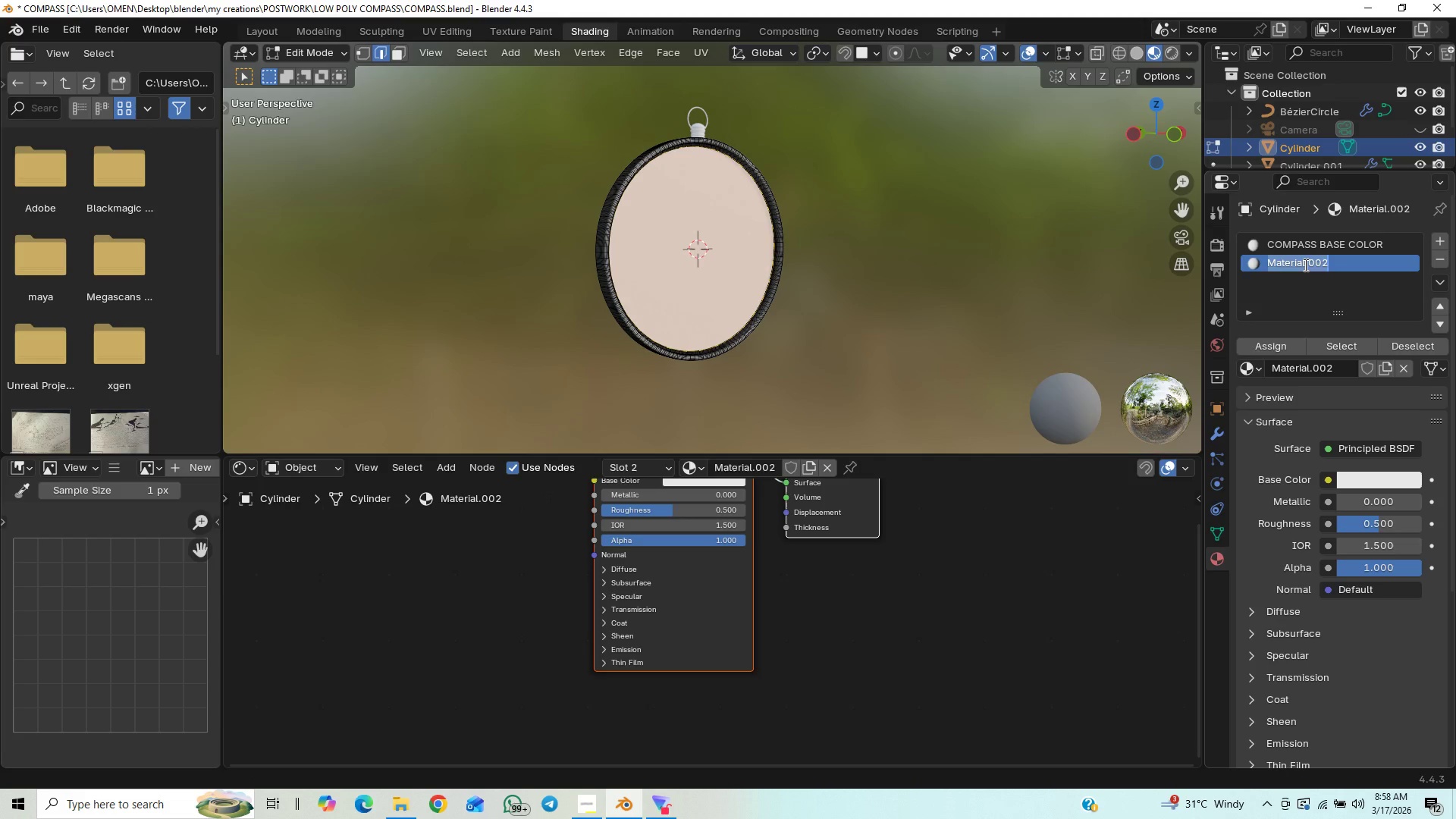 
type(glass)
 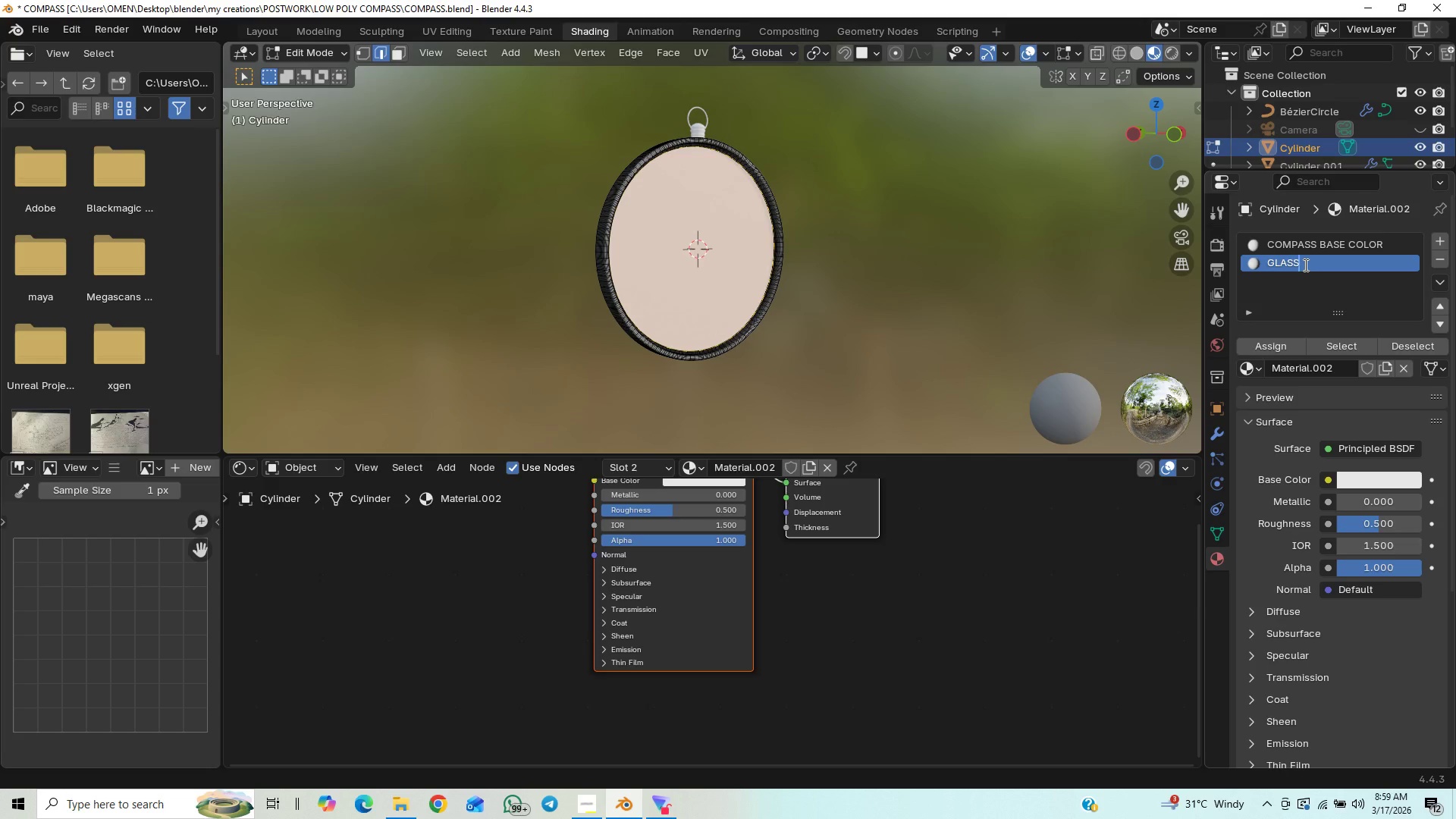 
key(Enter)
 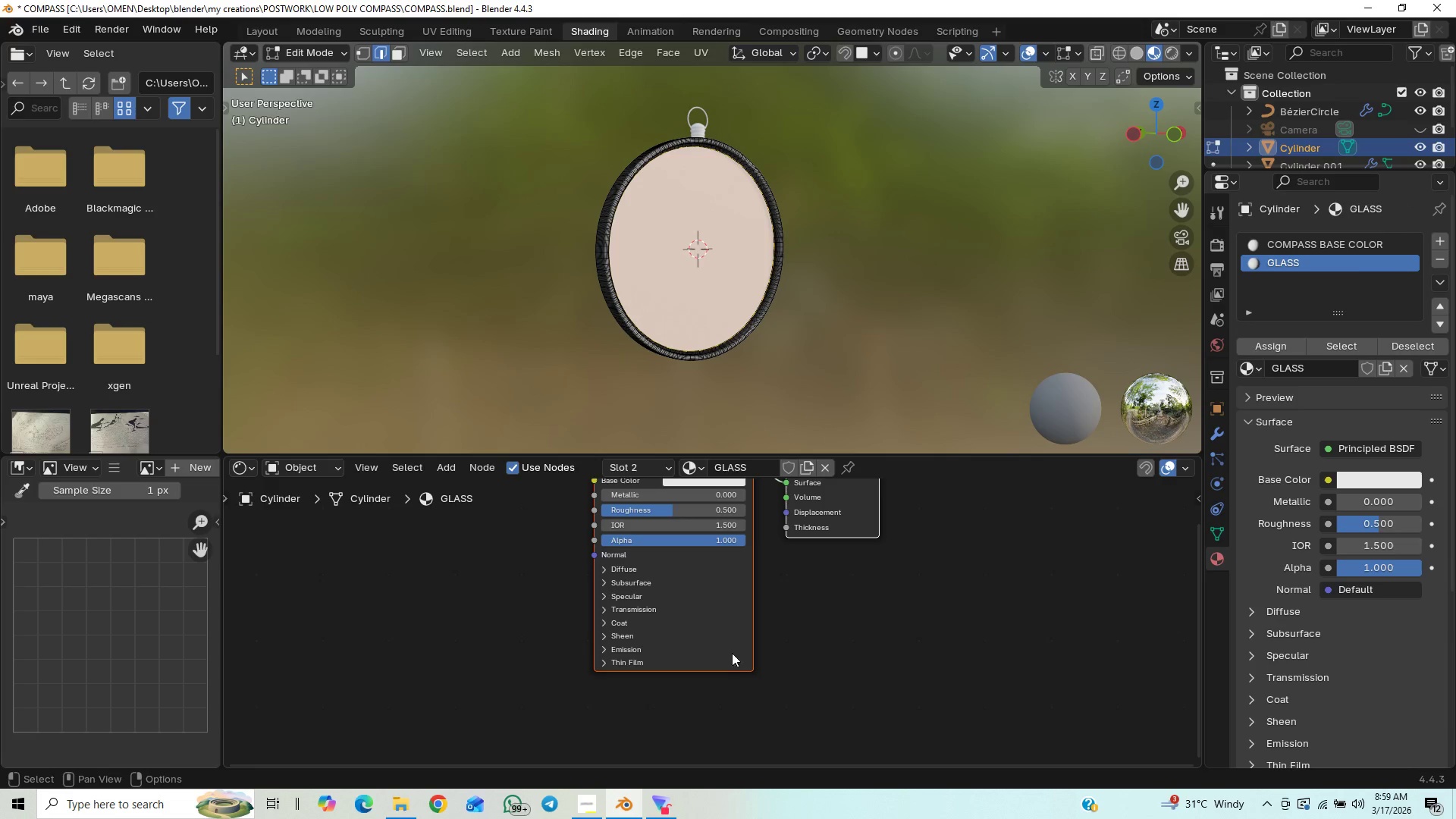 
scroll: coordinate [827, 598], scroll_direction: down, amount: 1.0
 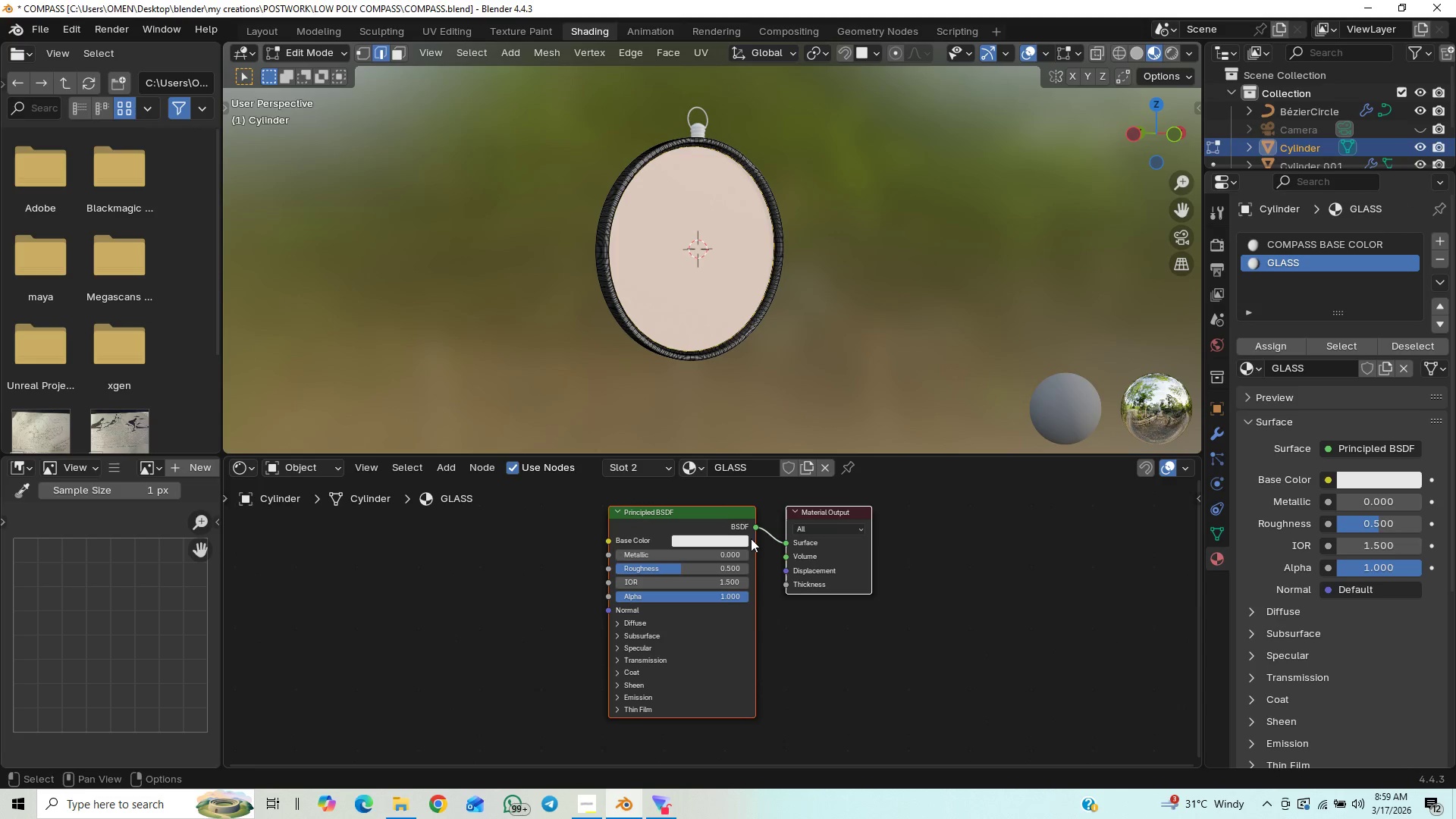 
left_click_drag(start_coordinate=[783, 540], to_coordinate=[769, 555])
 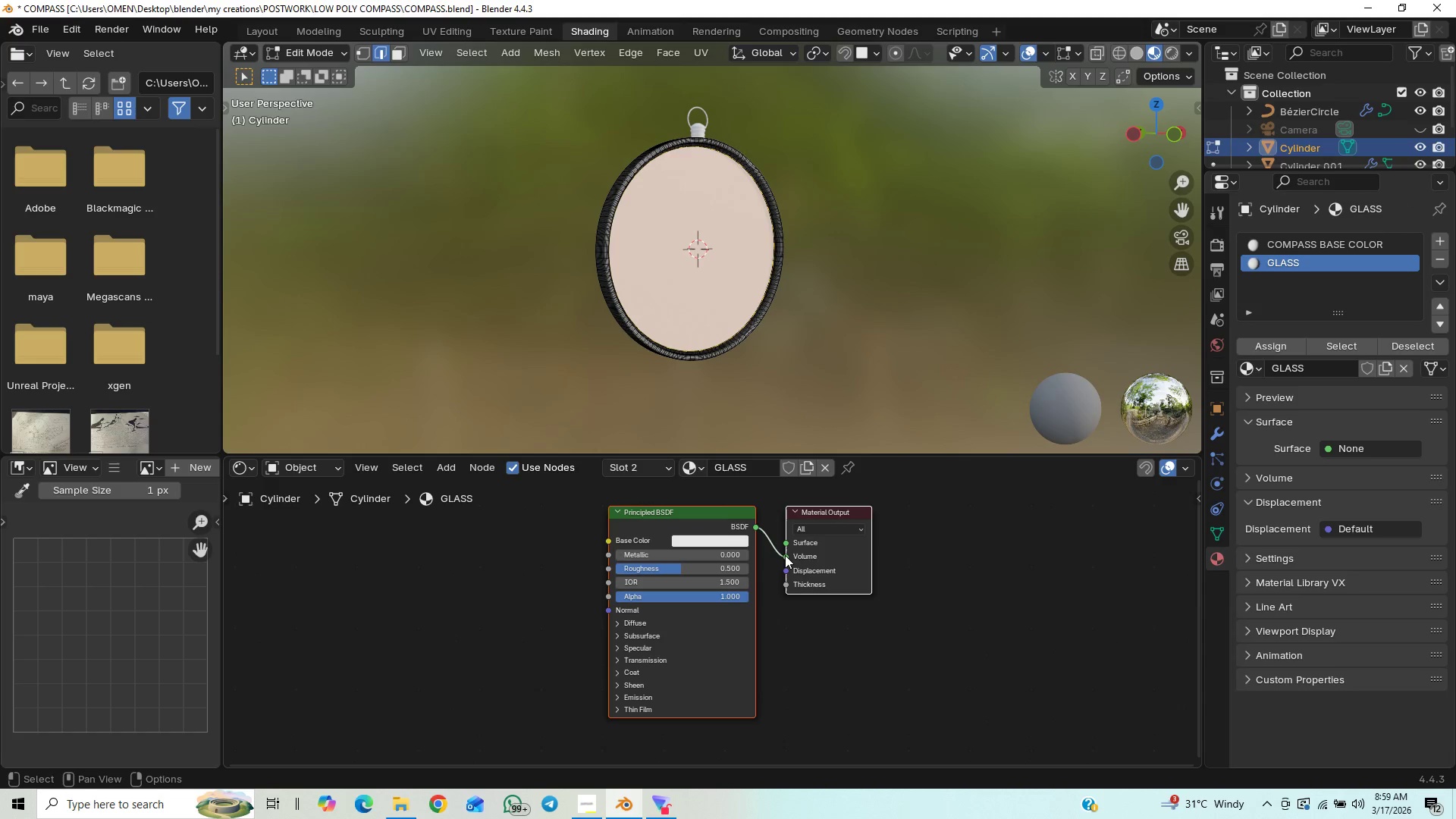 
left_click_drag(start_coordinate=[783, 557], to_coordinate=[770, 548])
 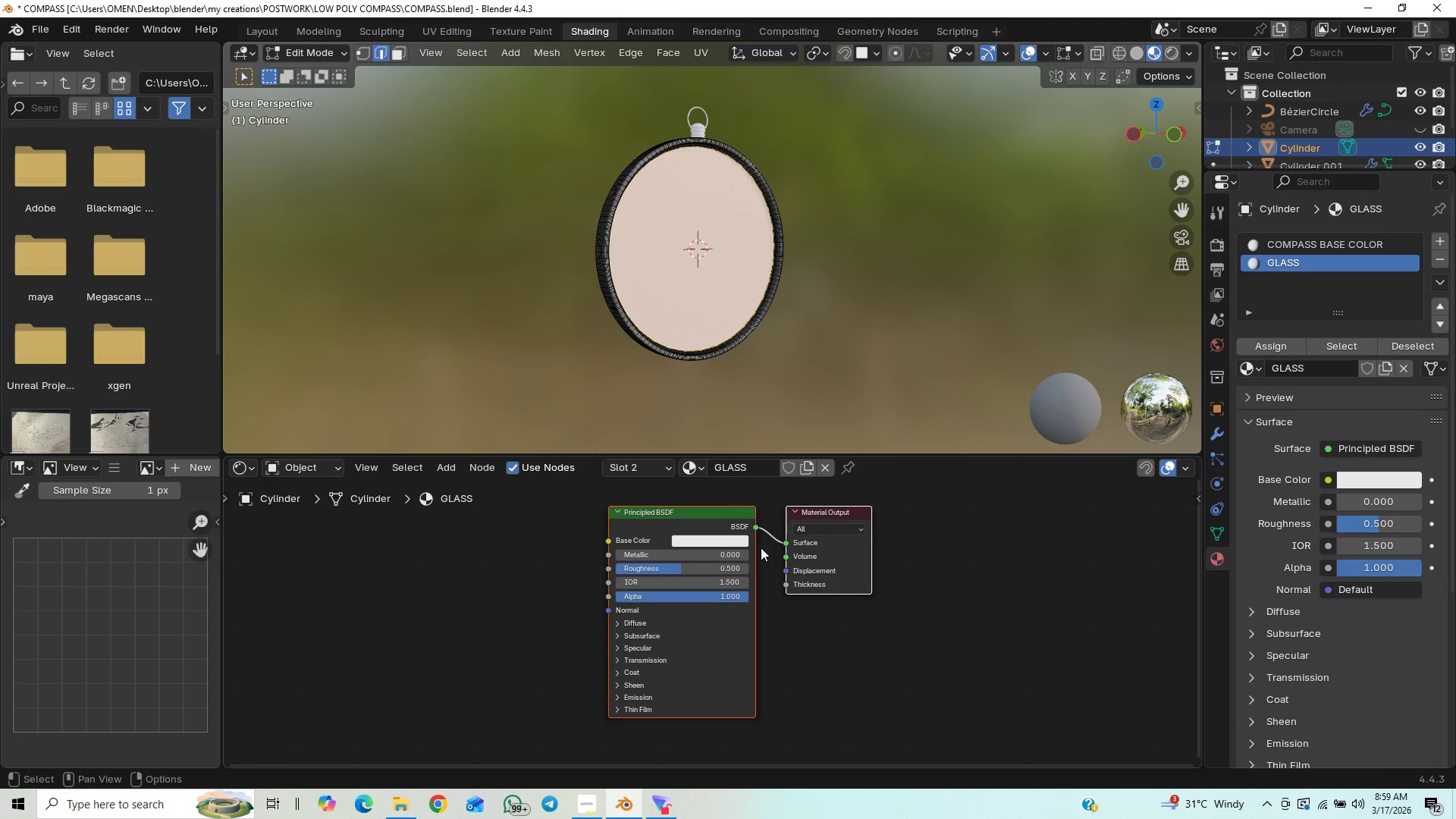 
left_click([761, 548])
 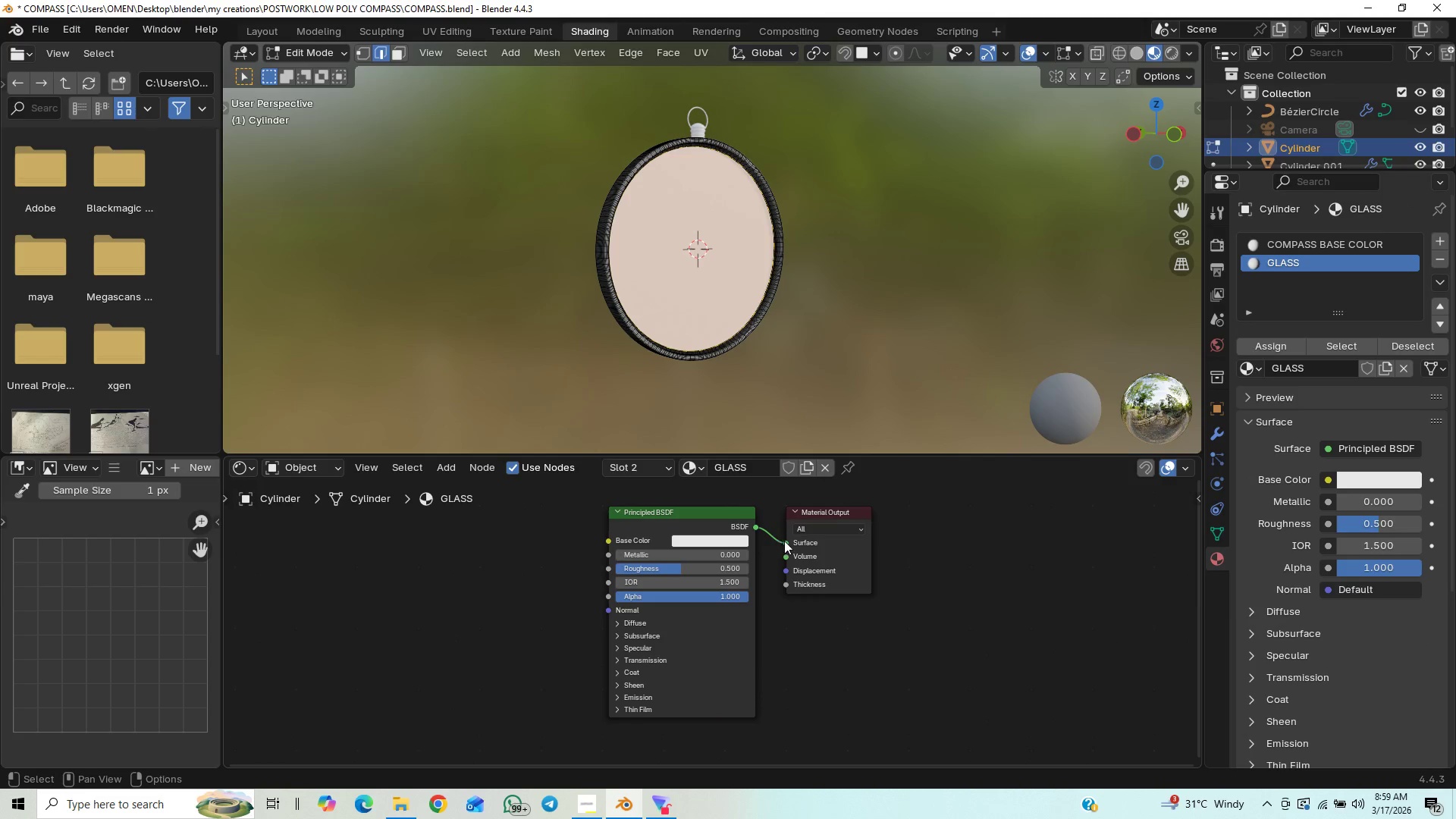 
left_click_drag(start_coordinate=[785, 542], to_coordinate=[747, 556])
 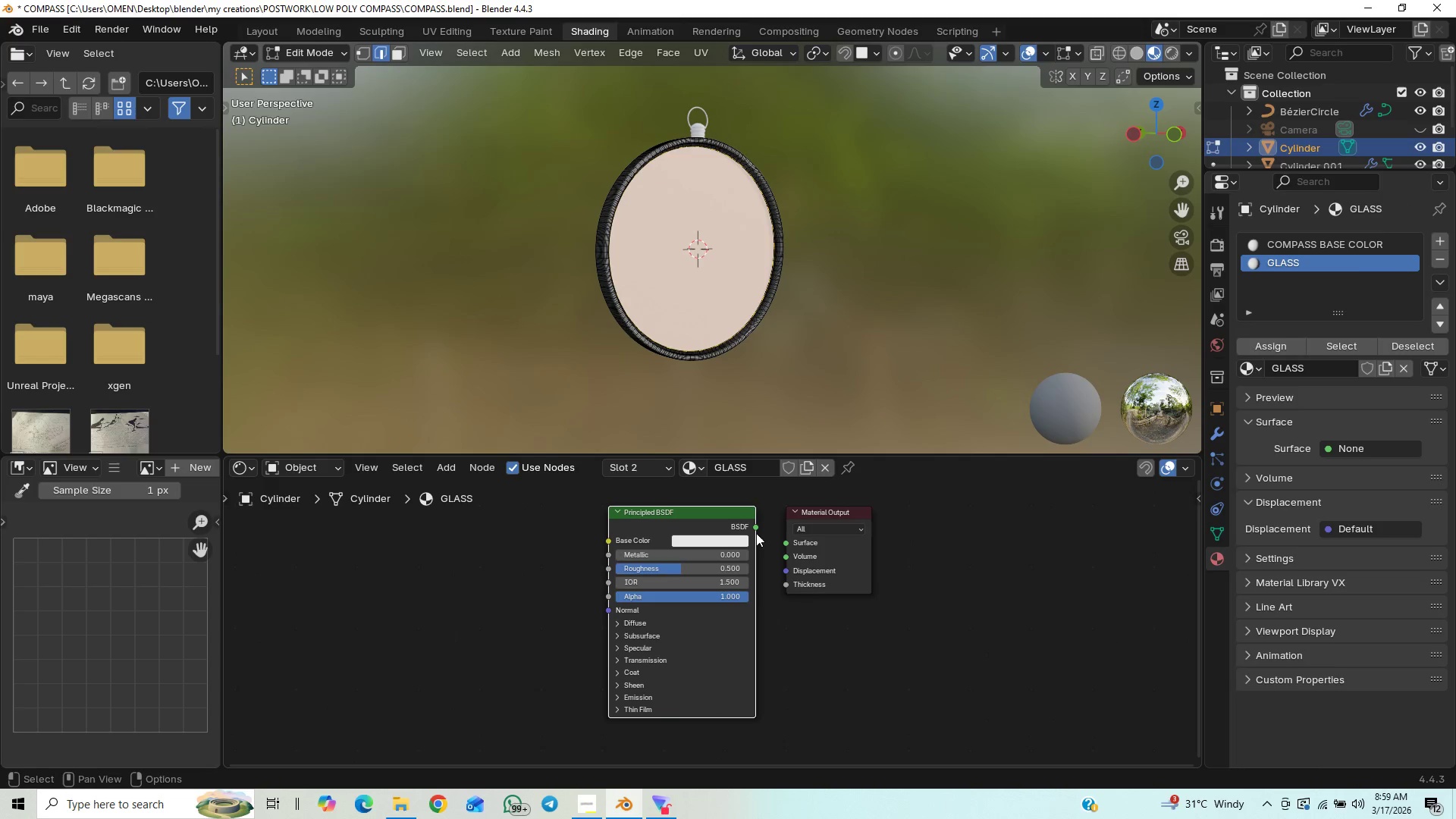 
key(Delete)
 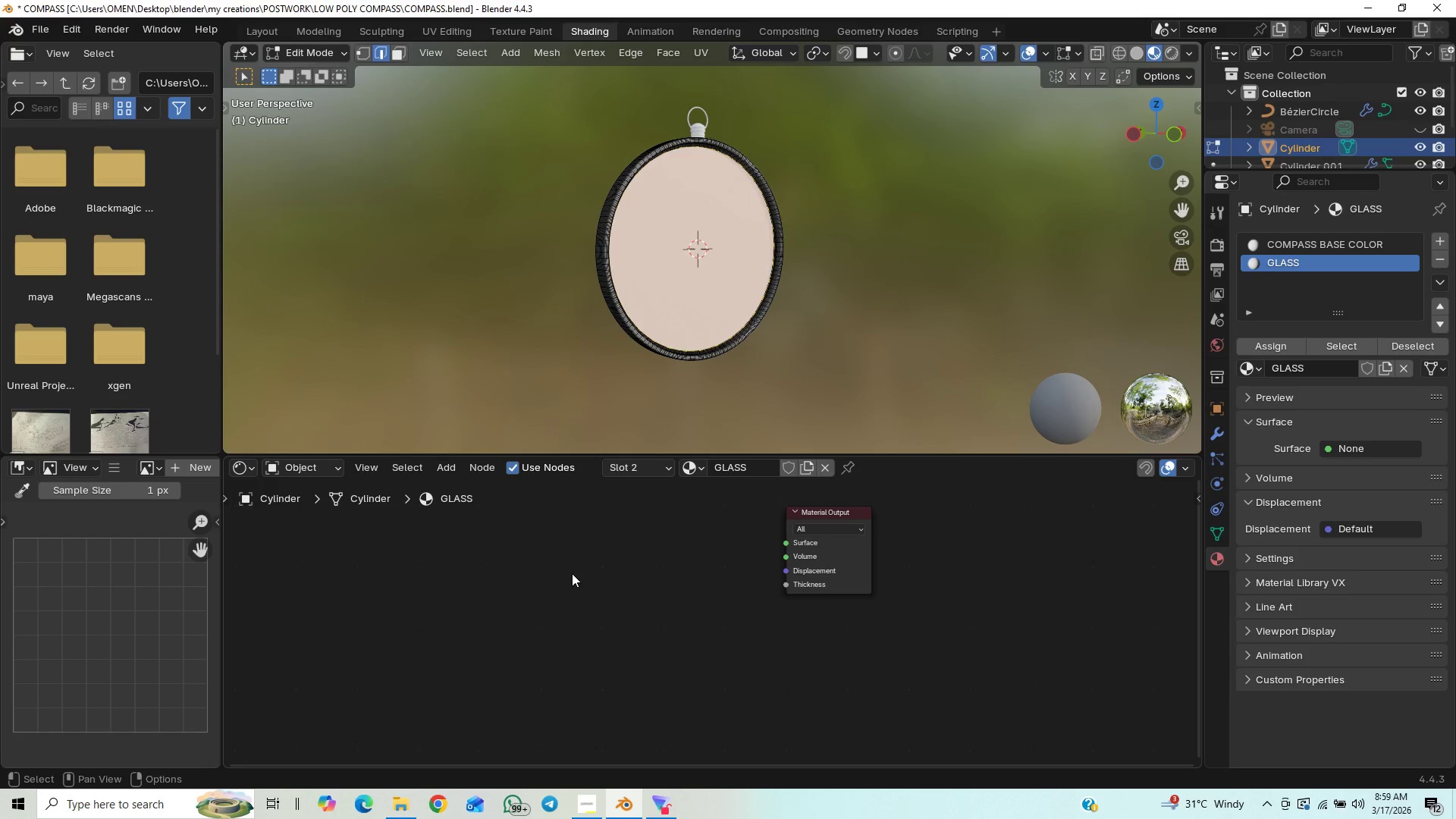 
key(Shift+A)
 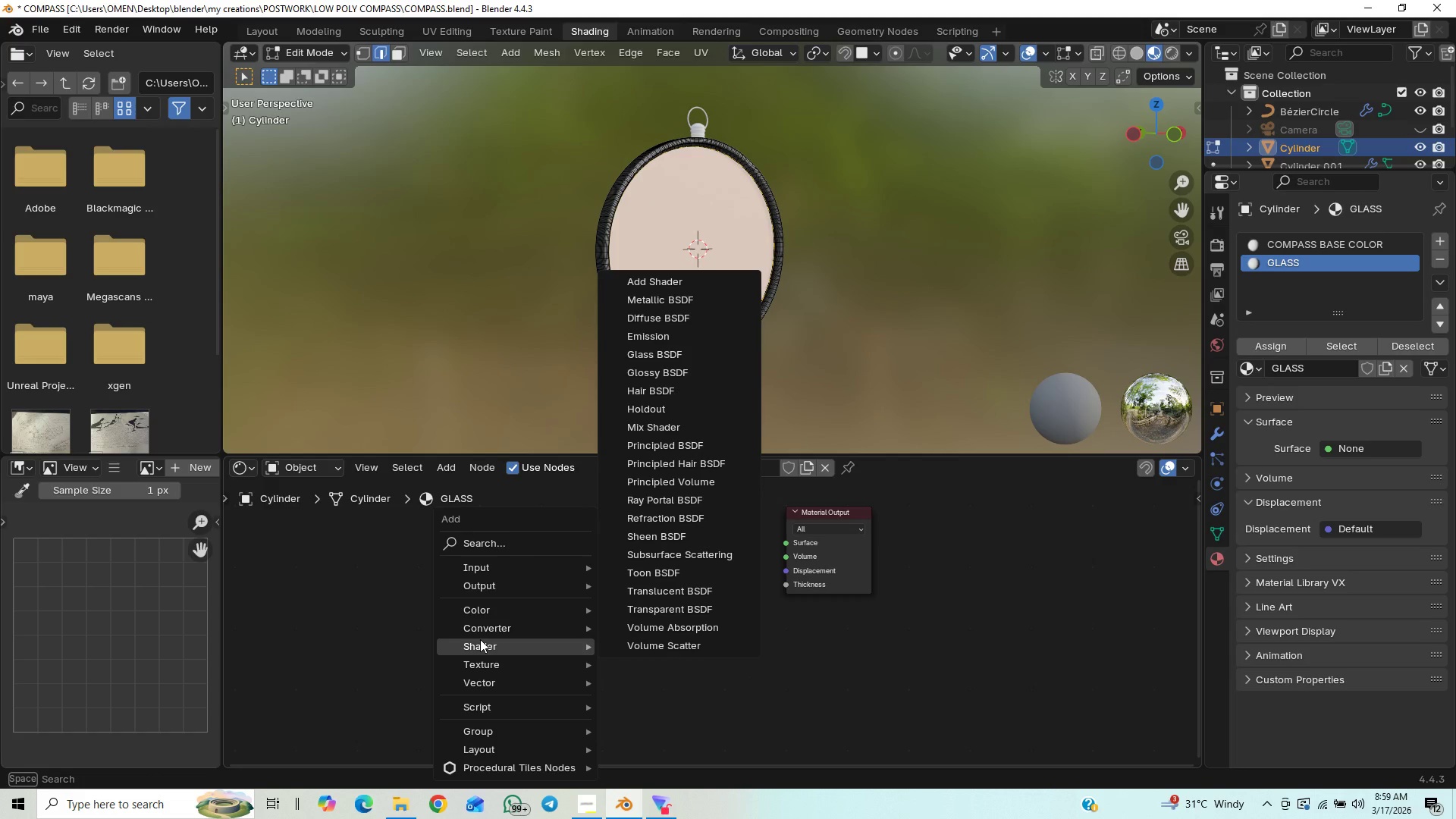 
key(G)
 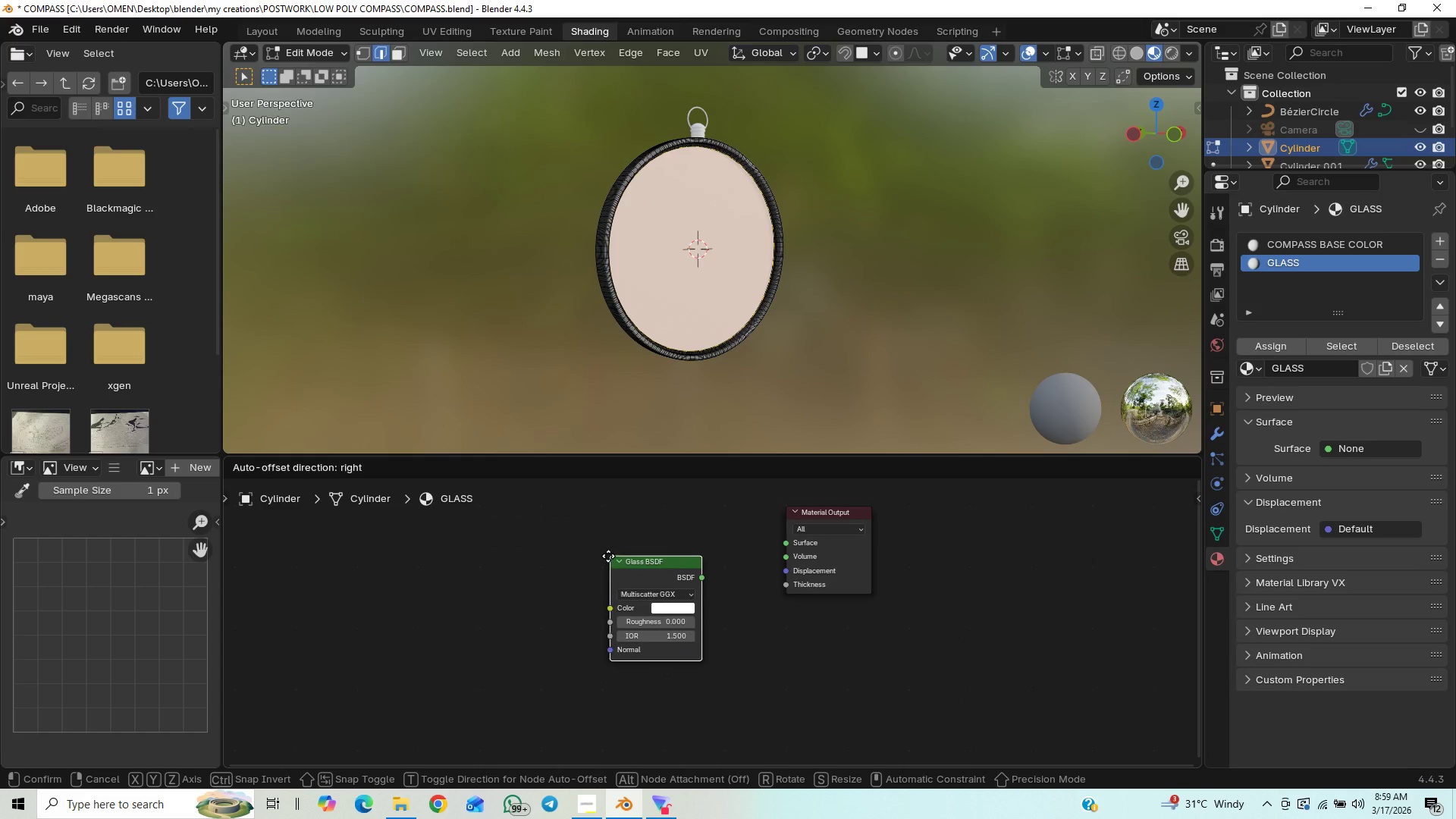 
left_click([603, 525])
 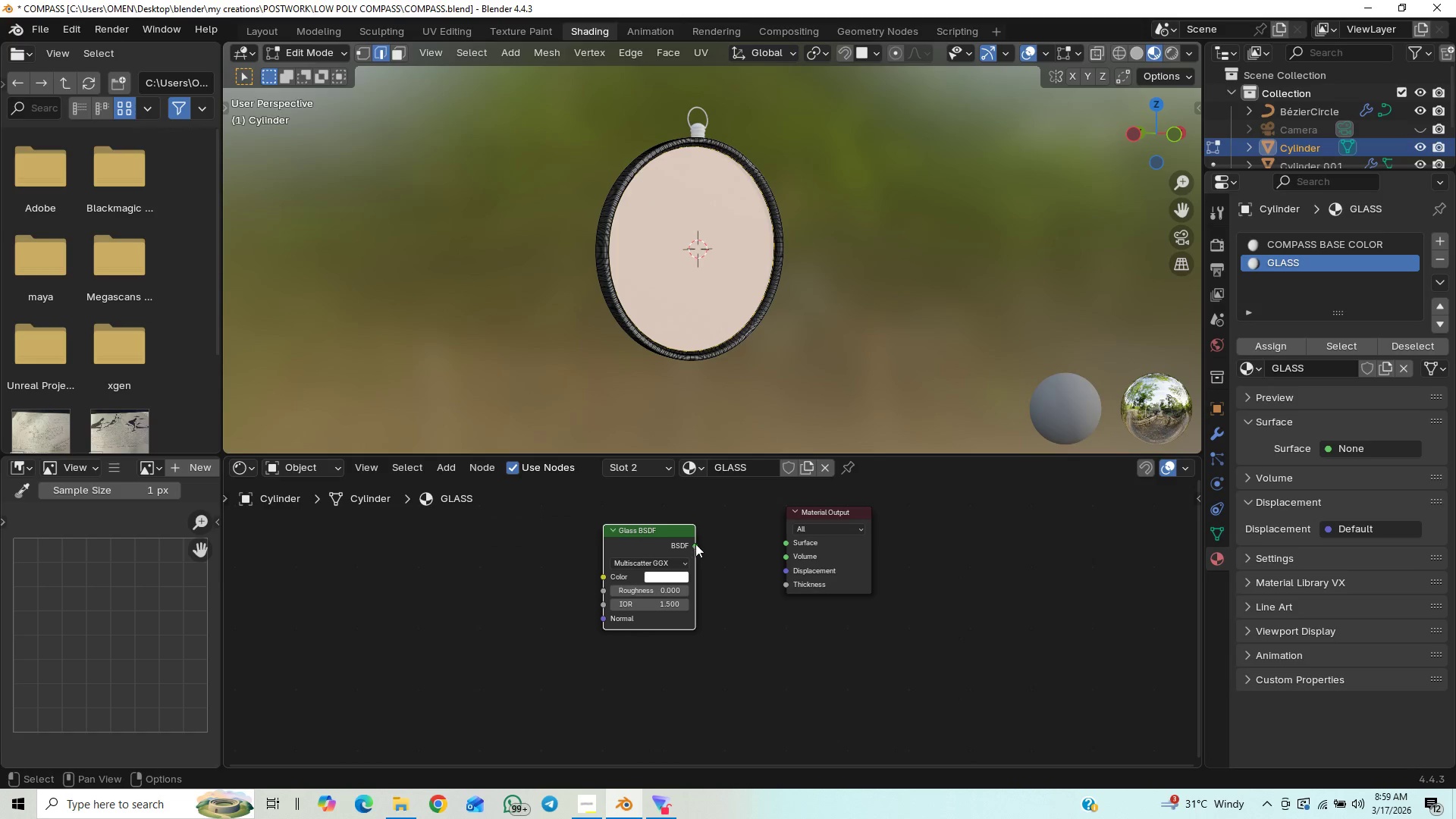 
left_click_drag(start_coordinate=[690, 542], to_coordinate=[772, 544])
 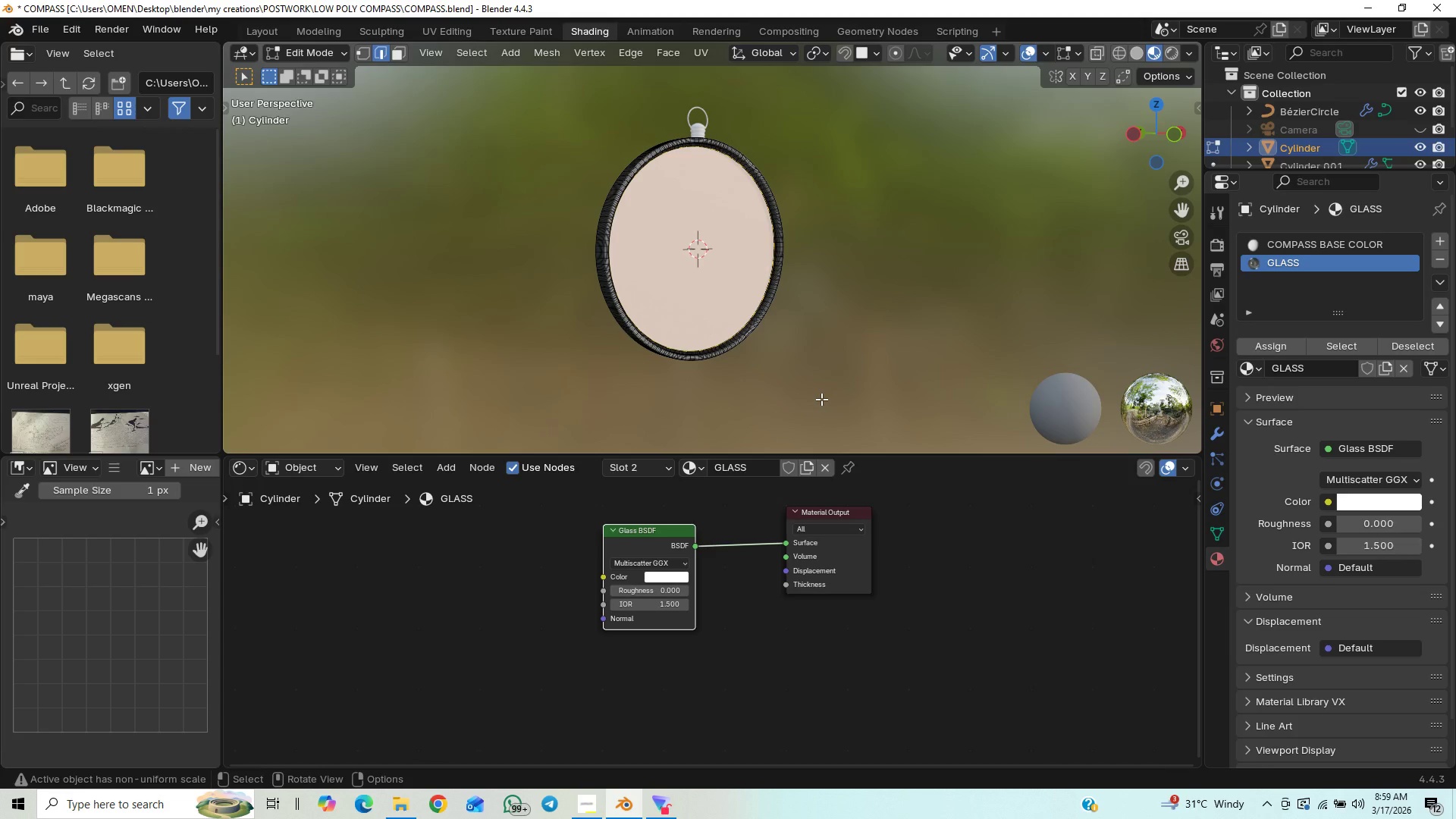 
wait(5.55)
 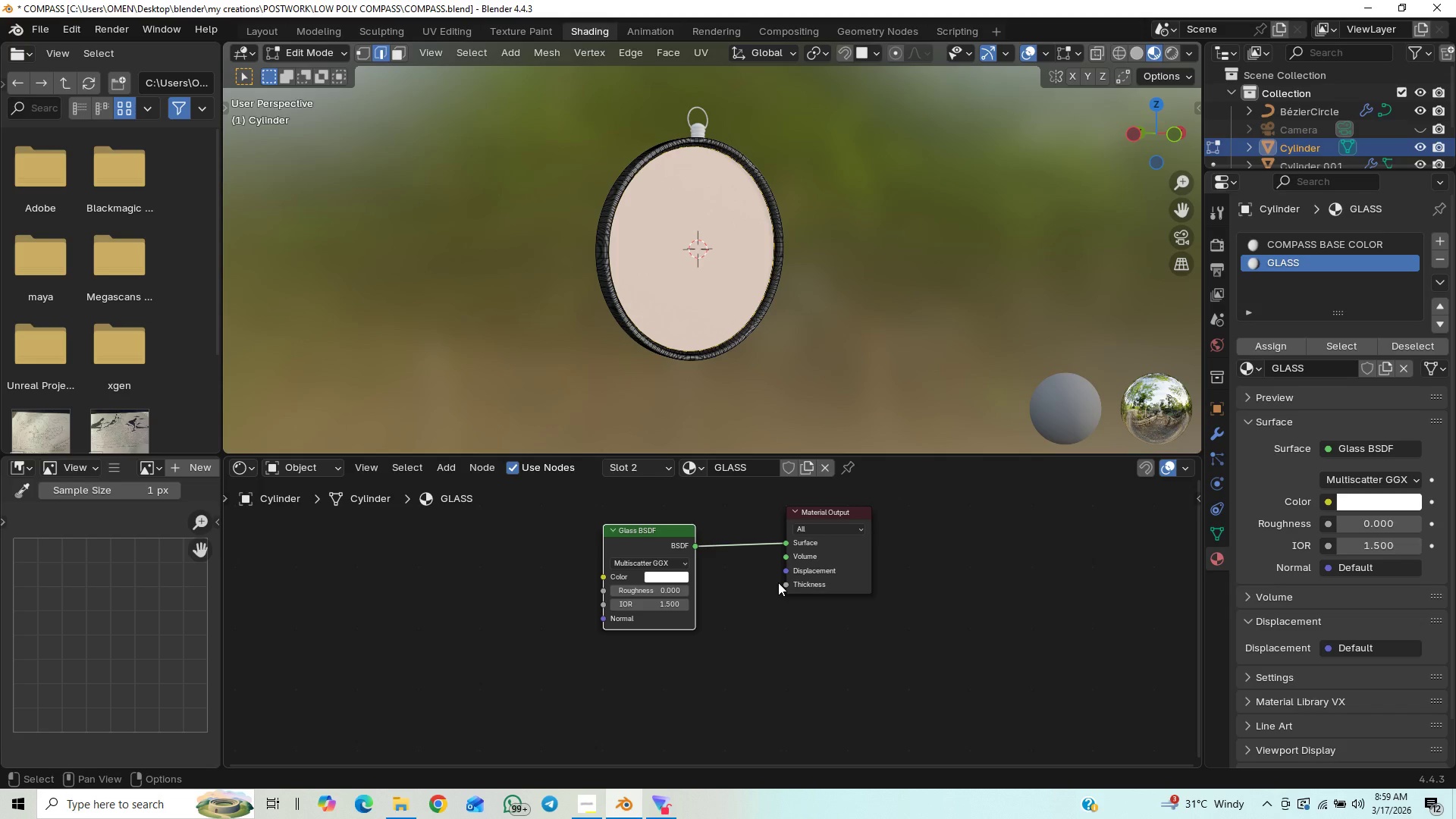 
left_click([1062, 659])
 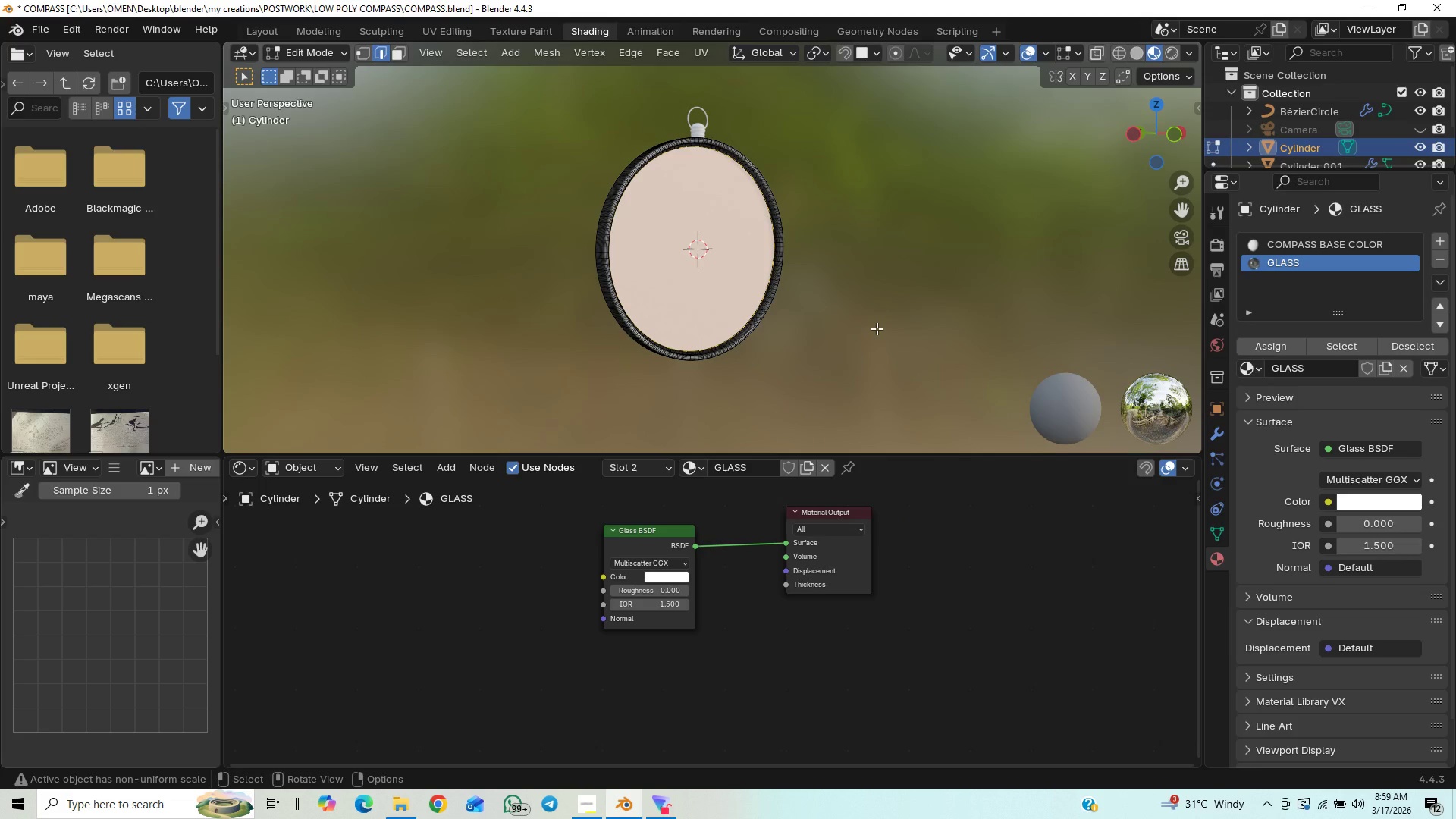 
left_click([875, 322])
 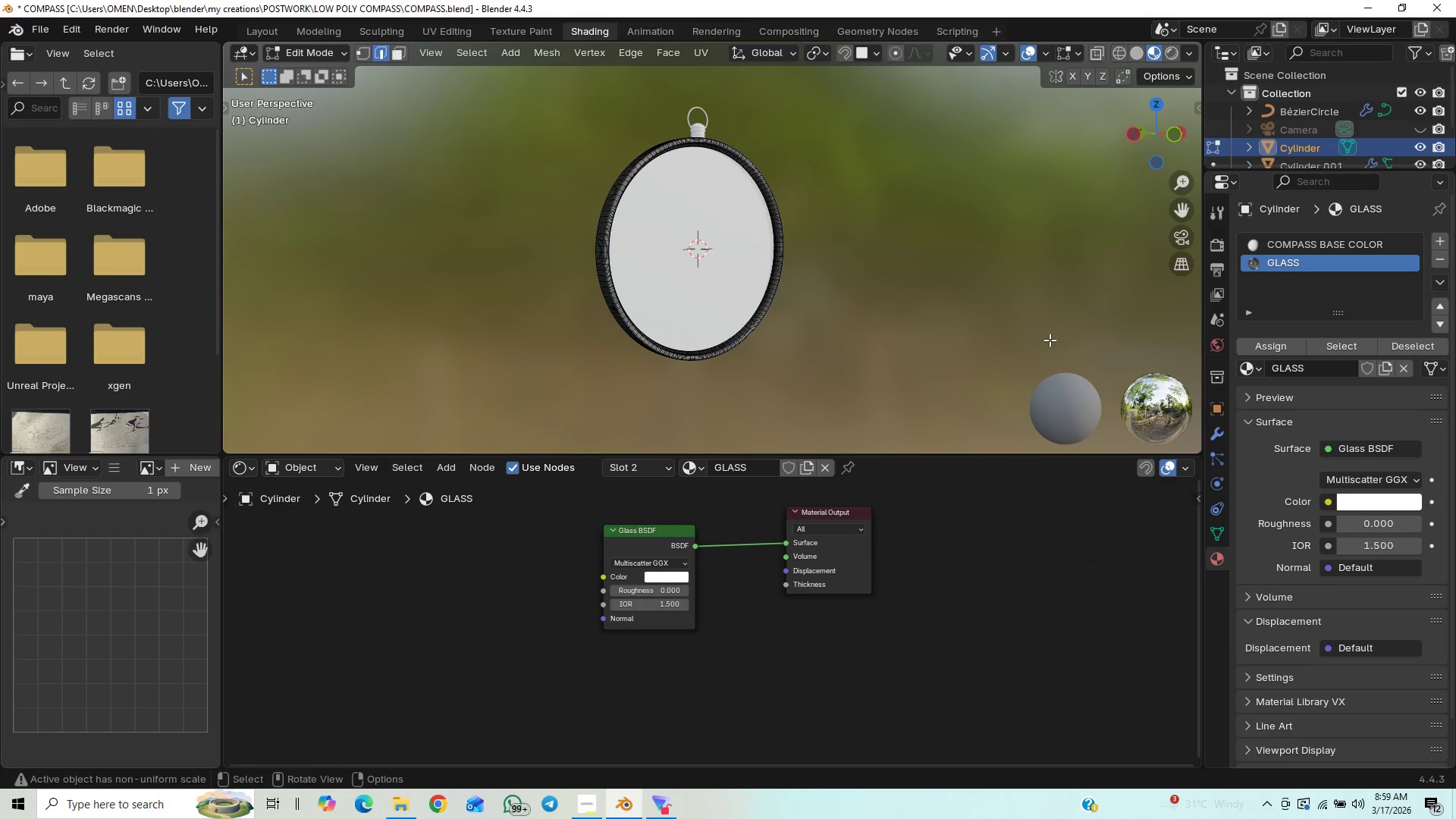 
key(Control+Z)
 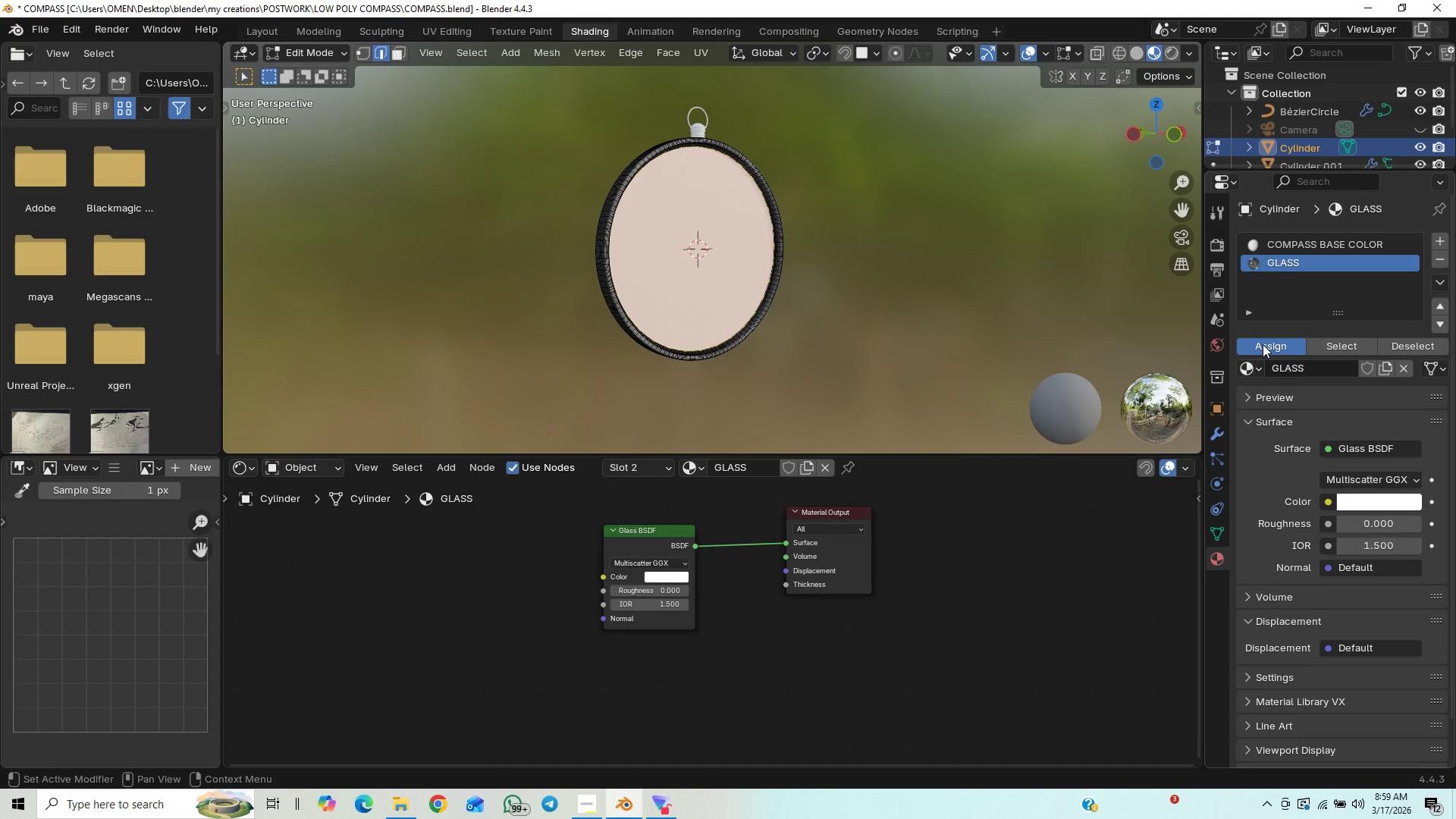 
double_click([1263, 344])
 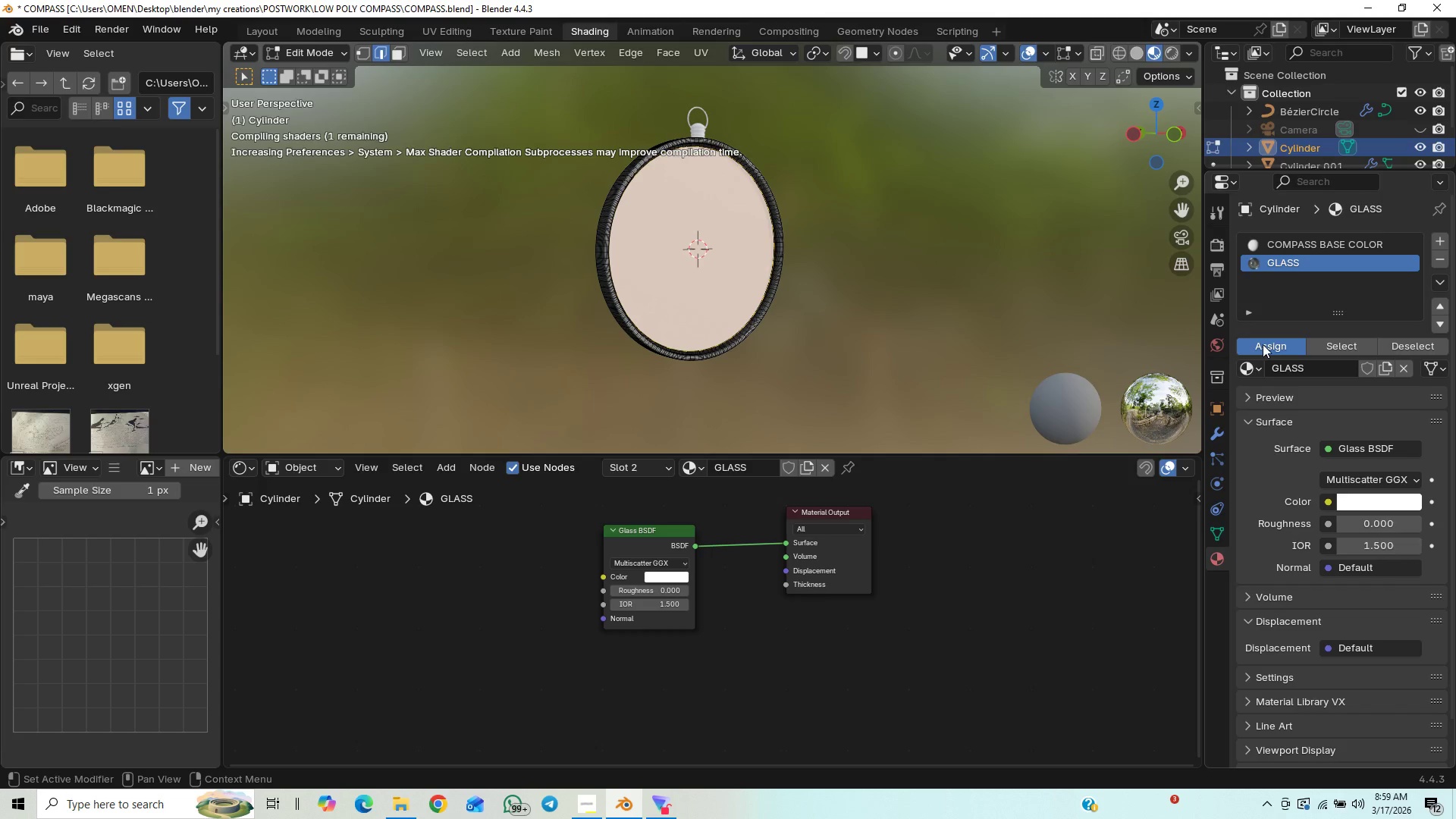 
left_click([1263, 344])
 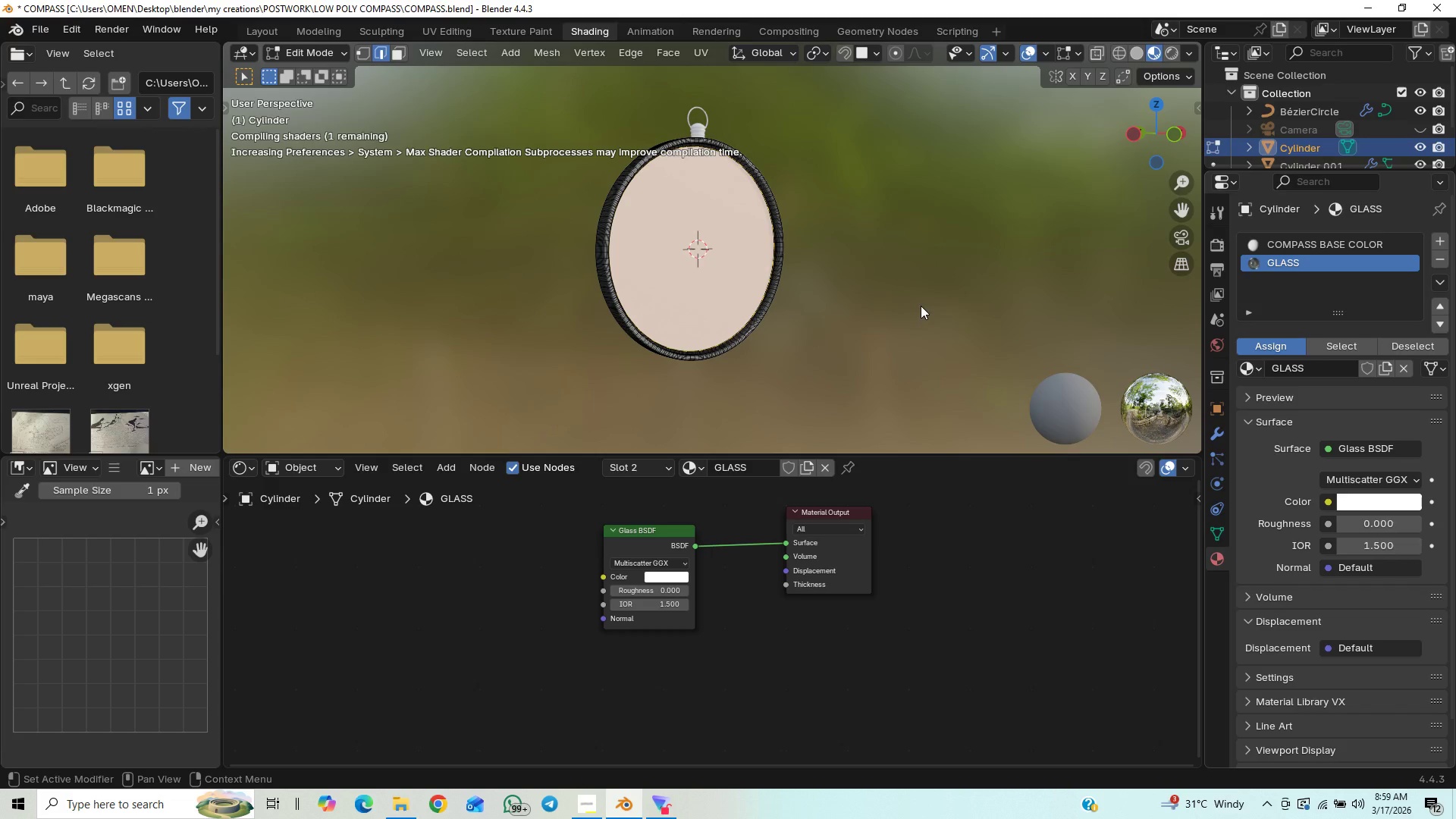 
key(Control+S)
 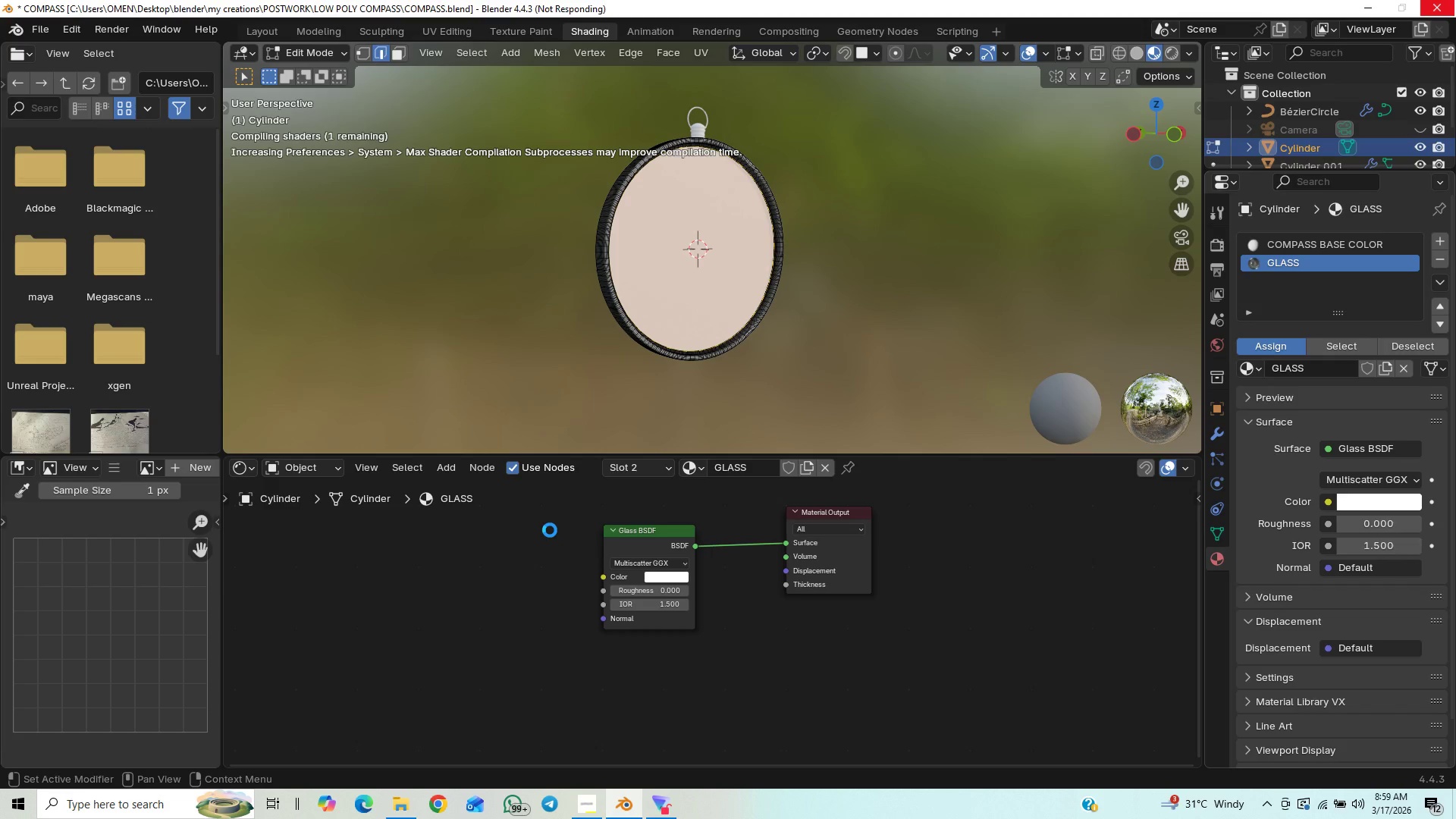 
wait(15.3)
 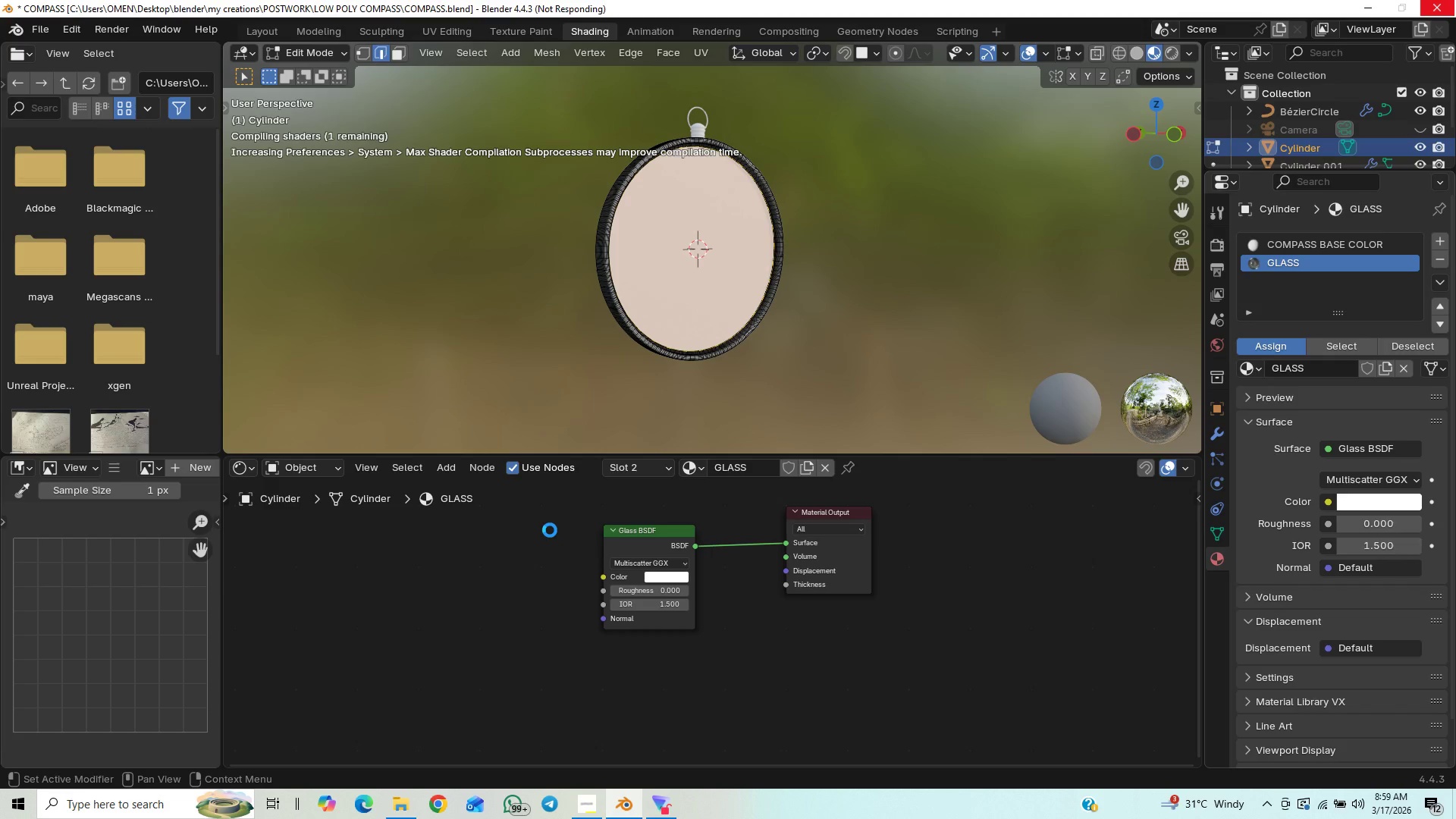 
scroll: coordinate [768, 318], scroll_direction: up, amount: 8.0
 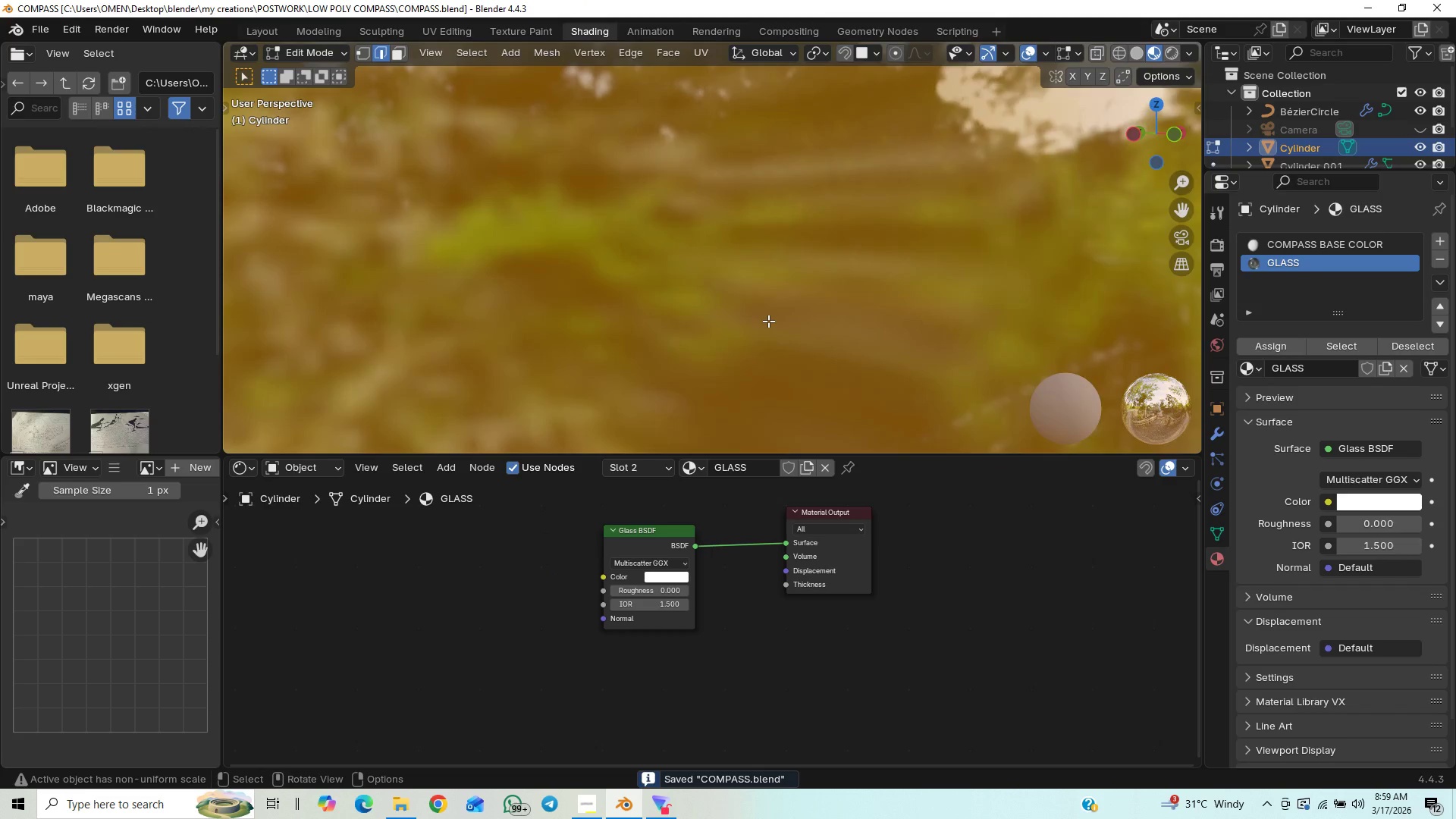 
scroll: coordinate [768, 326], scroll_direction: down, amount: 5.0
 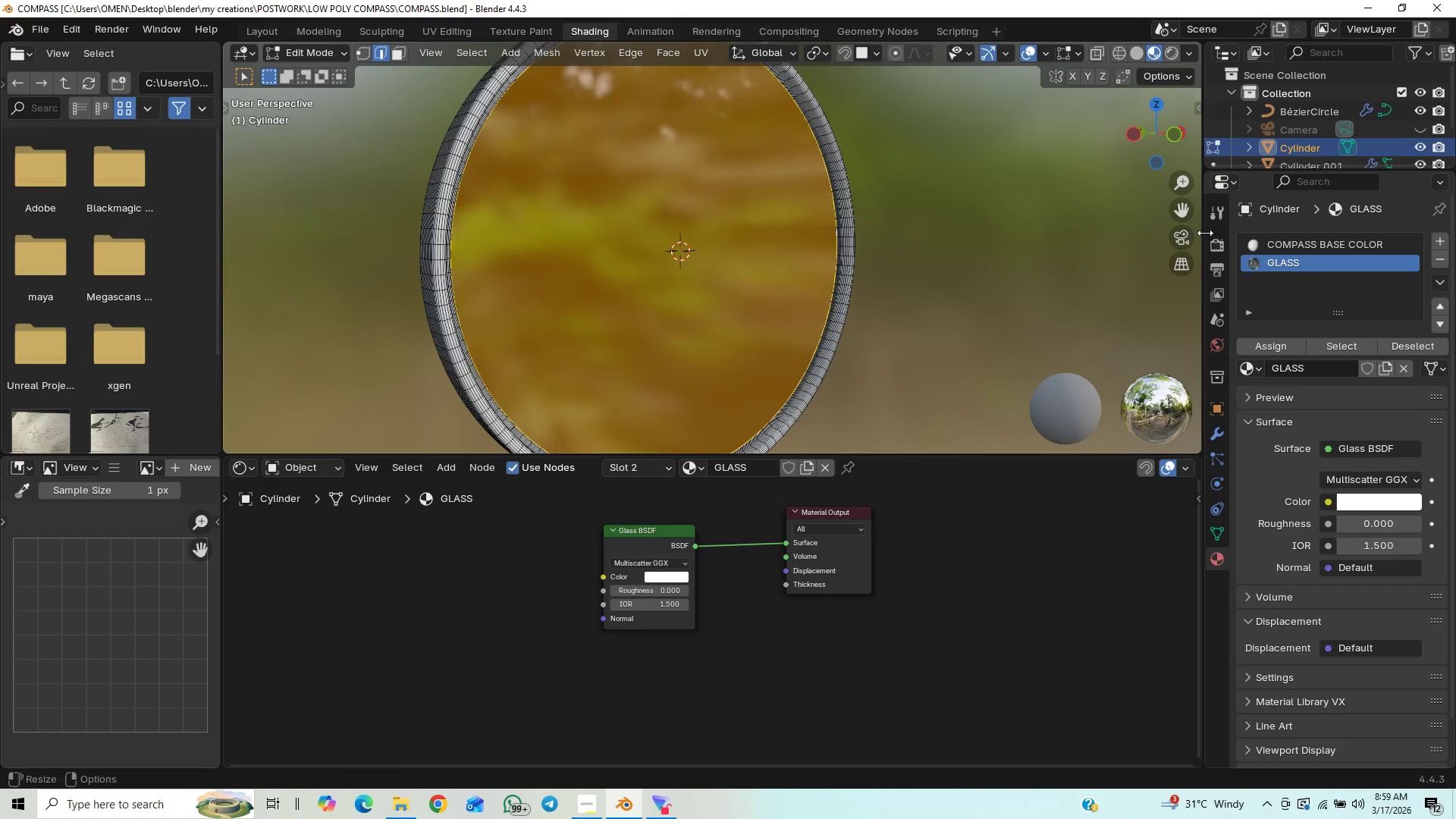 
left_click([1209, 243])
 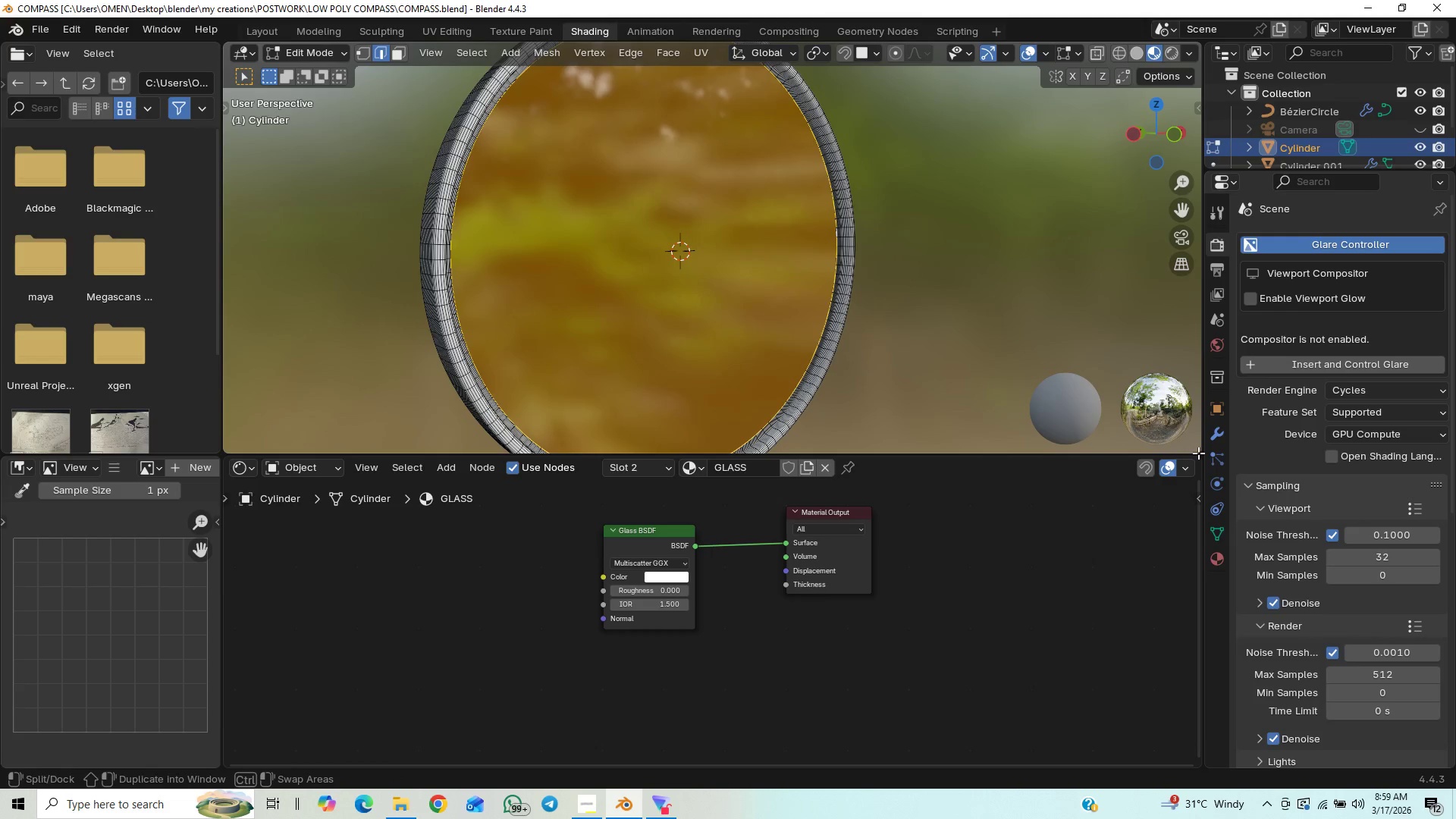 
left_click([1213, 559])
 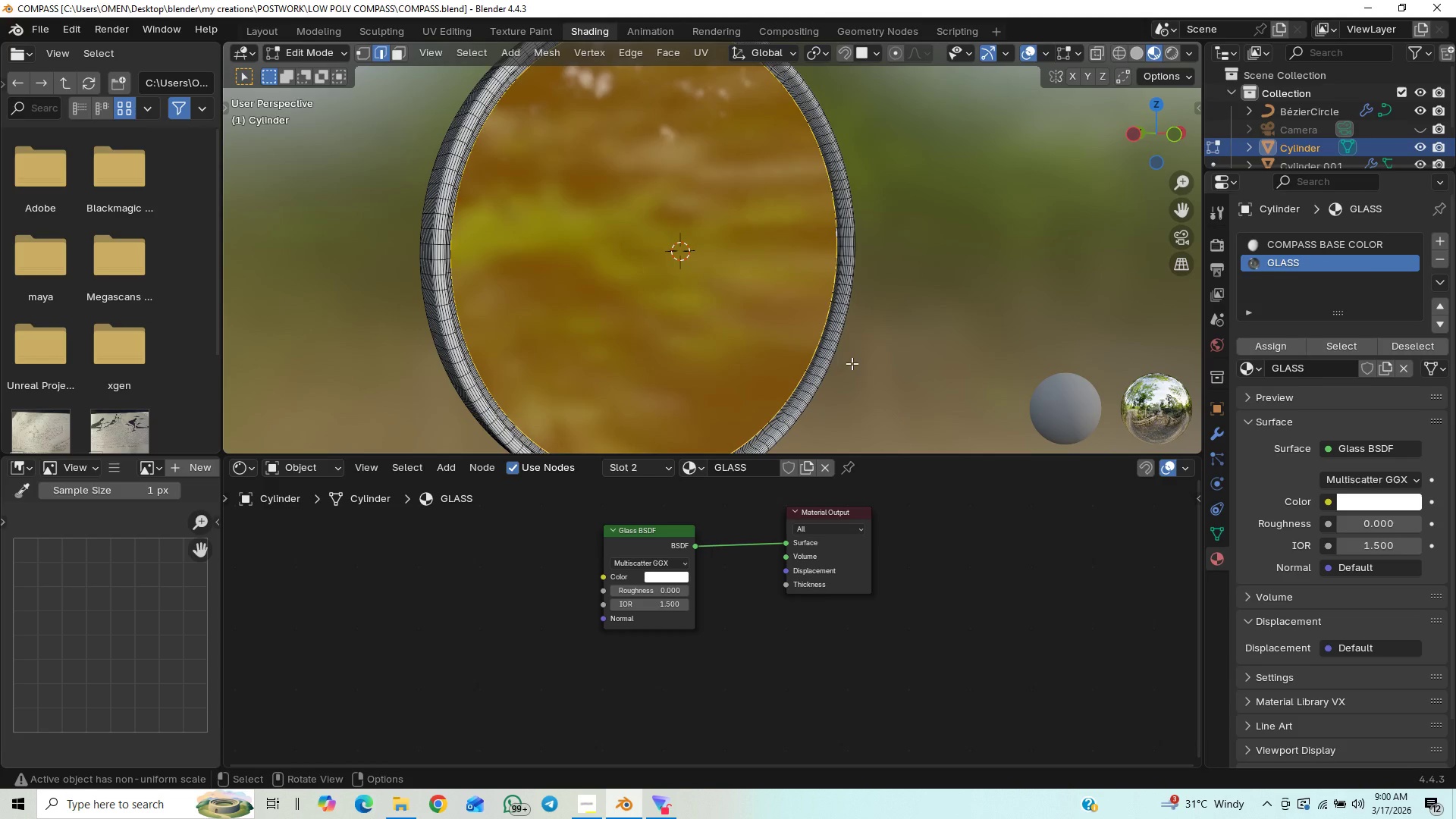 
scroll: coordinate [848, 352], scroll_direction: down, amount: 3.0
 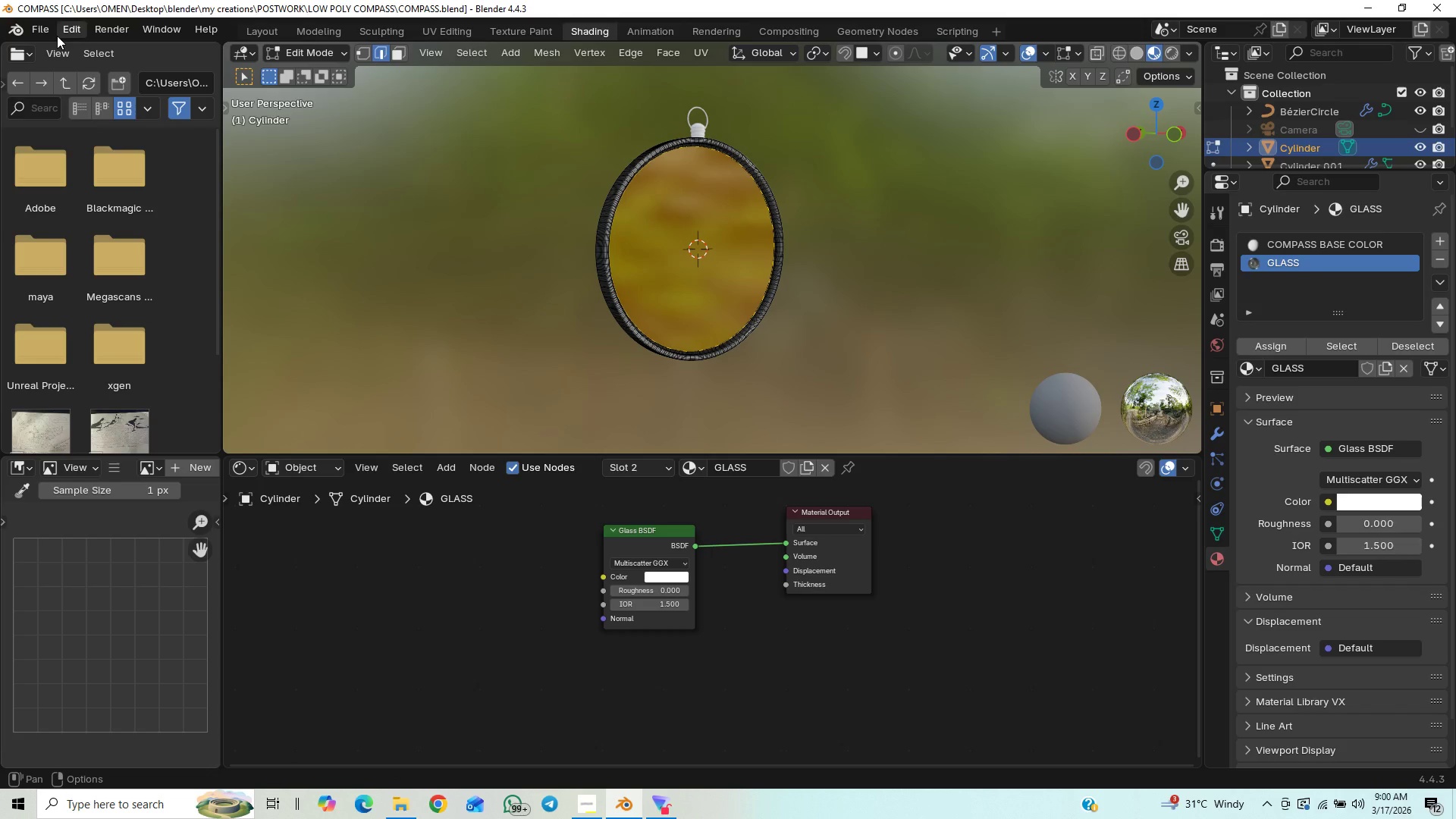 
wait(5.93)
 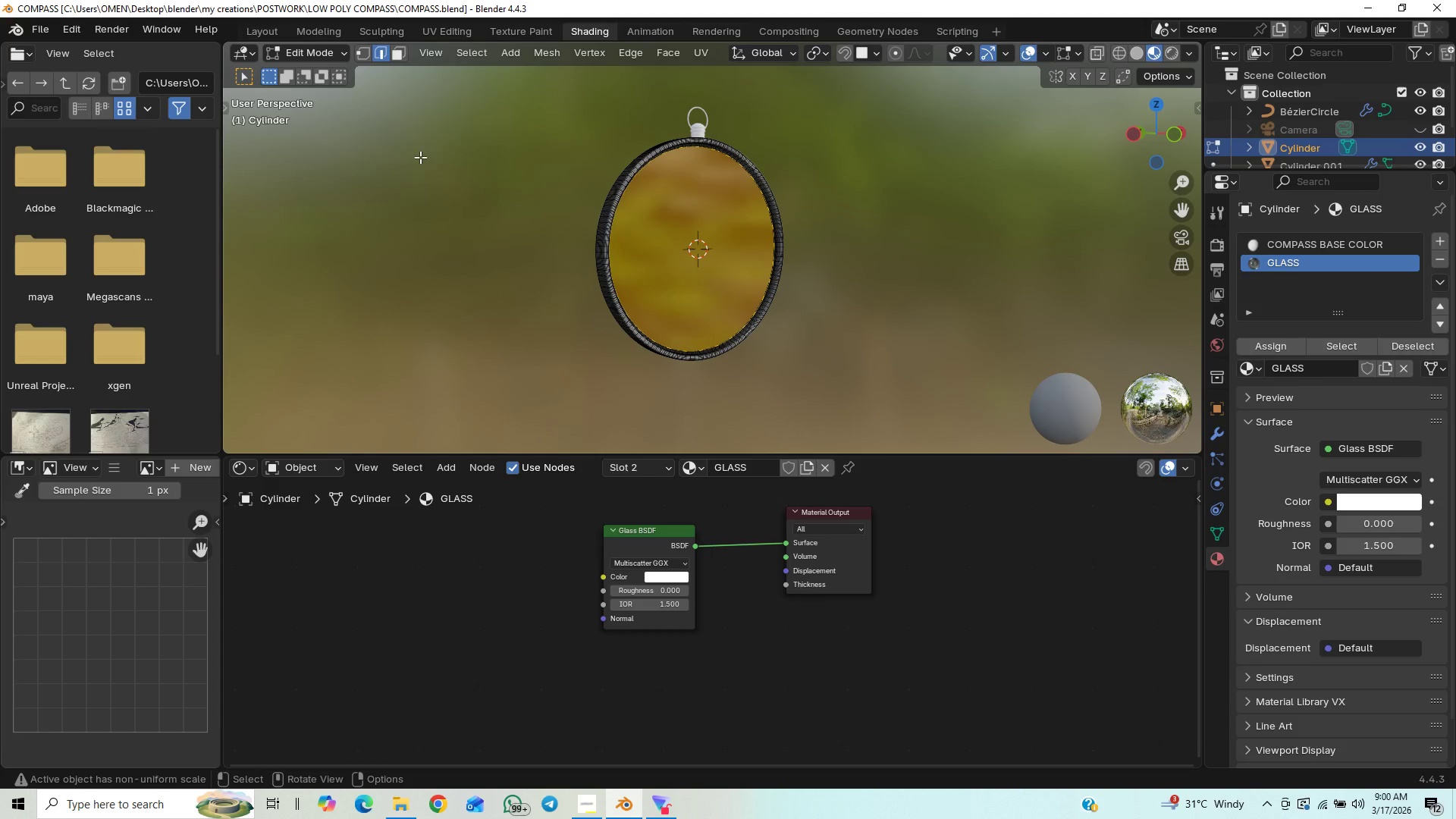 
left_click([252, 23])
 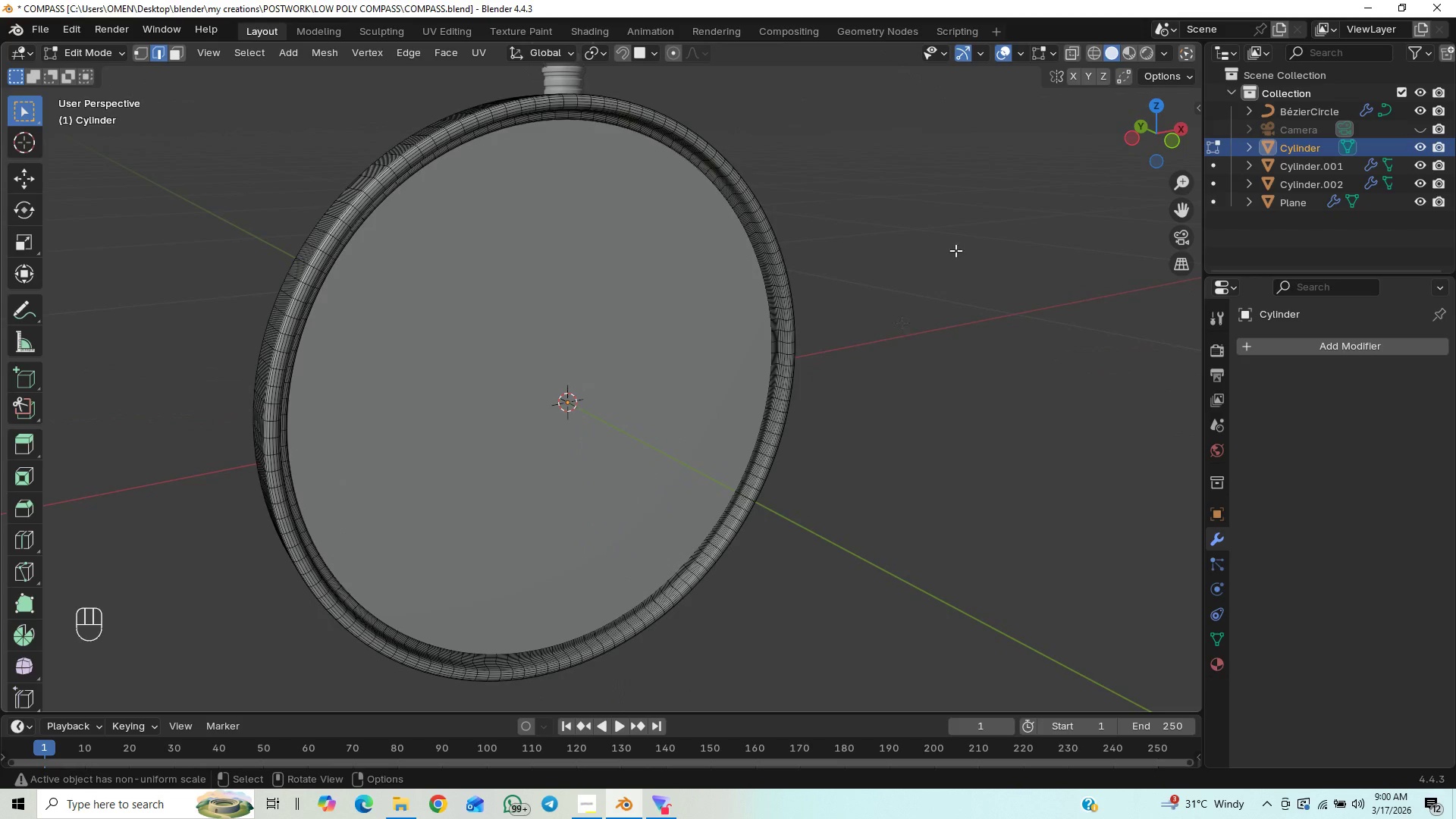 
wait(5.69)
 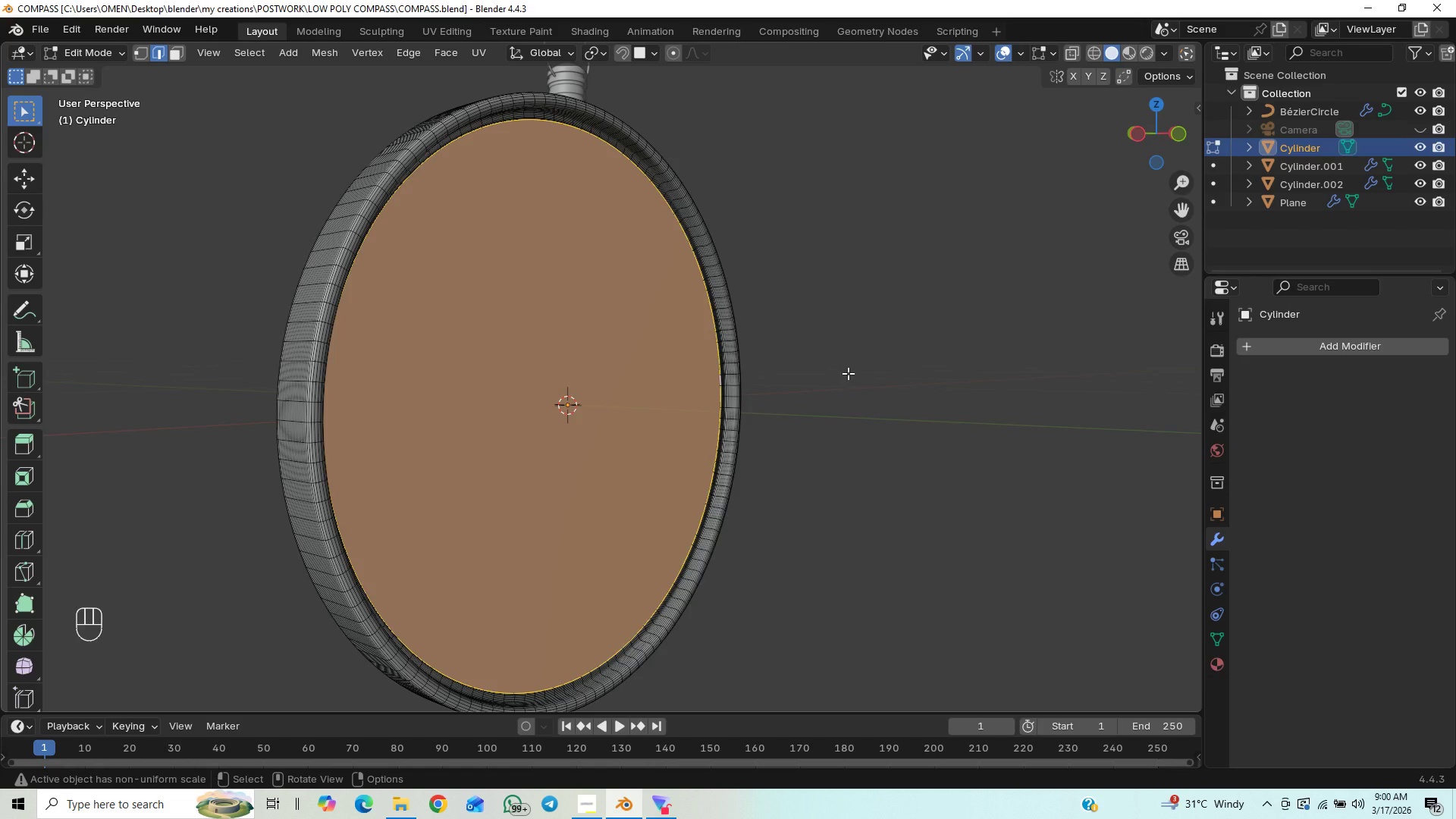 
left_click([1129, 56])
 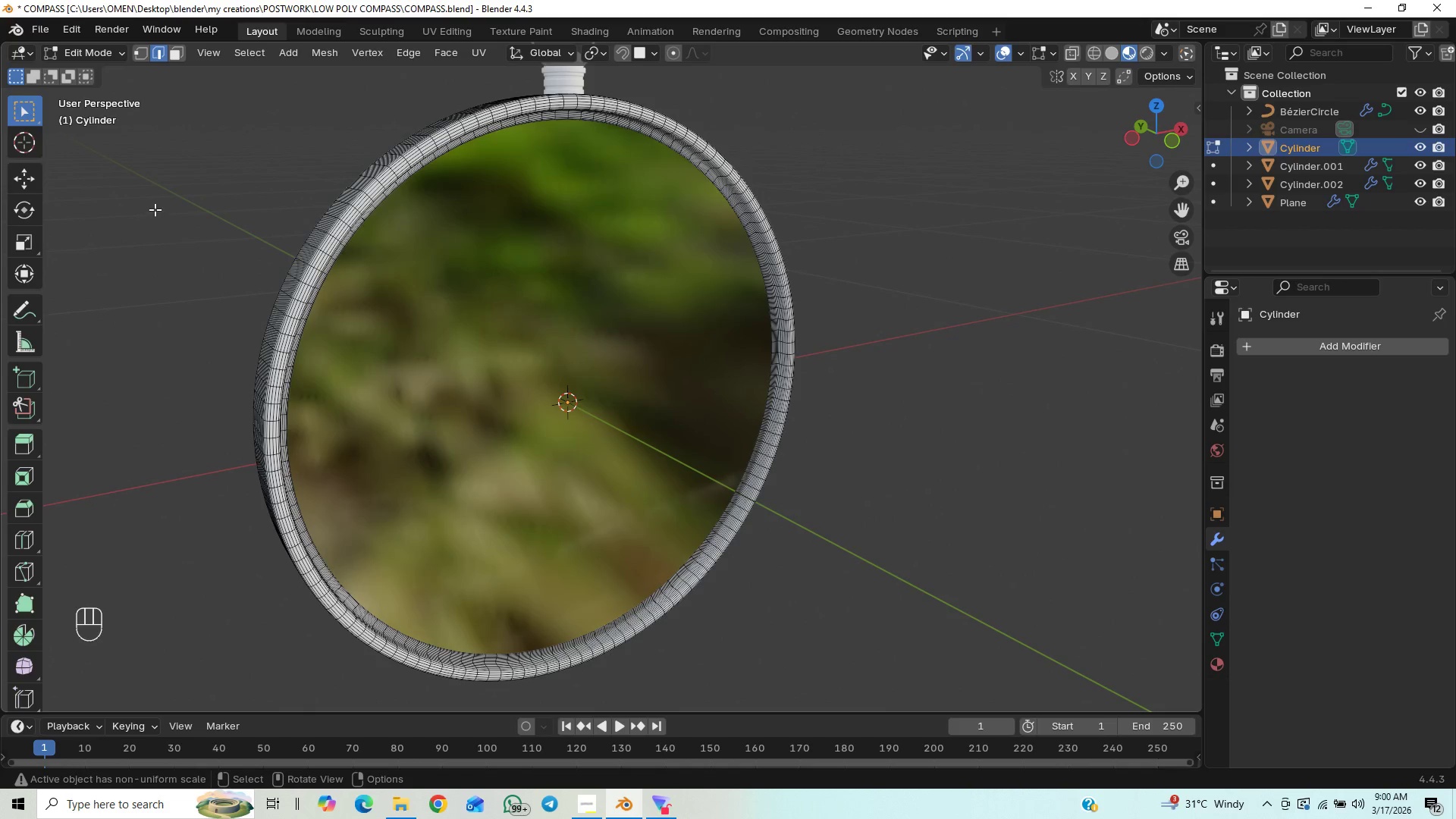 
wait(11.39)
 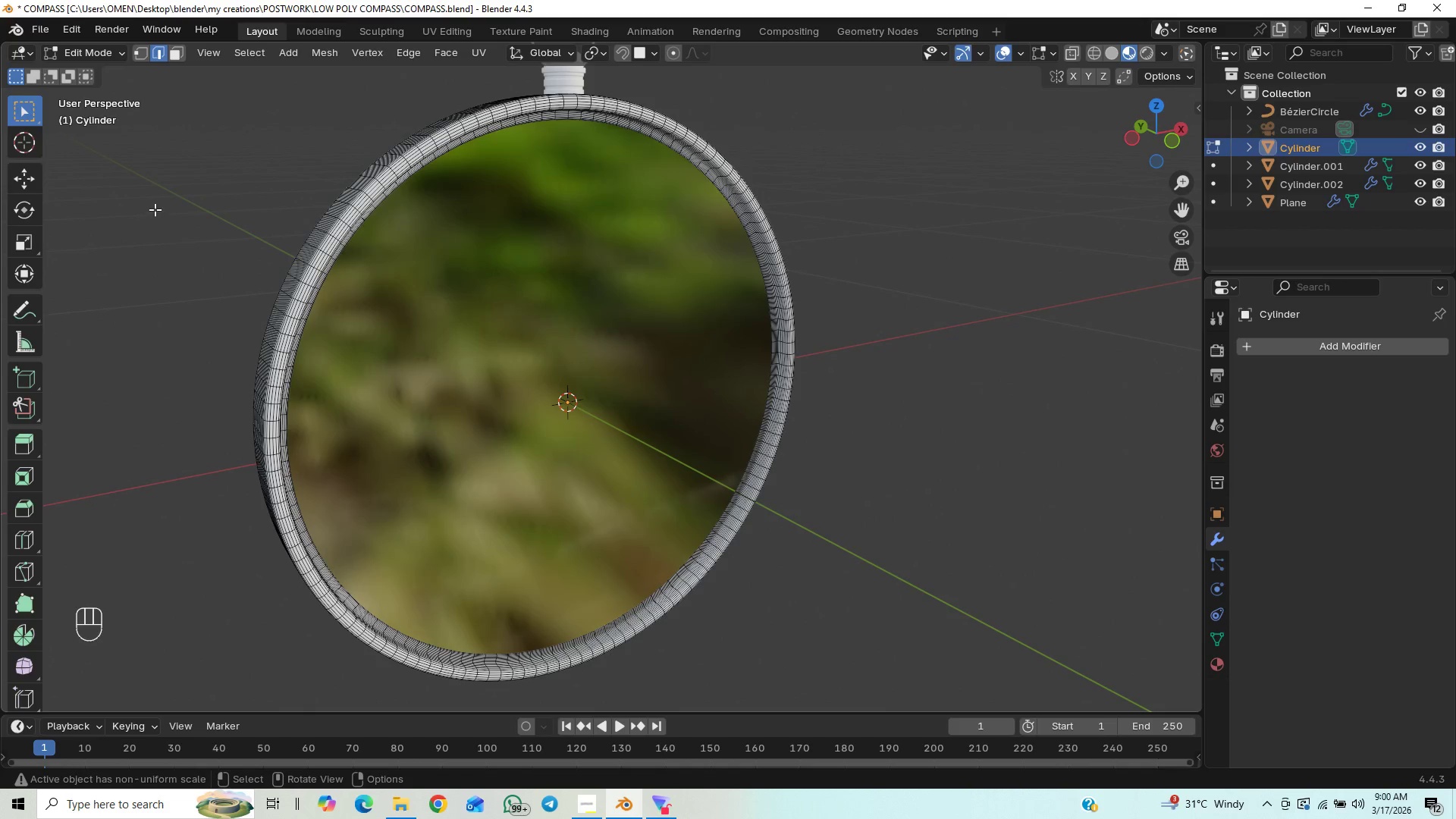 
key(3)
 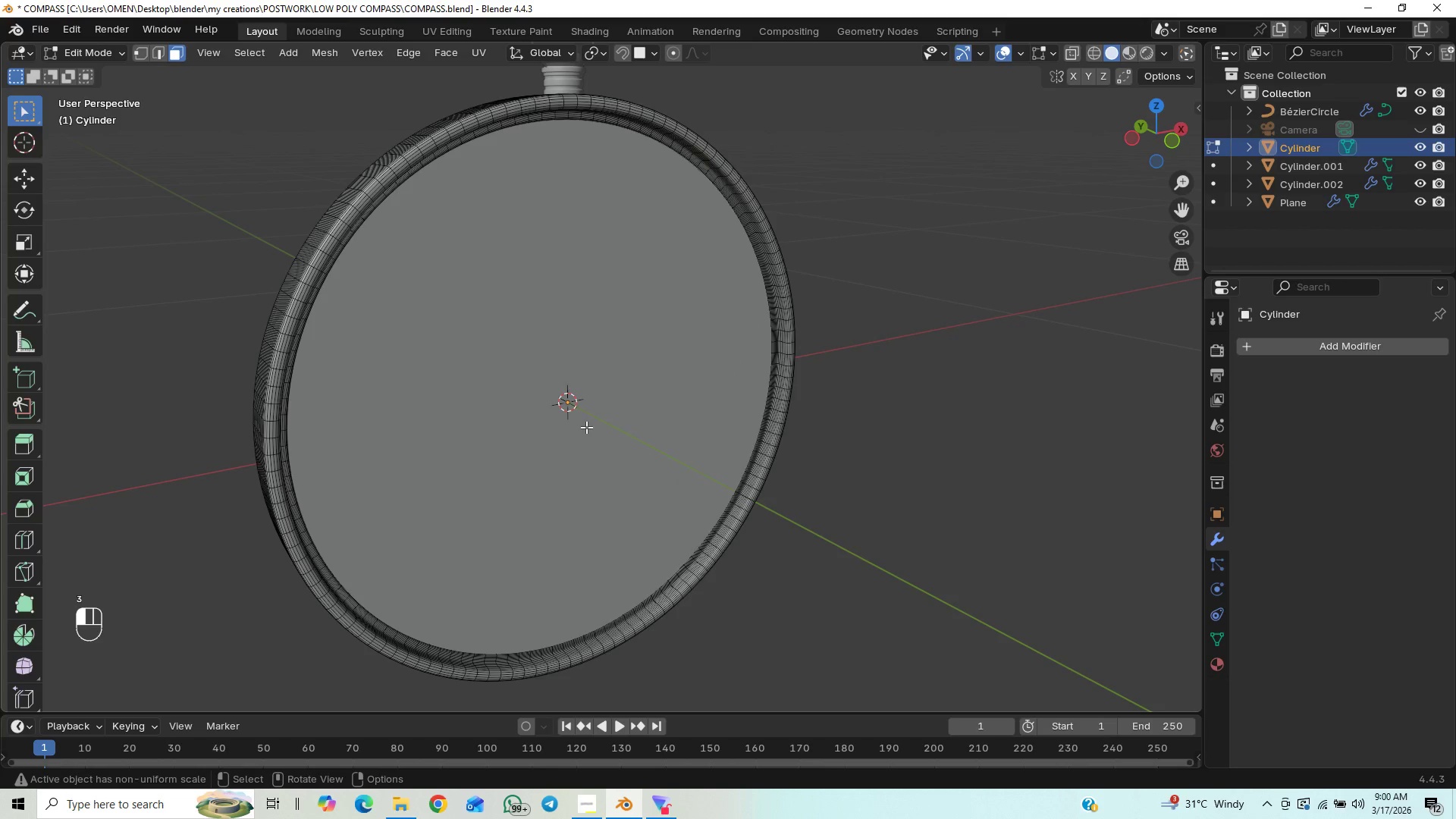 
left_click([586, 427])
 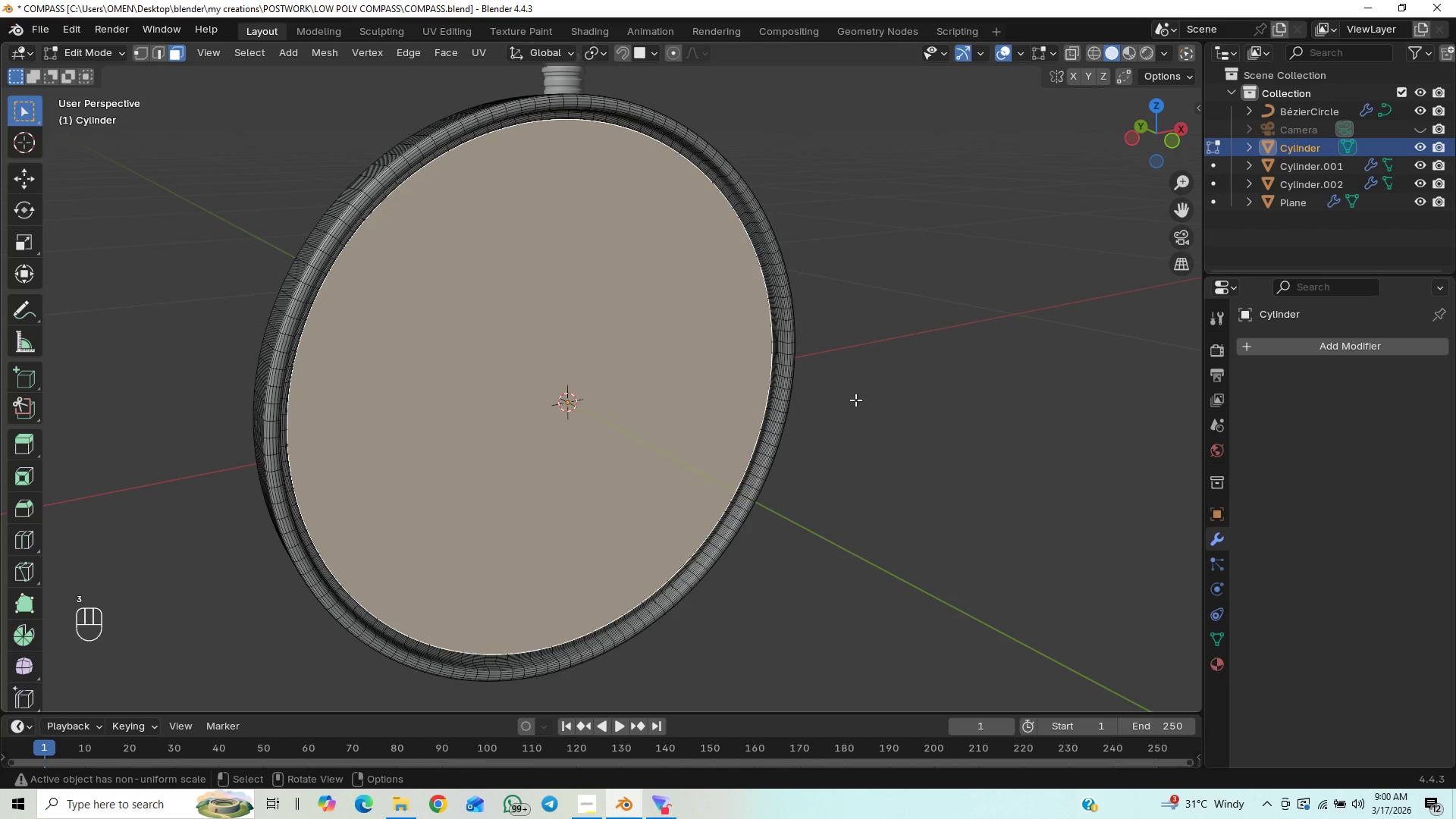 
key(G)
 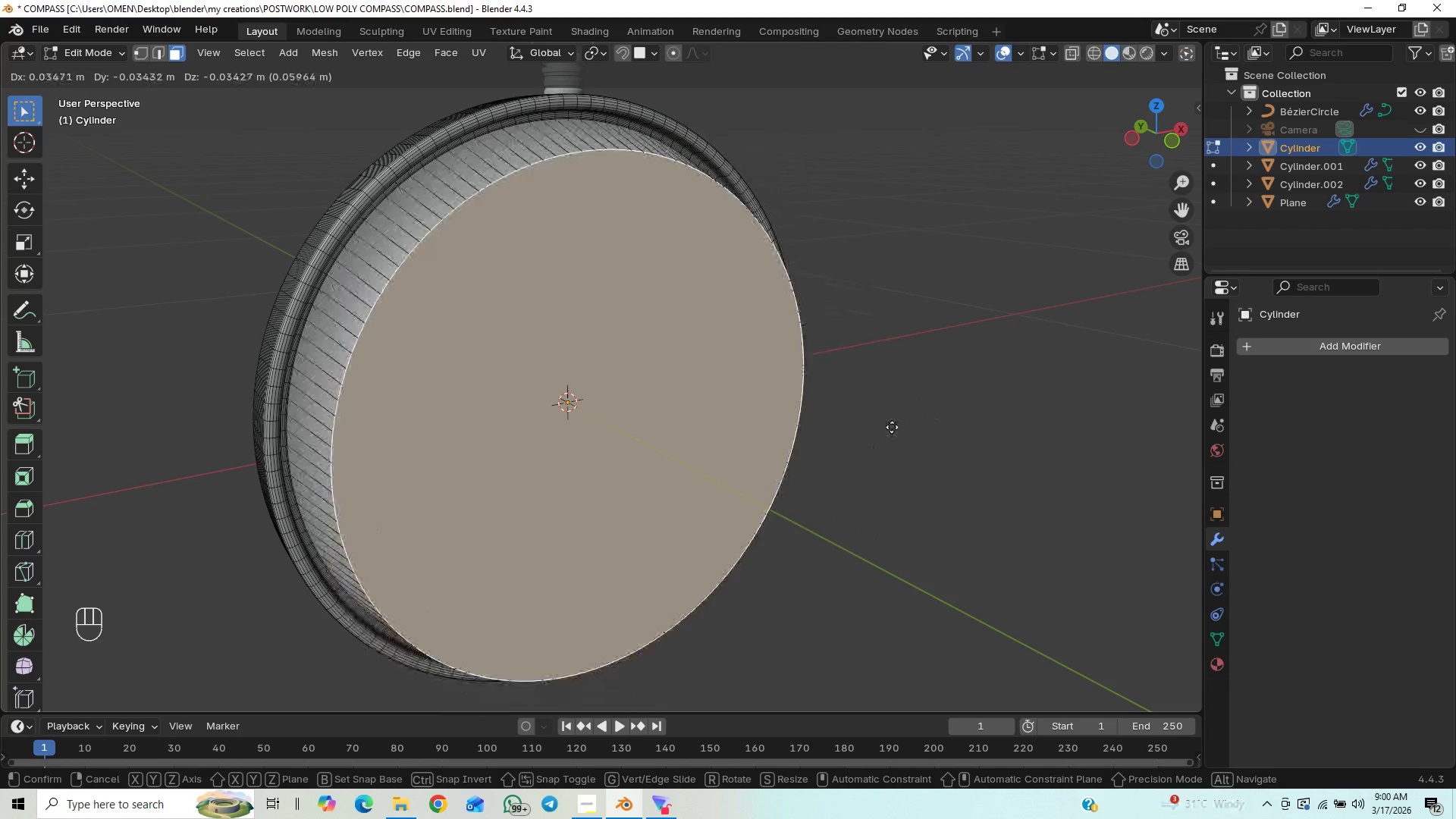 
wait(6.73)
 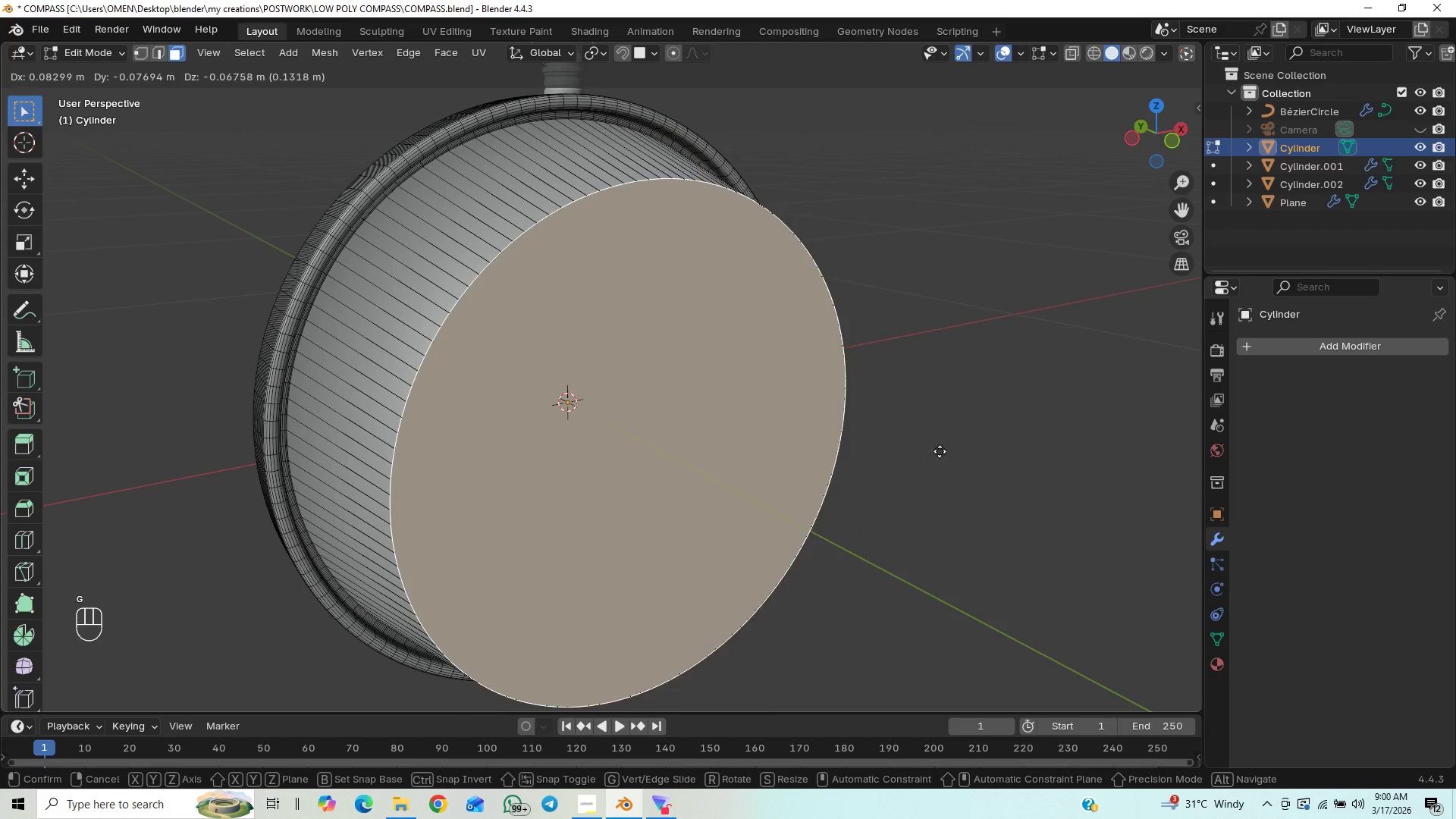 
right_click([893, 427])
 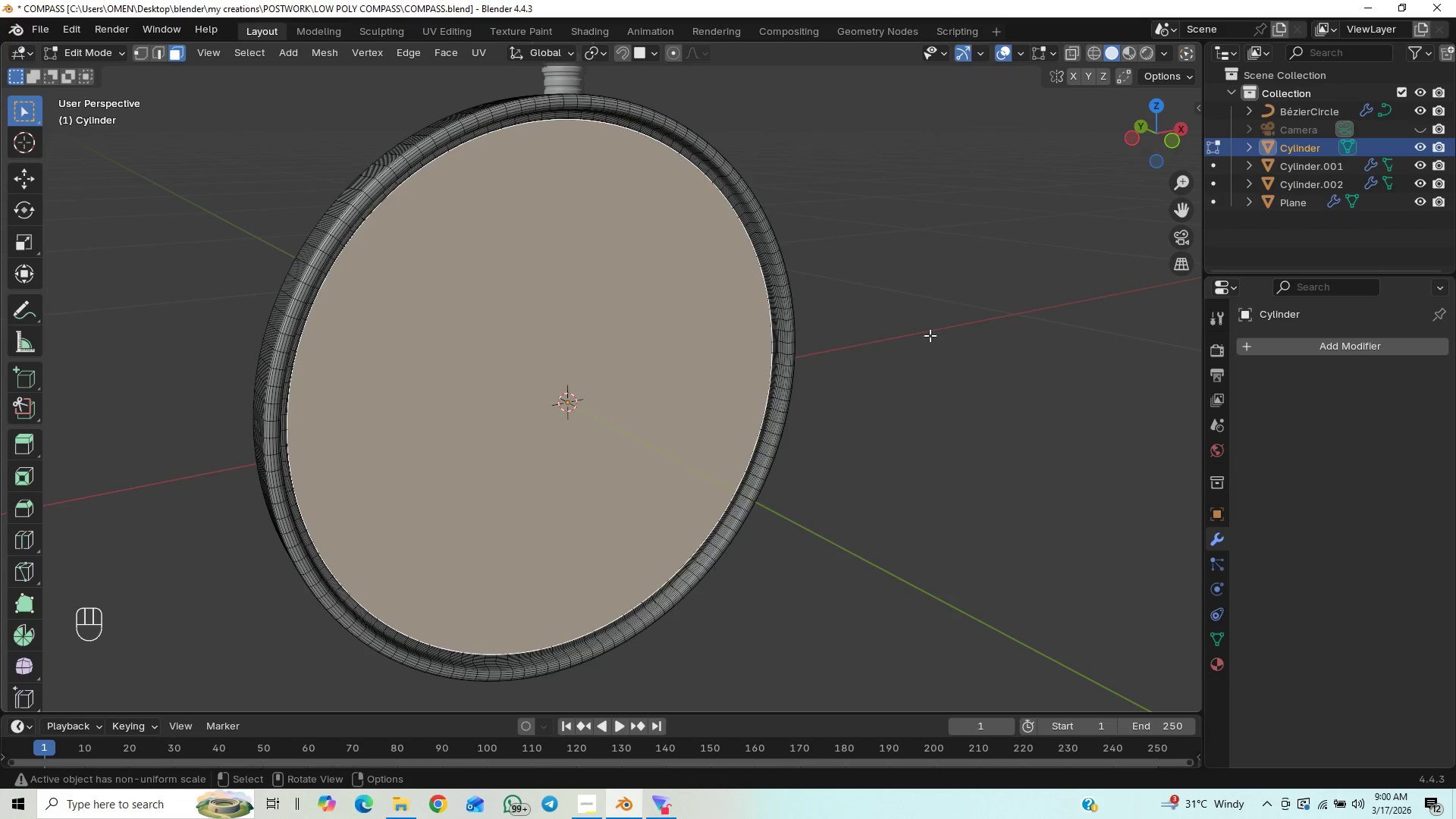 
wait(5.42)
 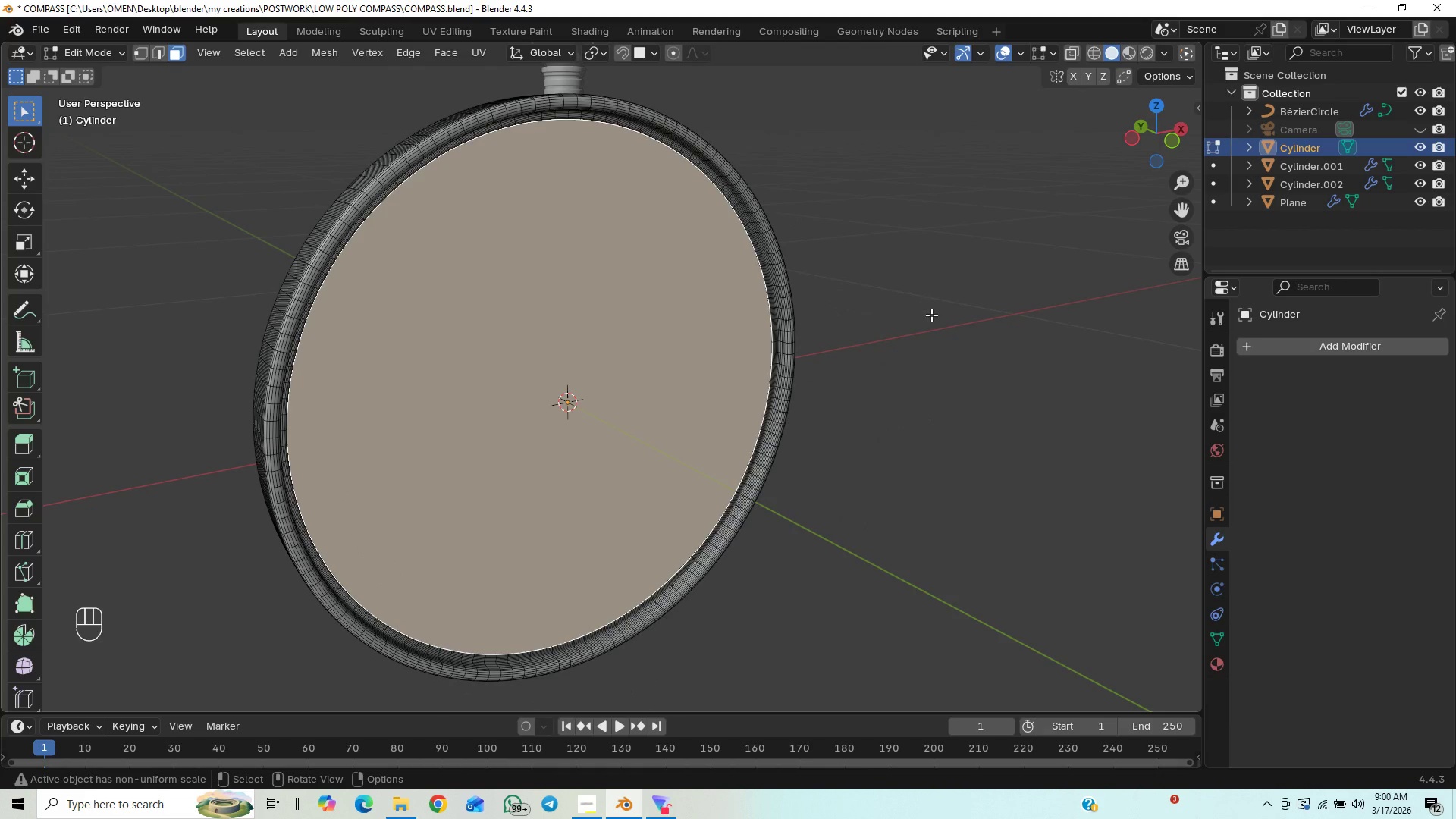 
scroll: coordinate [945, 327], scroll_direction: up, amount: 1.0
 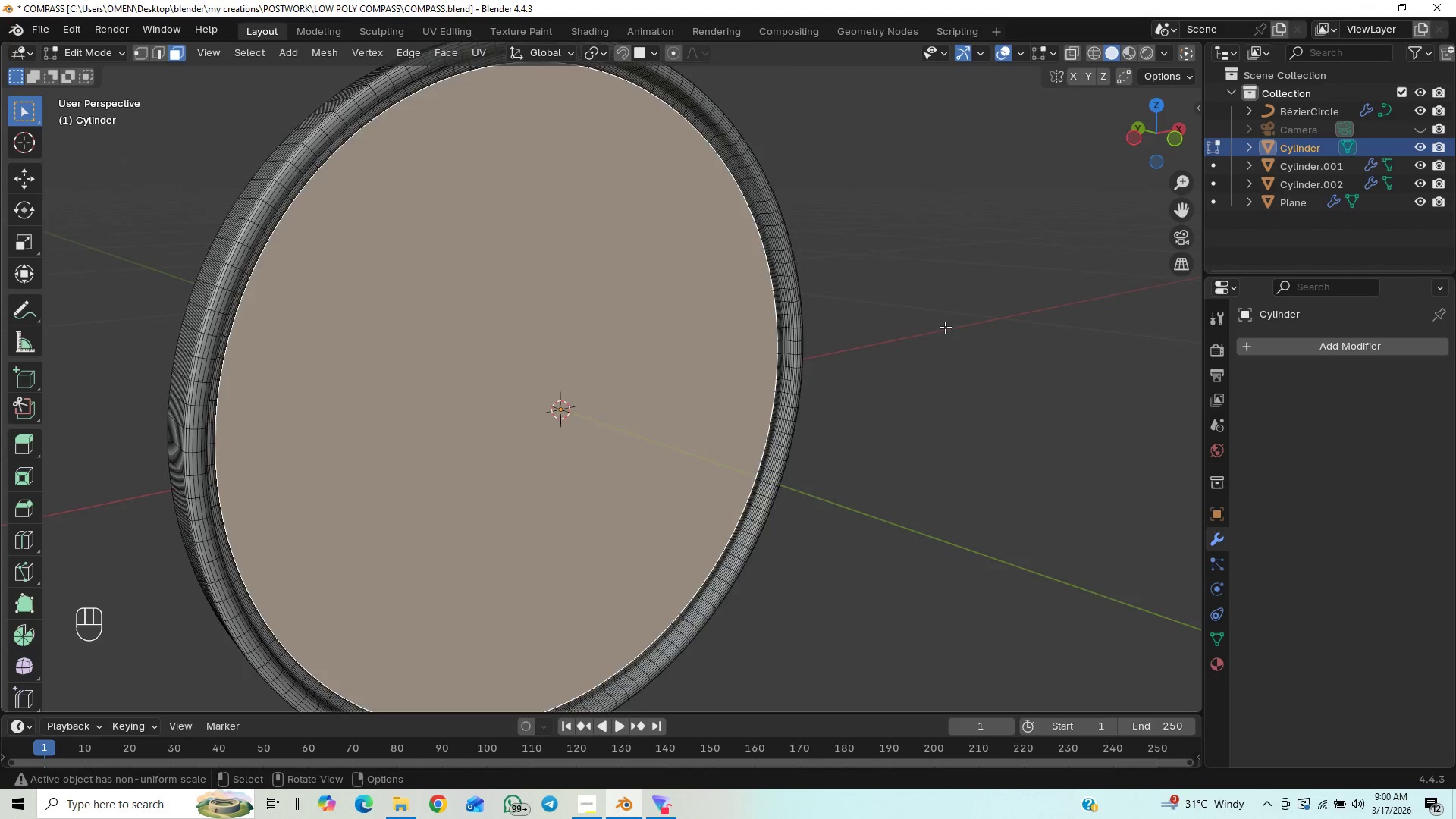 
scroll: coordinate [946, 332], scroll_direction: down, amount: 1.0
 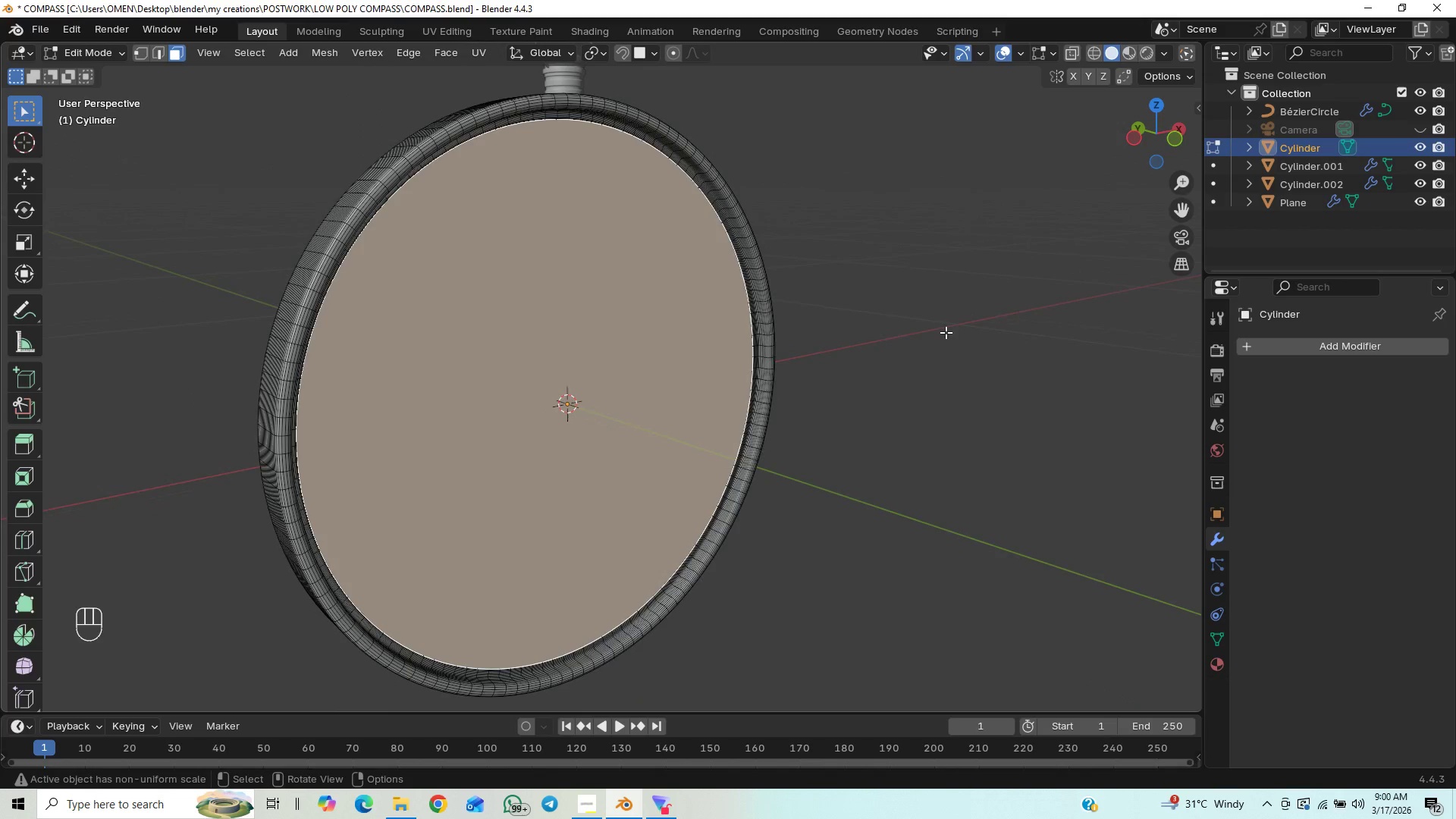 
key(P)
 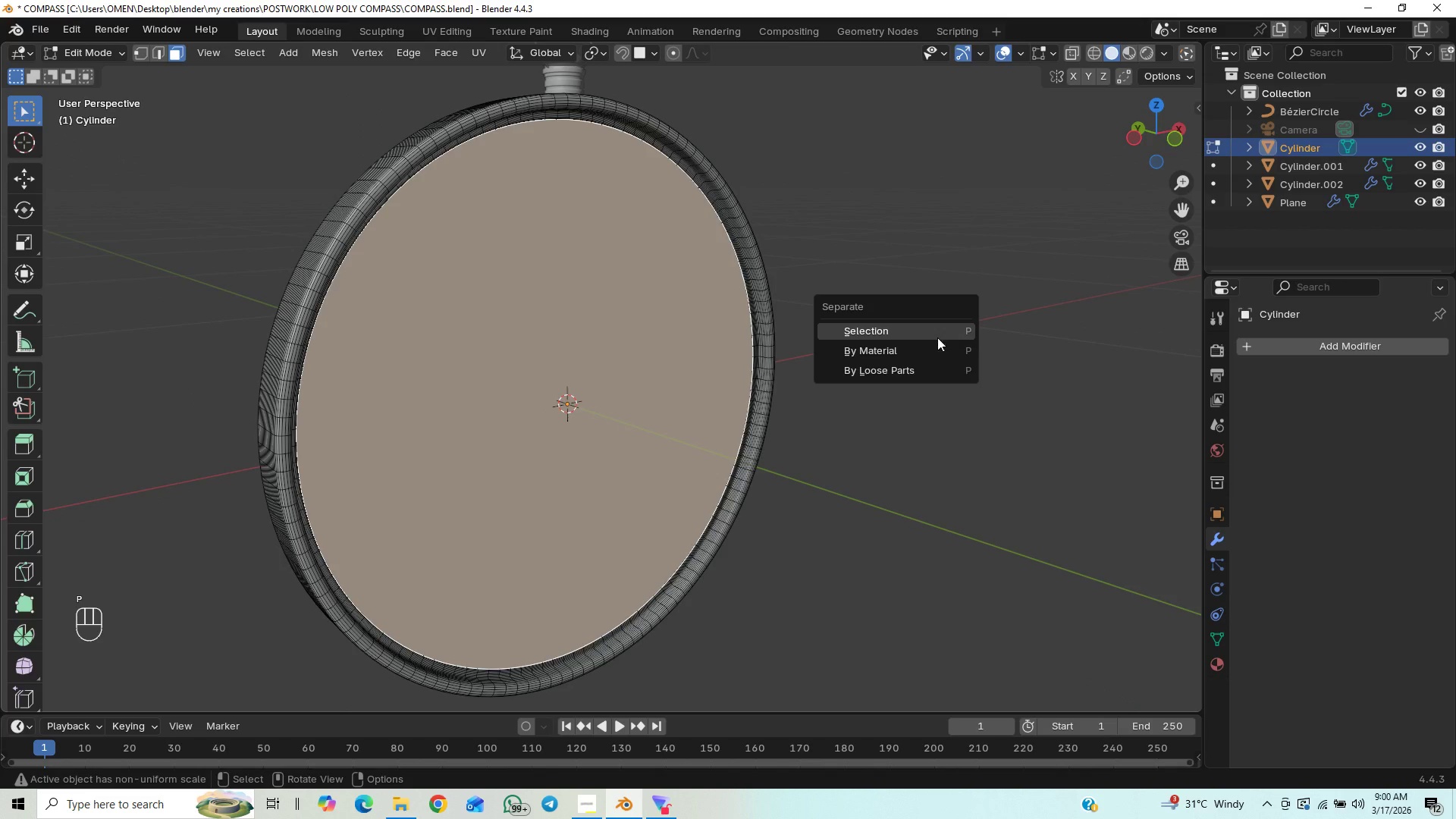 
left_click([932, 326])
 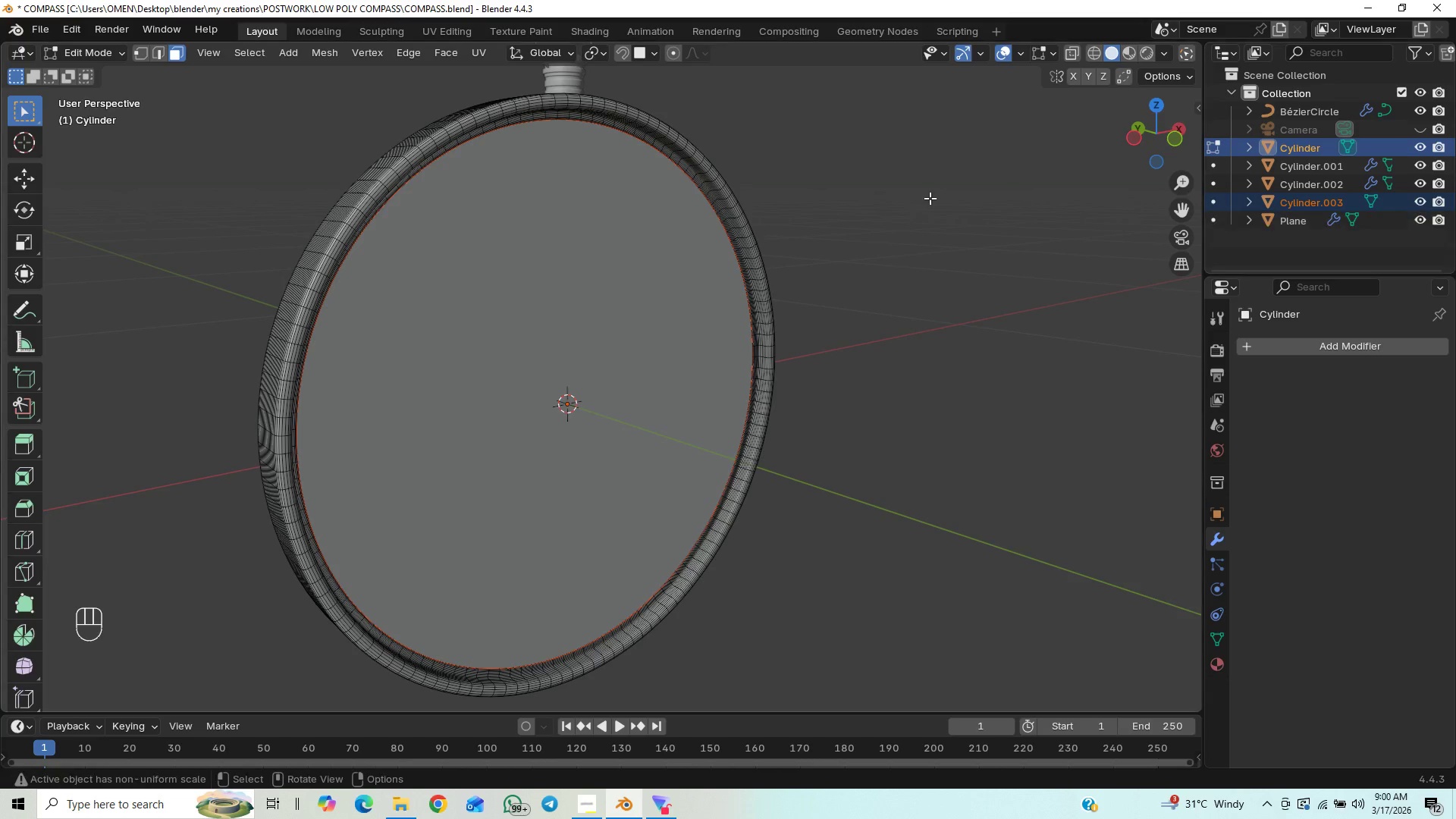 
key(Tab)
 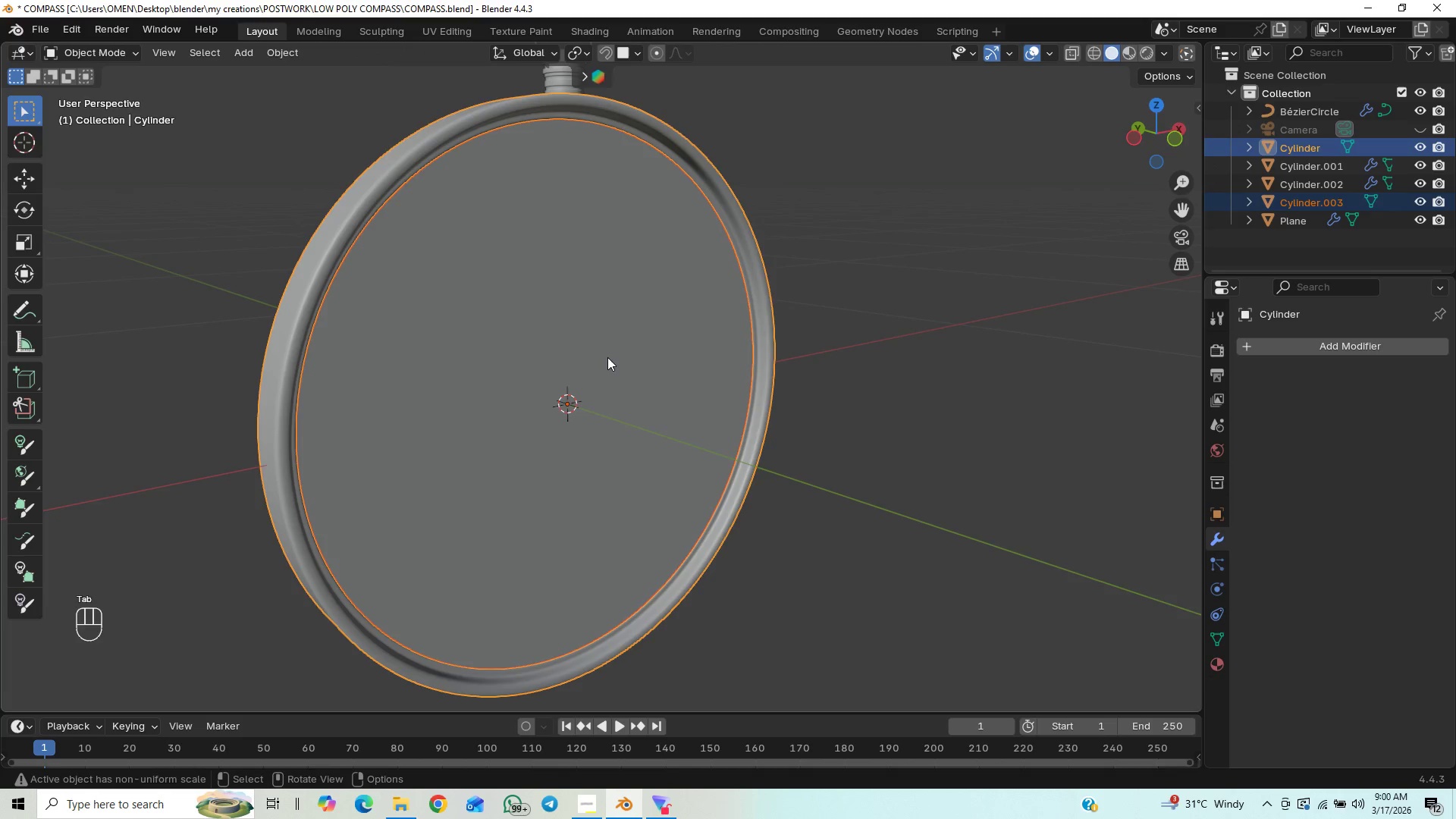 
left_click([607, 357])
 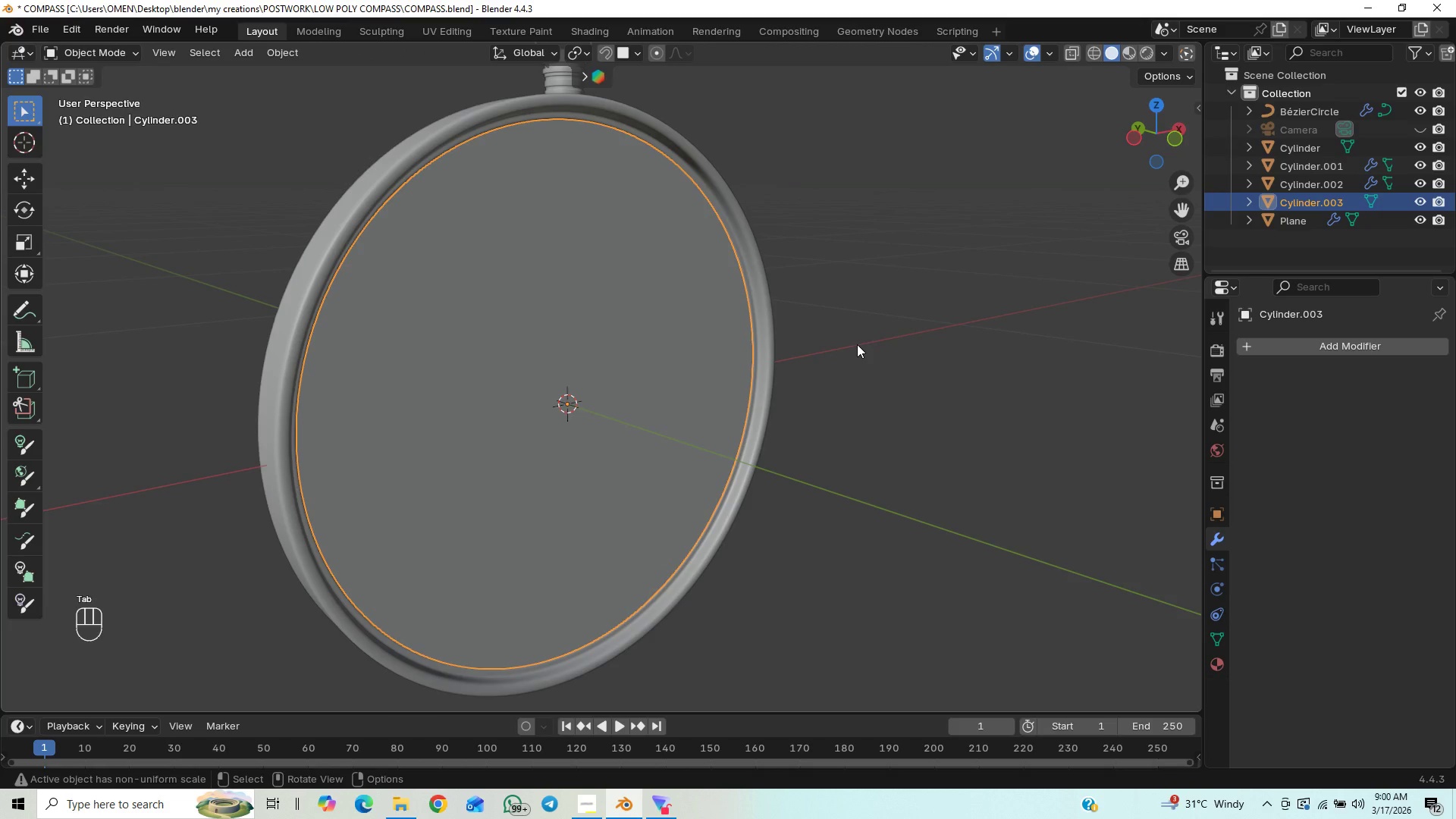 
key(G)
 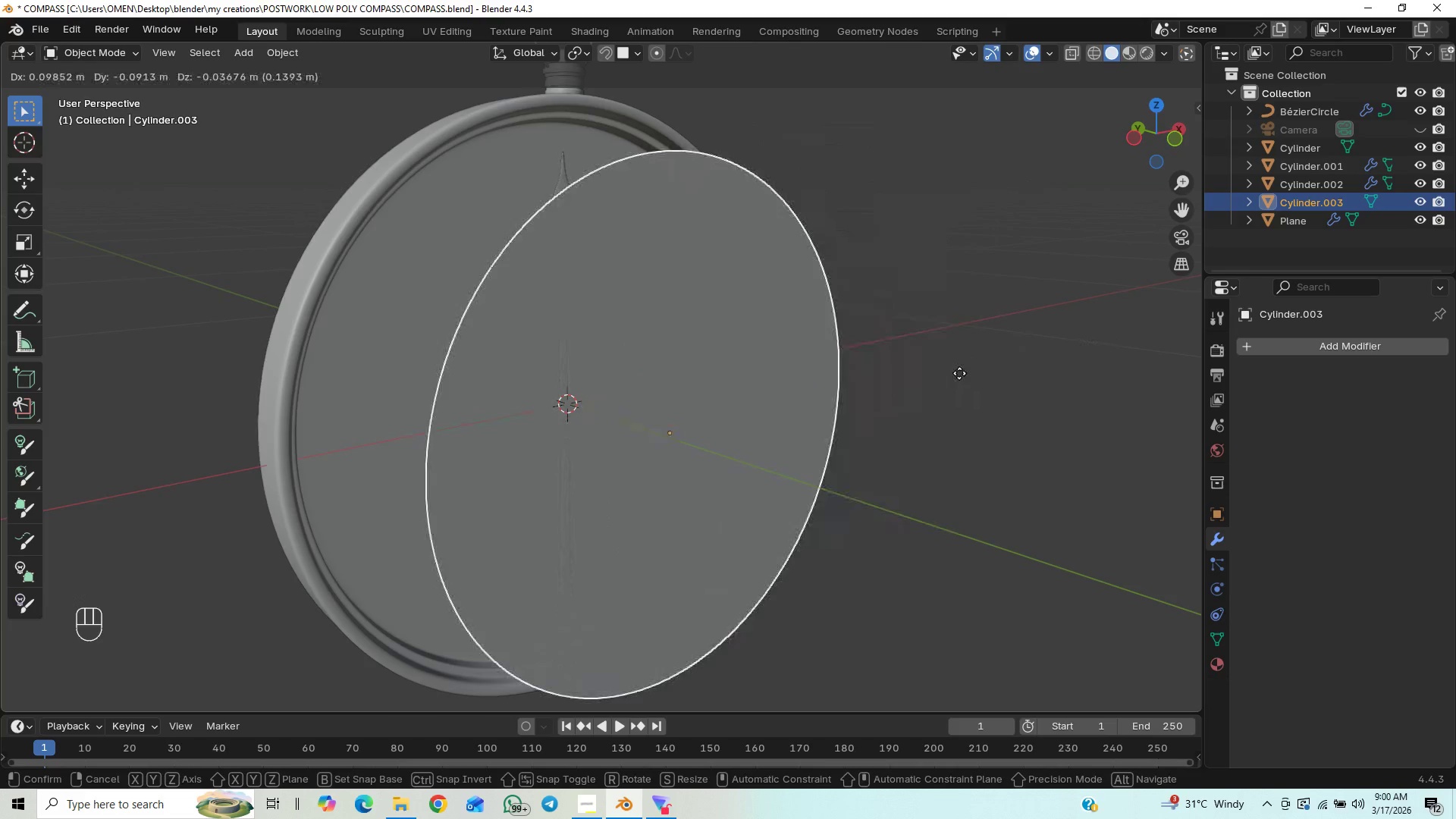 
key(Control+S)
 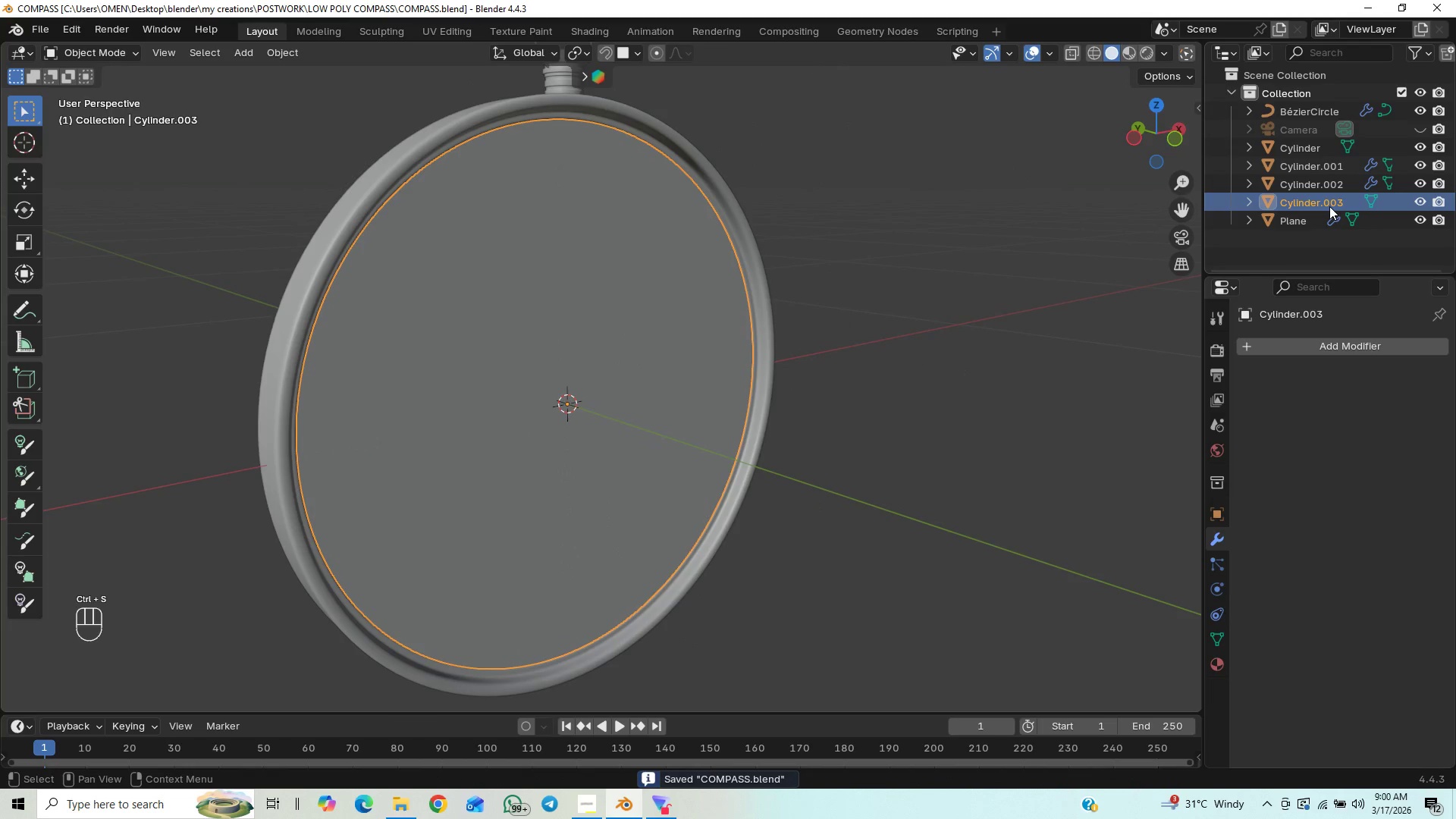 
double_click([1332, 206])
 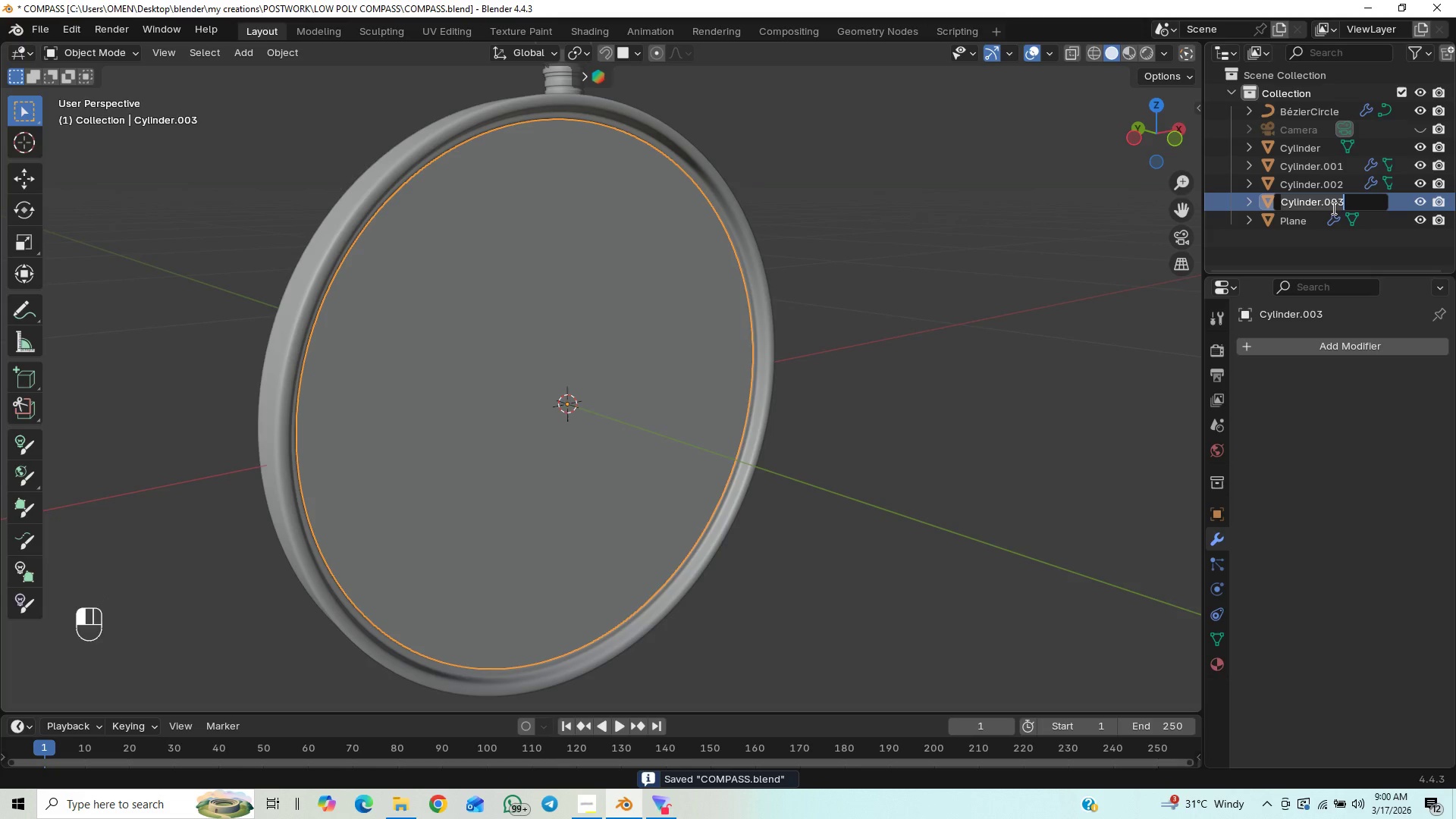 
type(glass)
 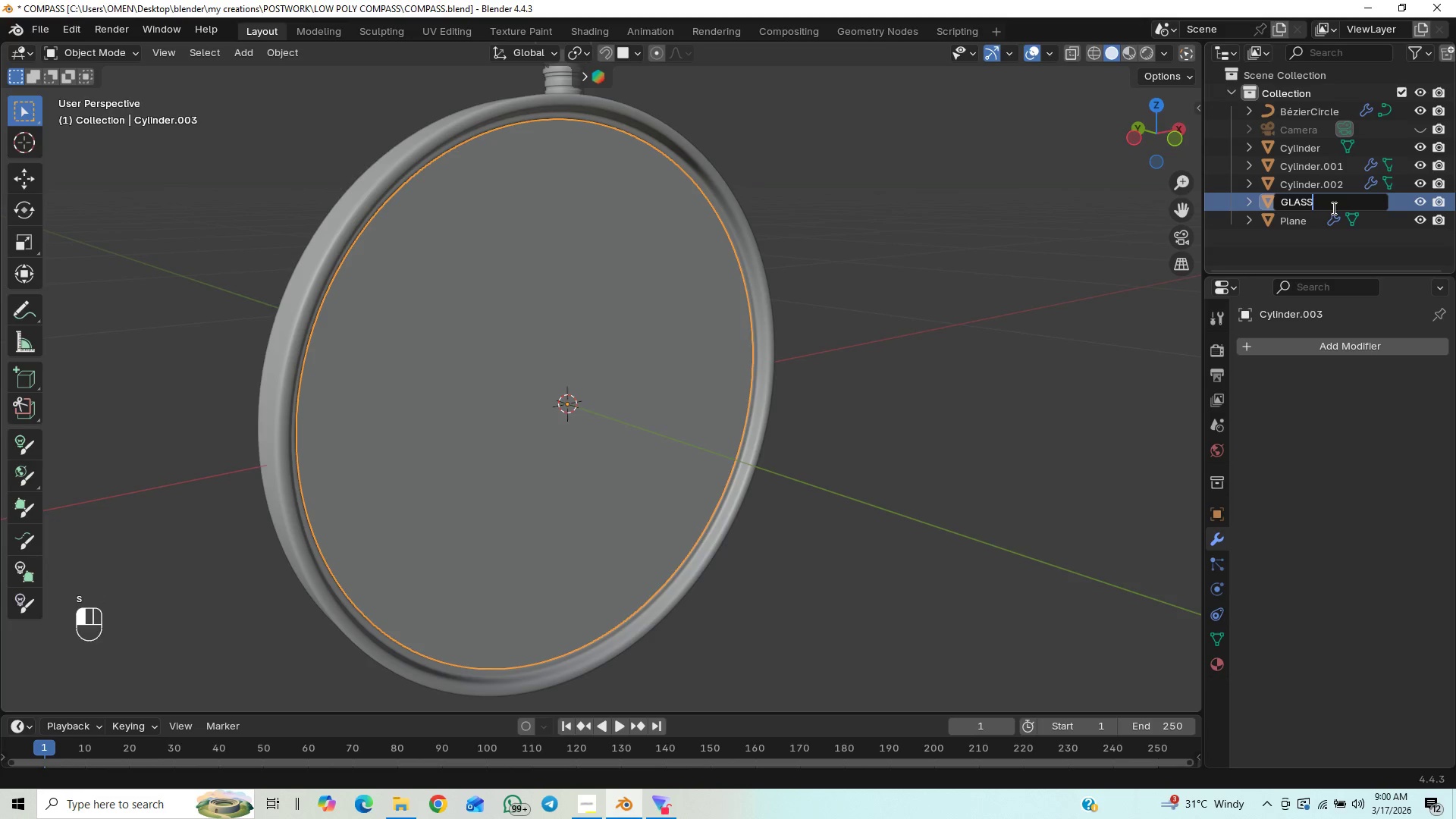 
key(Enter)
 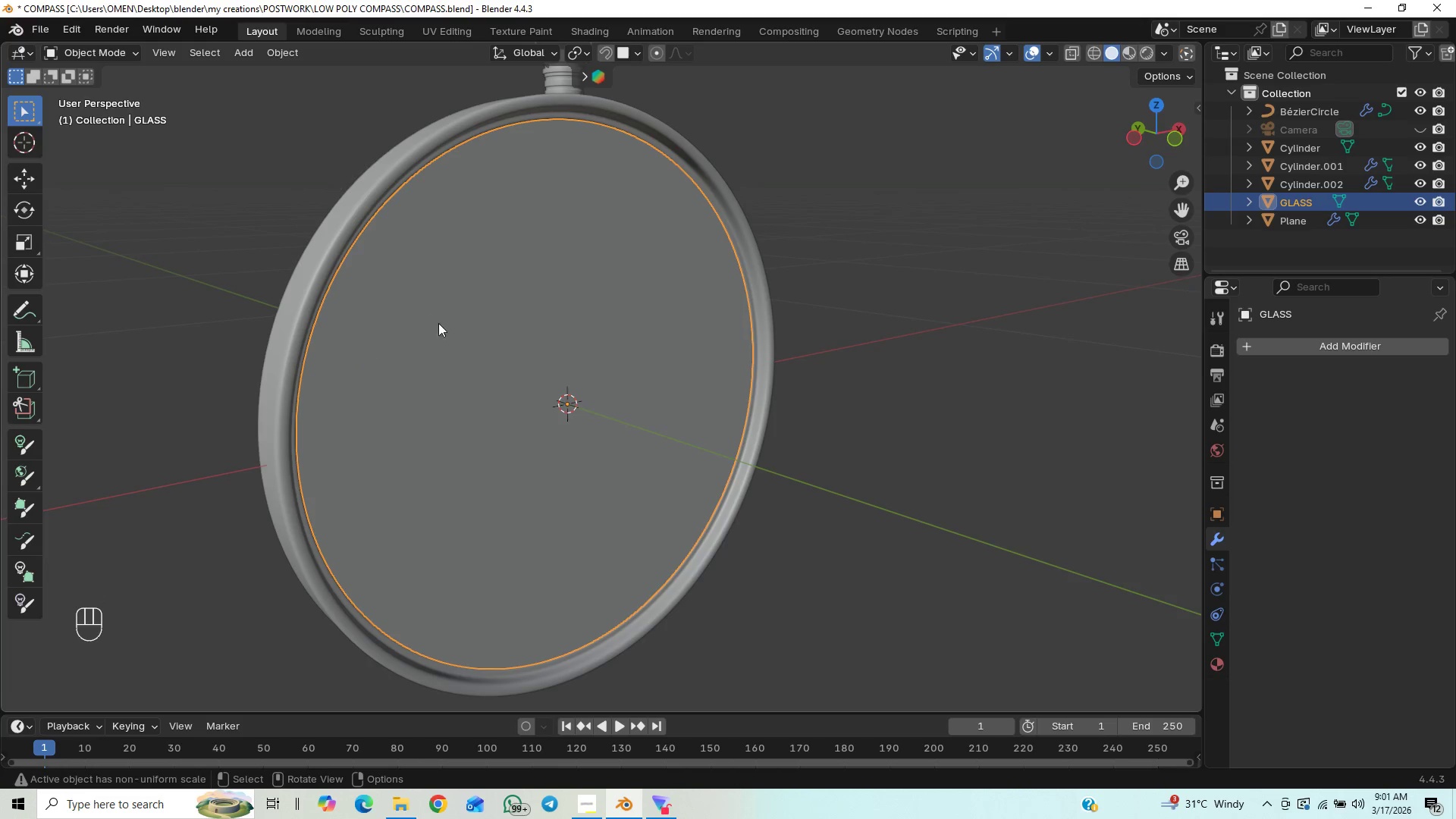 
scroll: coordinate [554, 377], scroll_direction: down, amount: 7.0
 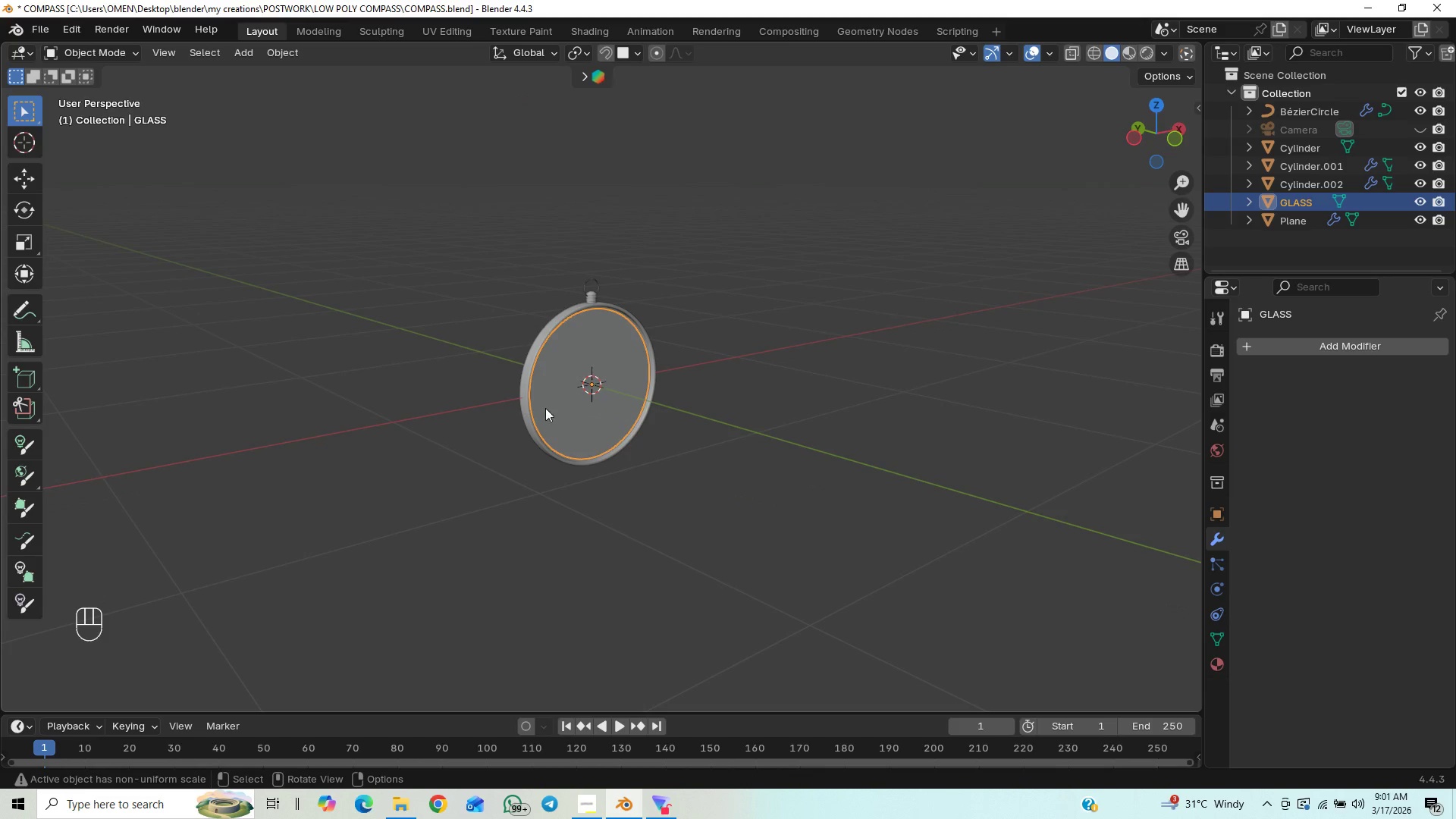 
scroll: coordinate [541, 494], scroll_direction: up, amount: 5.0
 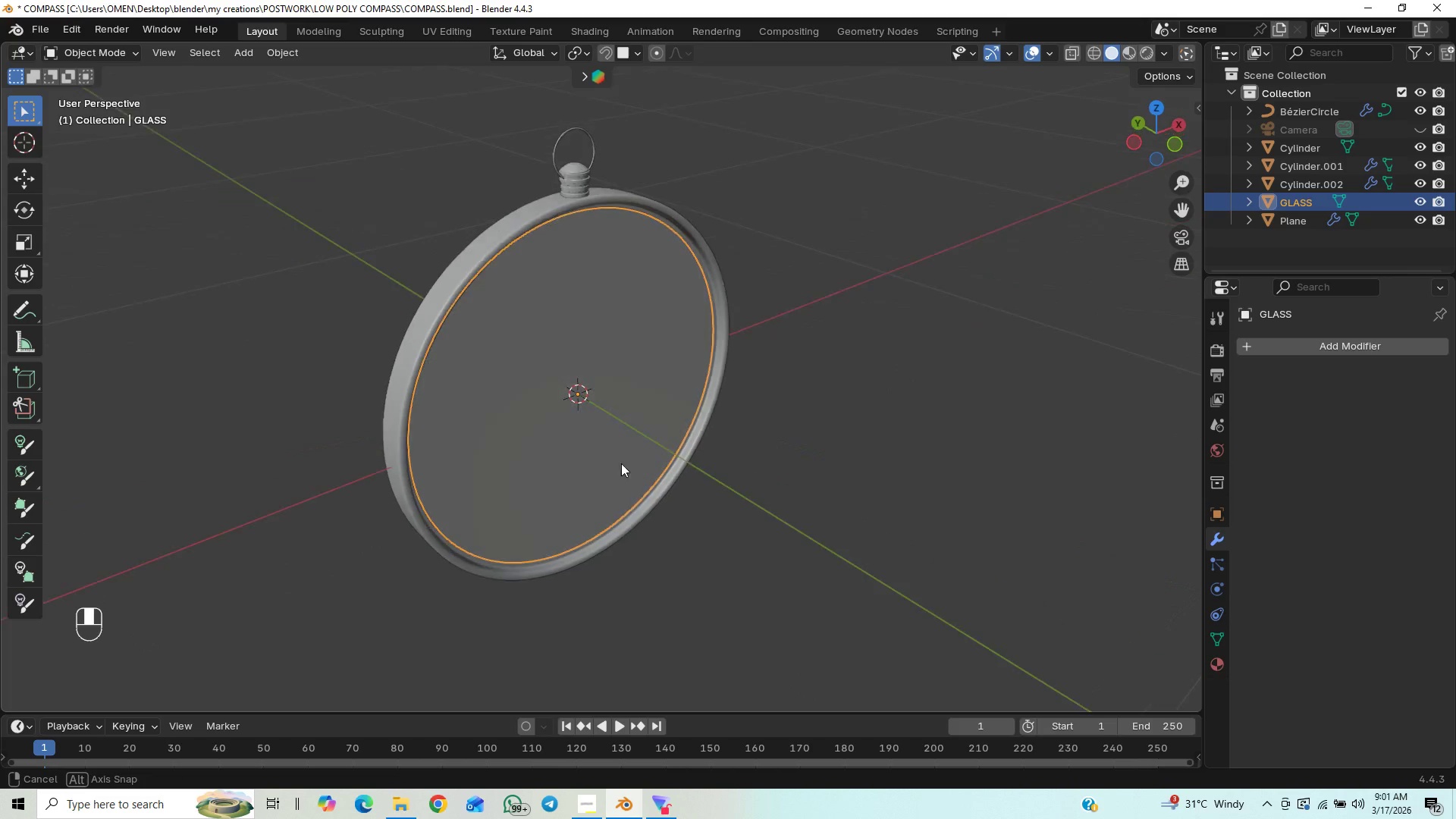 
middle_click([619, 474])
 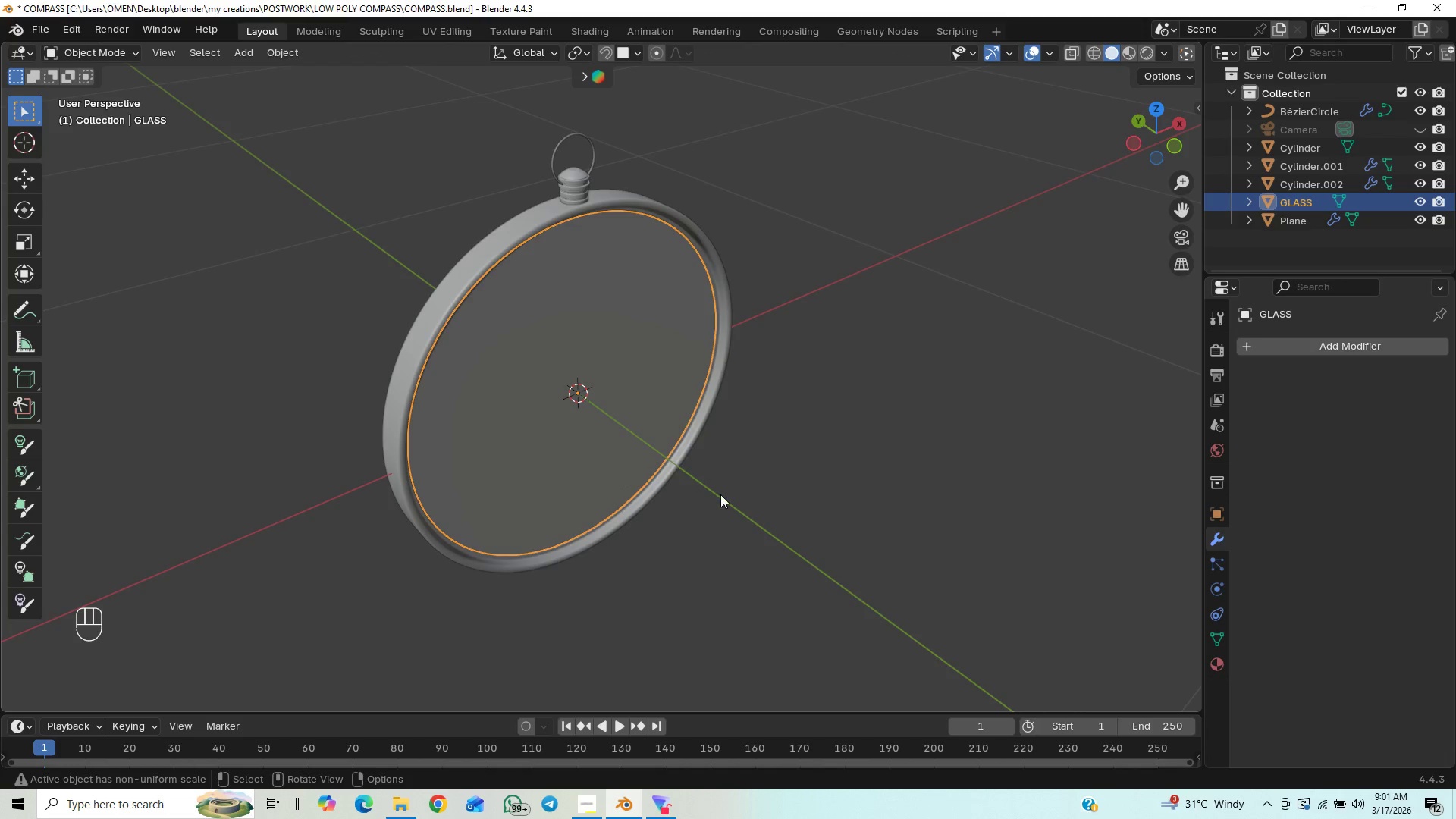 
scroll: coordinate [722, 510], scroll_direction: up, amount: 2.0
 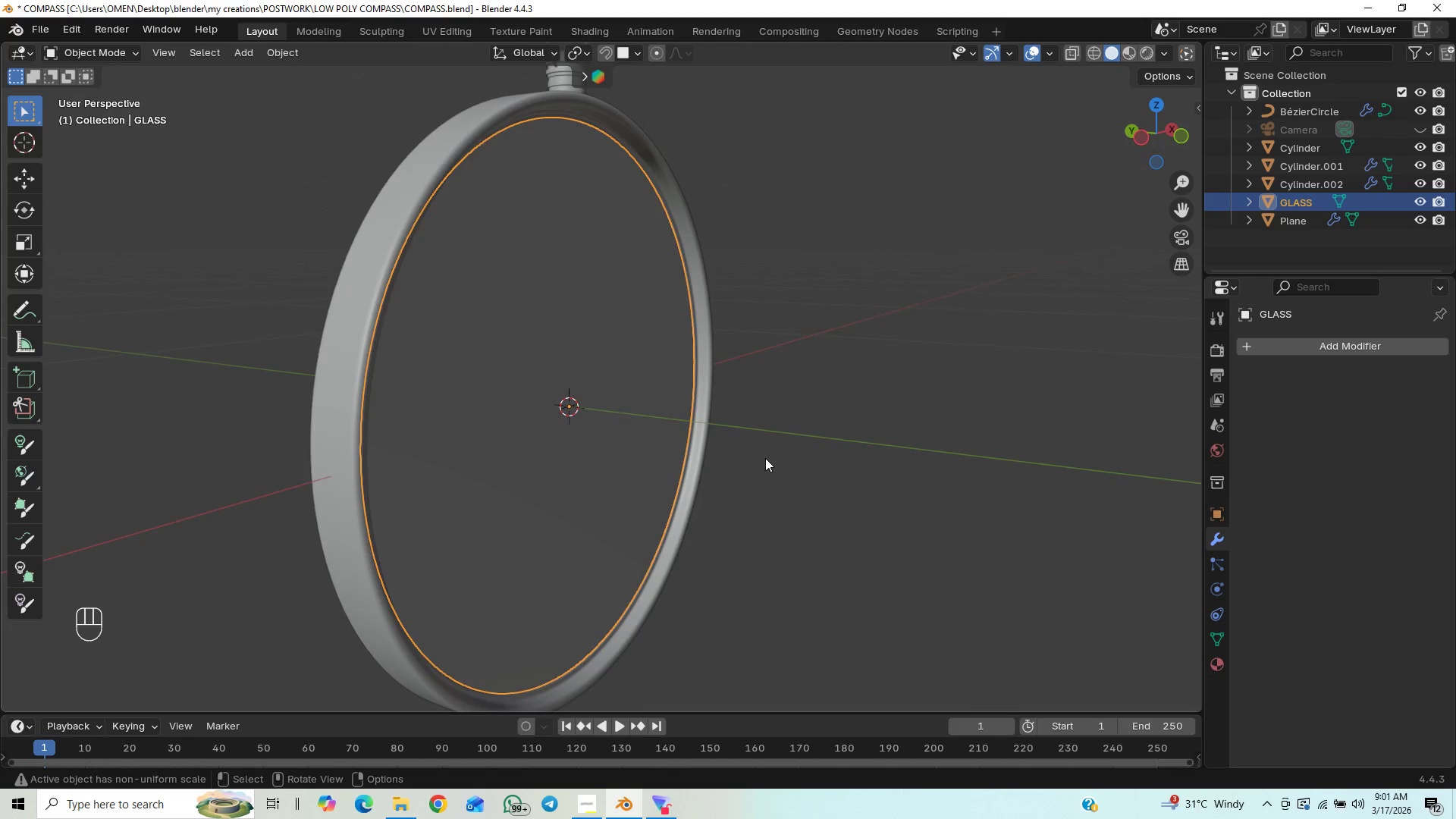 
hold_key(key=ShiftLeft, duration=0.56)
 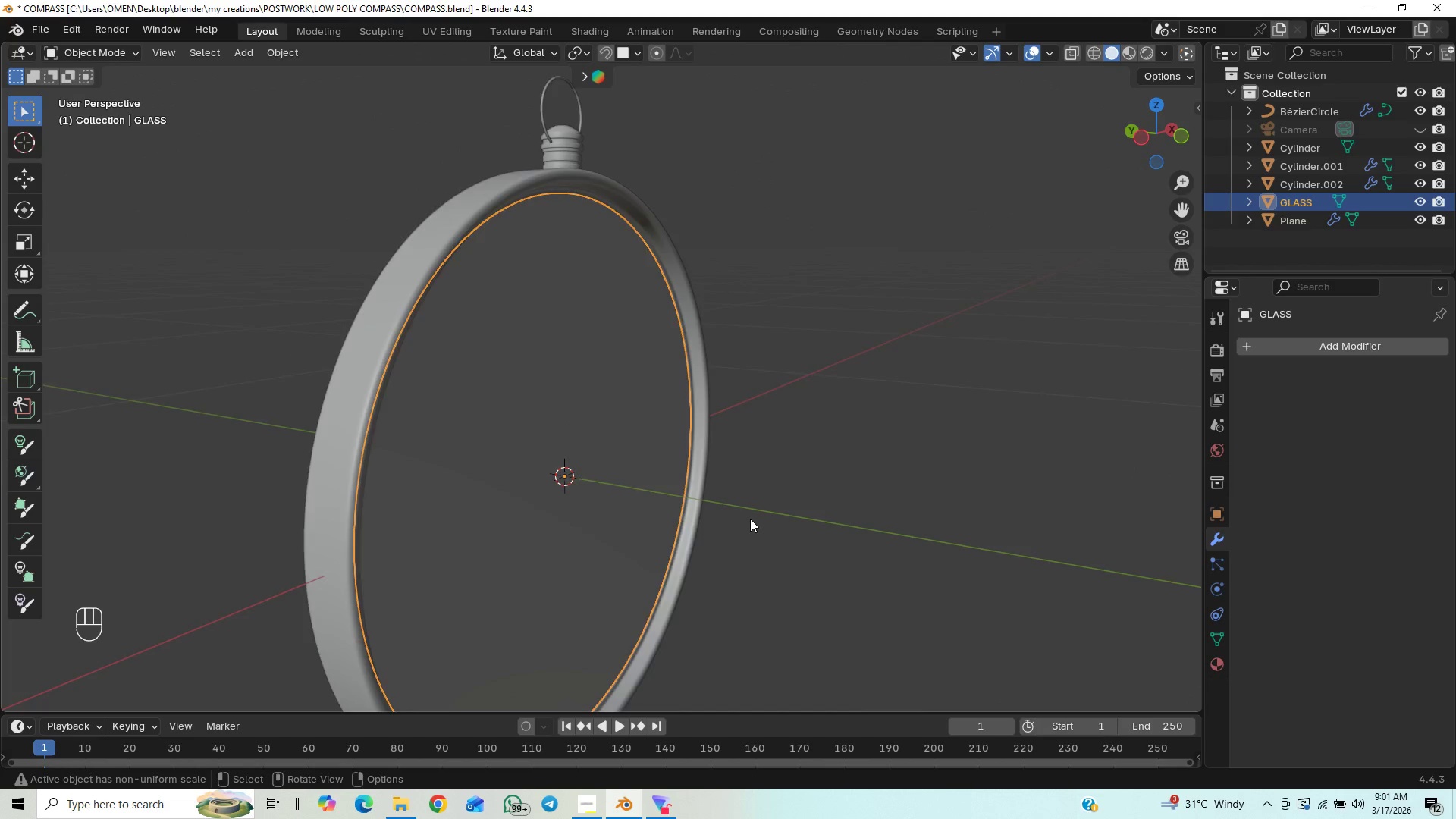 
scroll: coordinate [750, 519], scroll_direction: down, amount: 4.0
 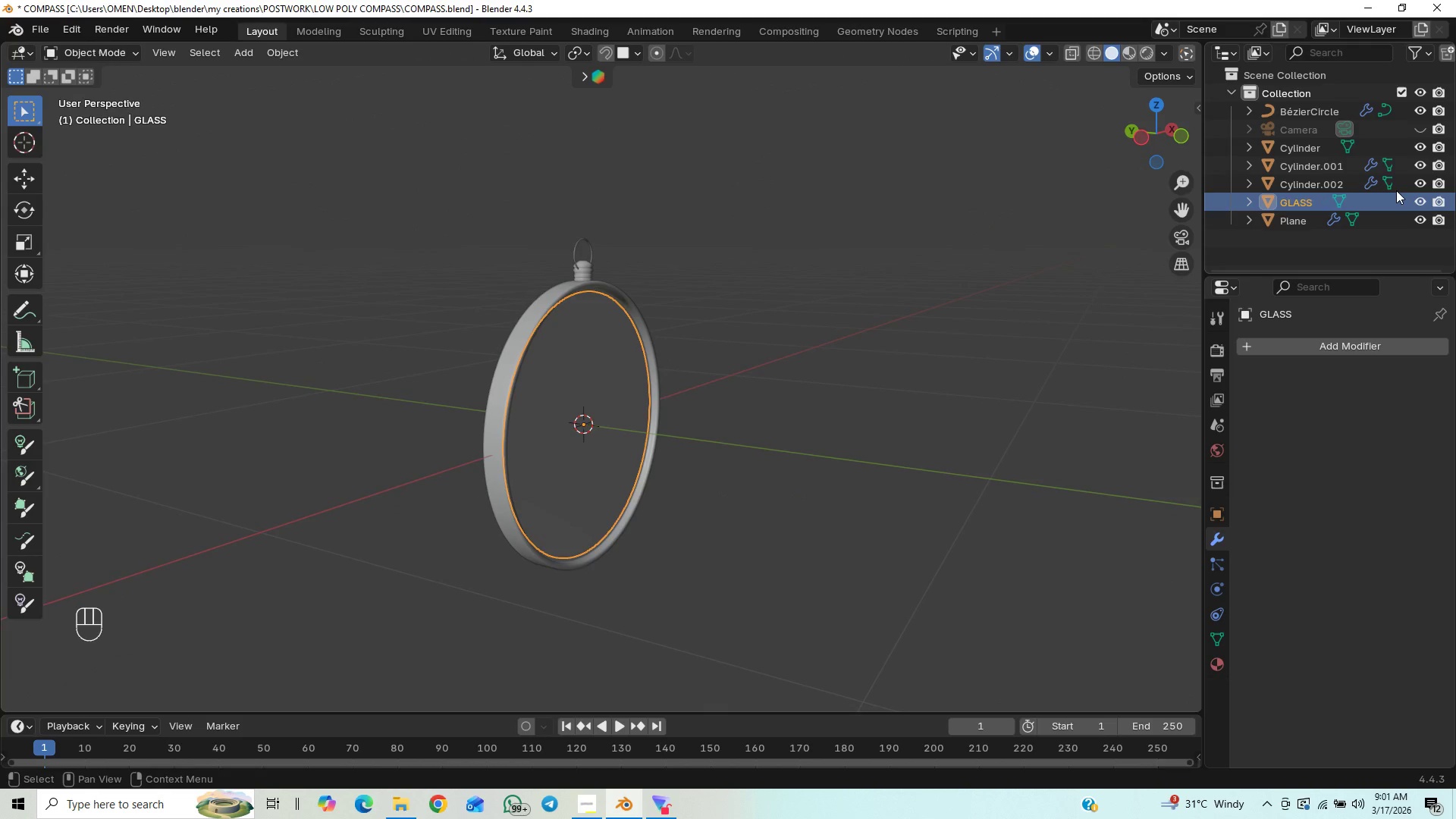 
wait(5.25)
 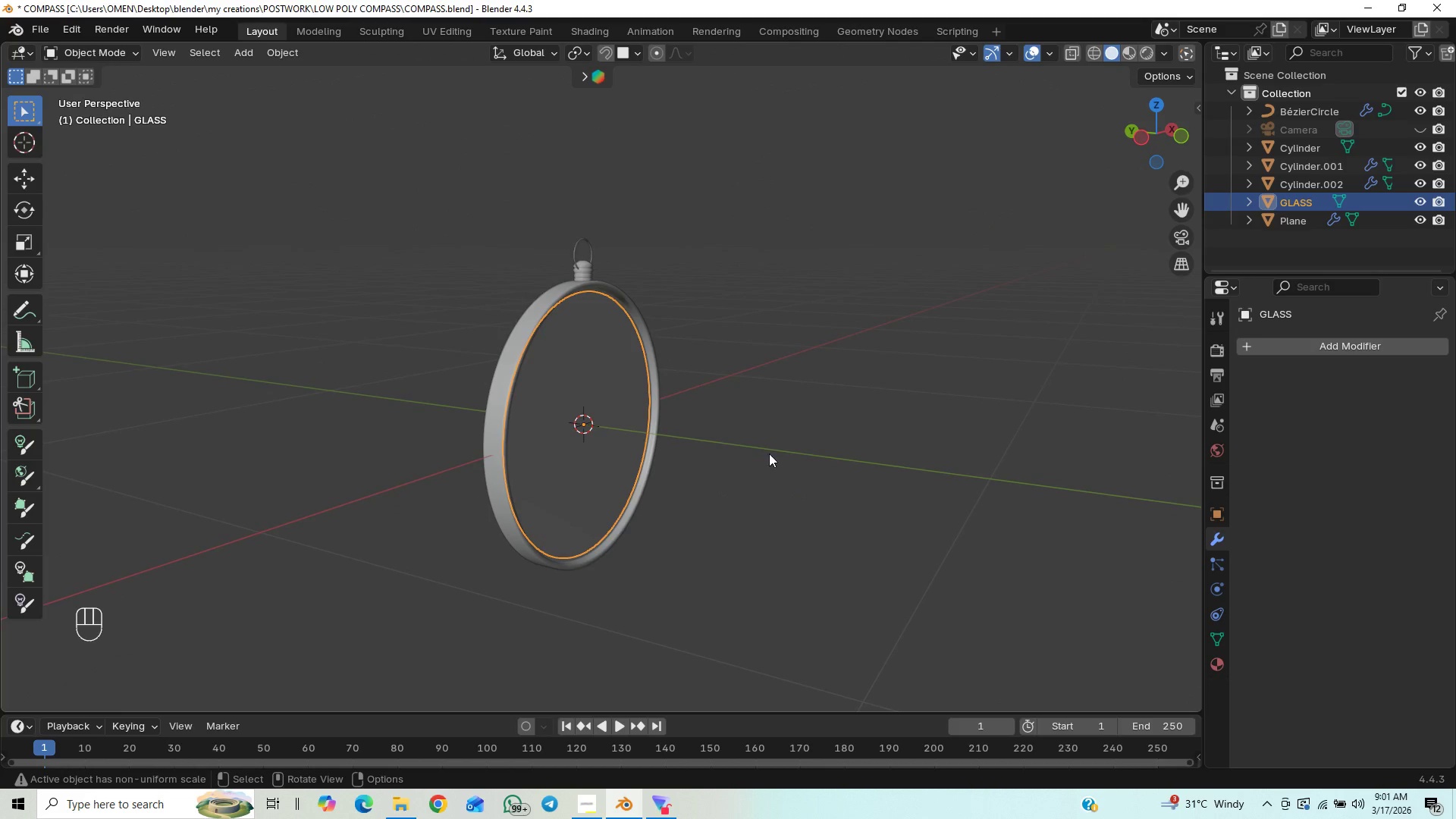 
scroll: coordinate [686, 509], scroll_direction: up, amount: 6.0
 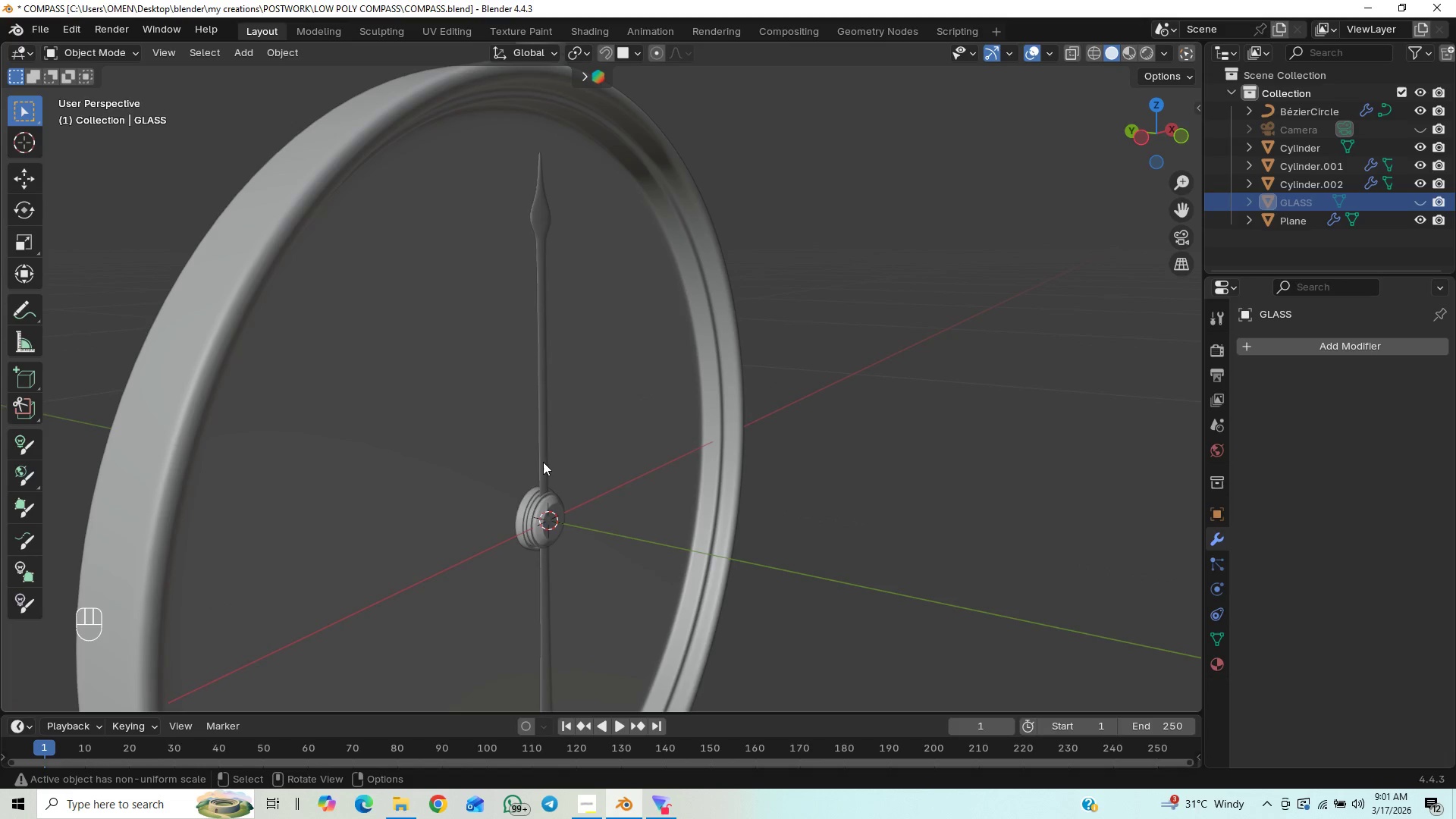 
left_click([544, 462])
 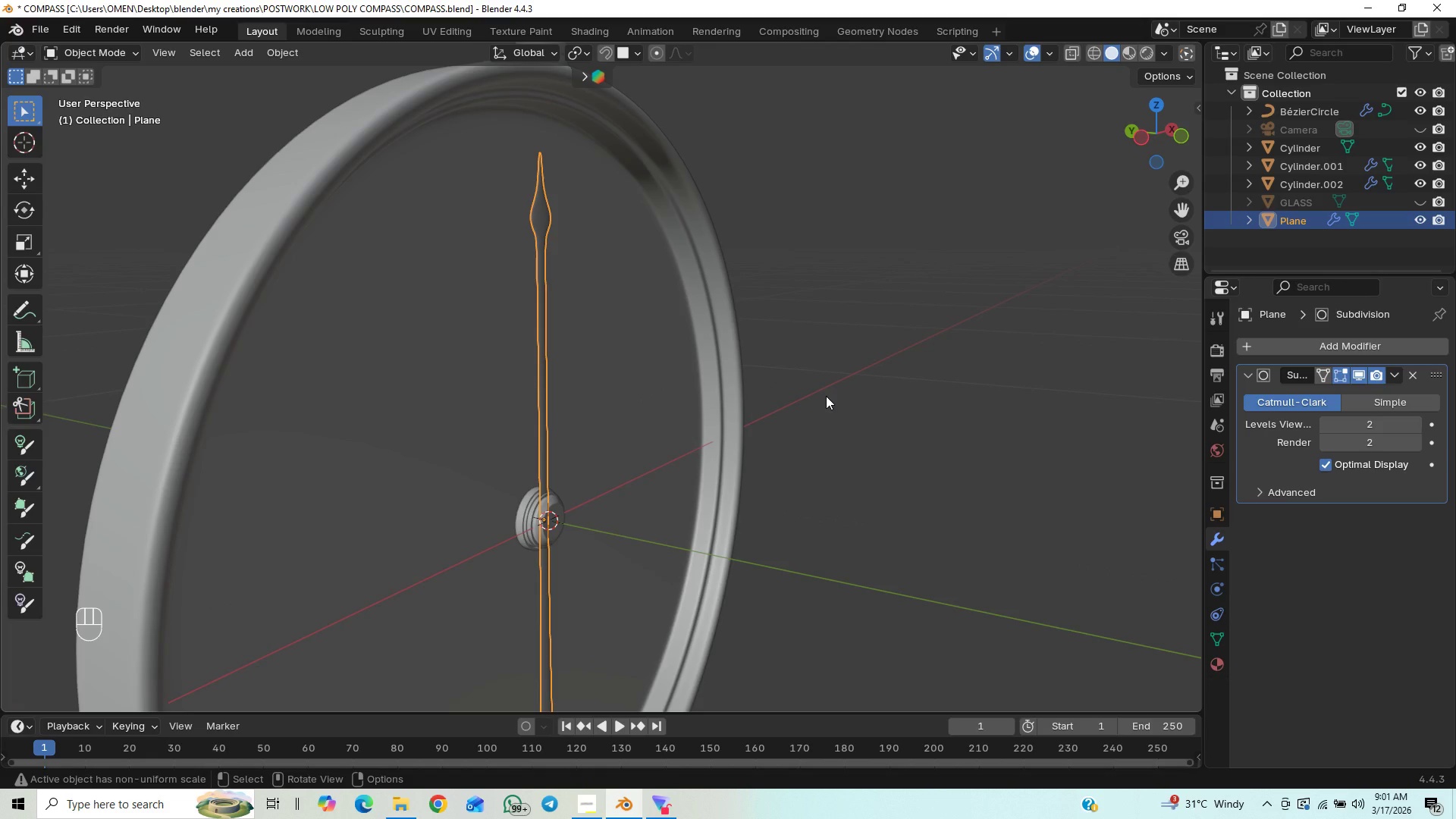 
wait(9.0)
 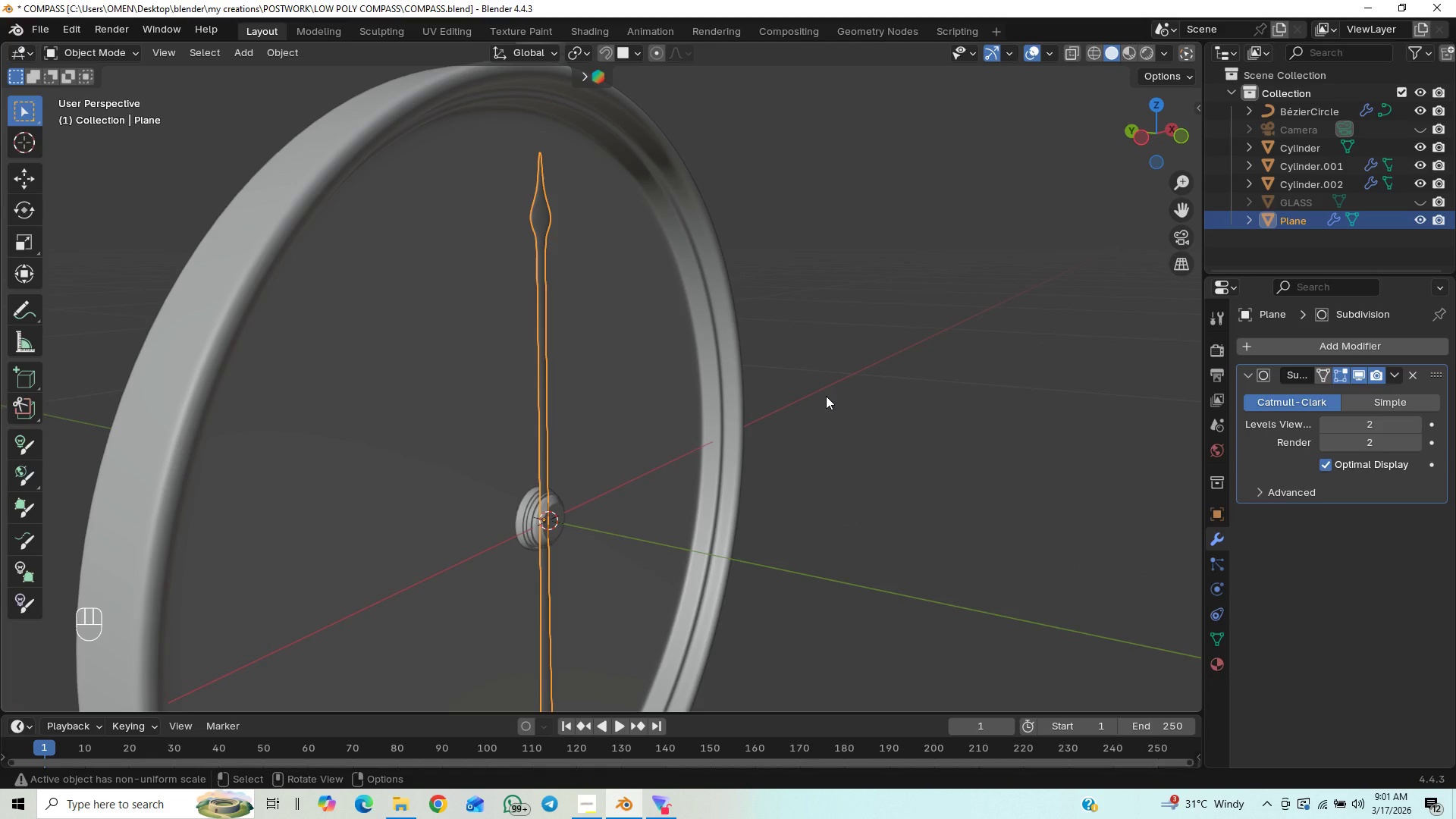 
scroll: coordinate [711, 328], scroll_direction: down, amount: 2.0
 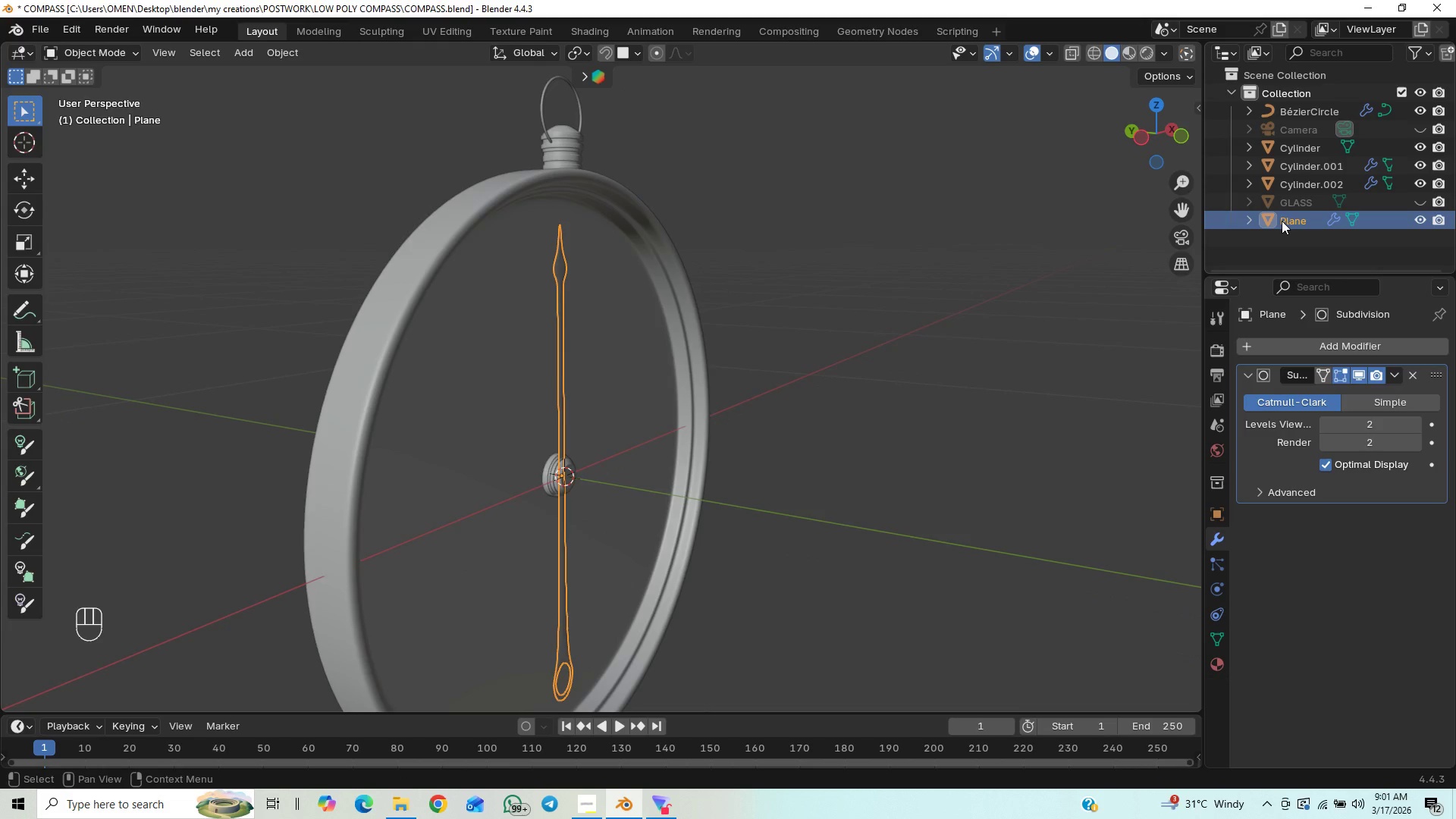 
double_click([1282, 221])
 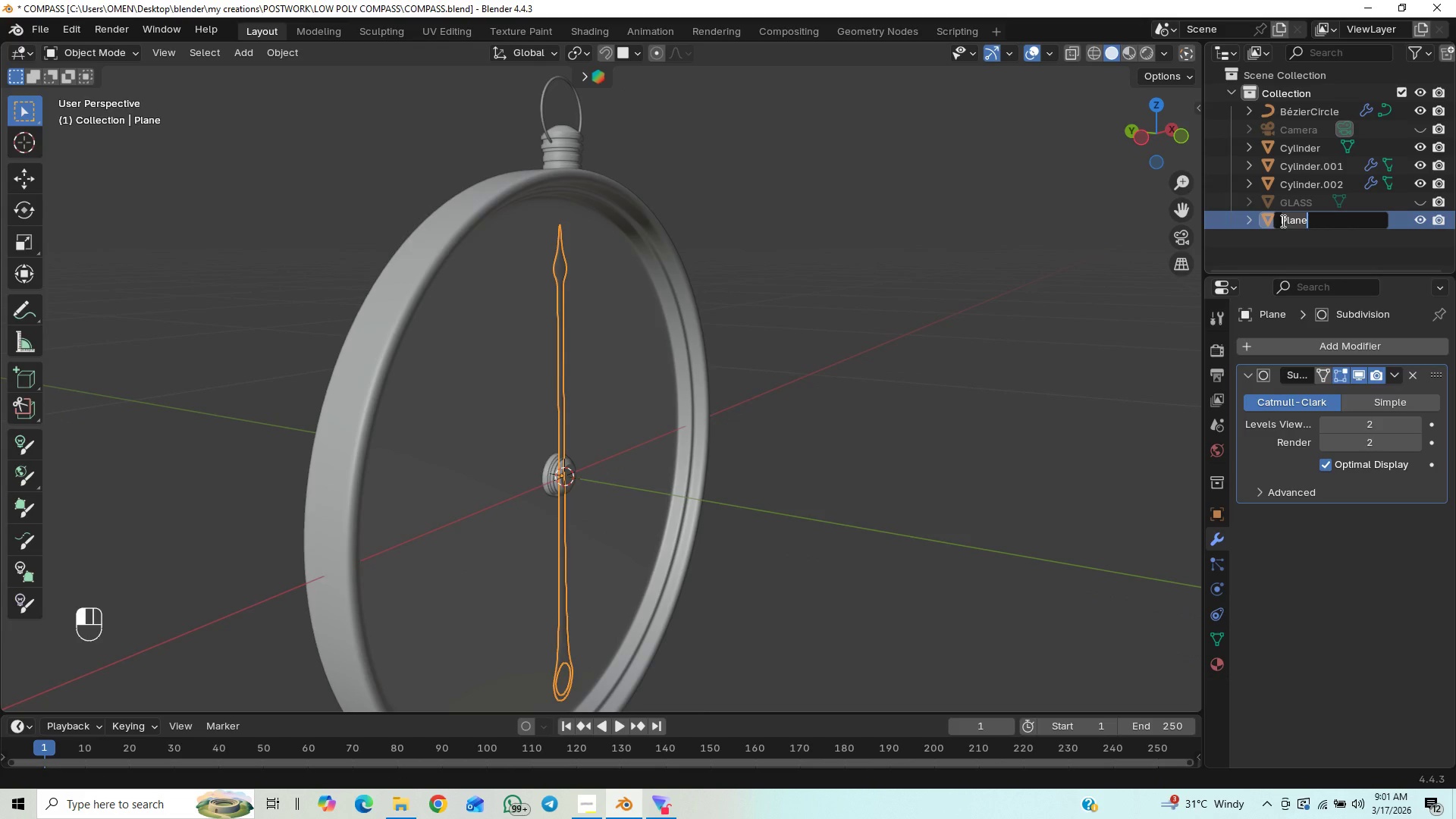 
type(dial)
 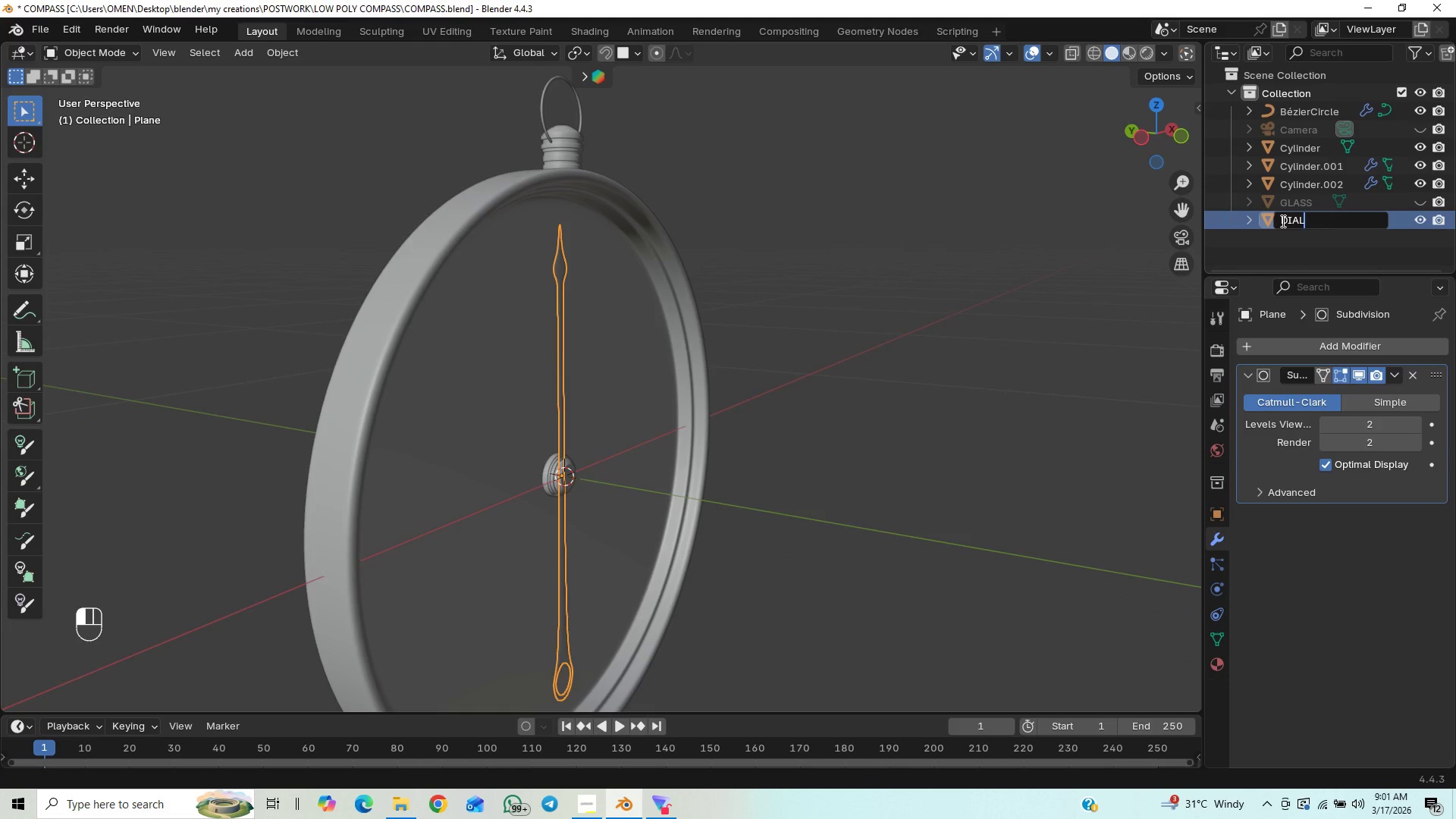 
key(Enter)
 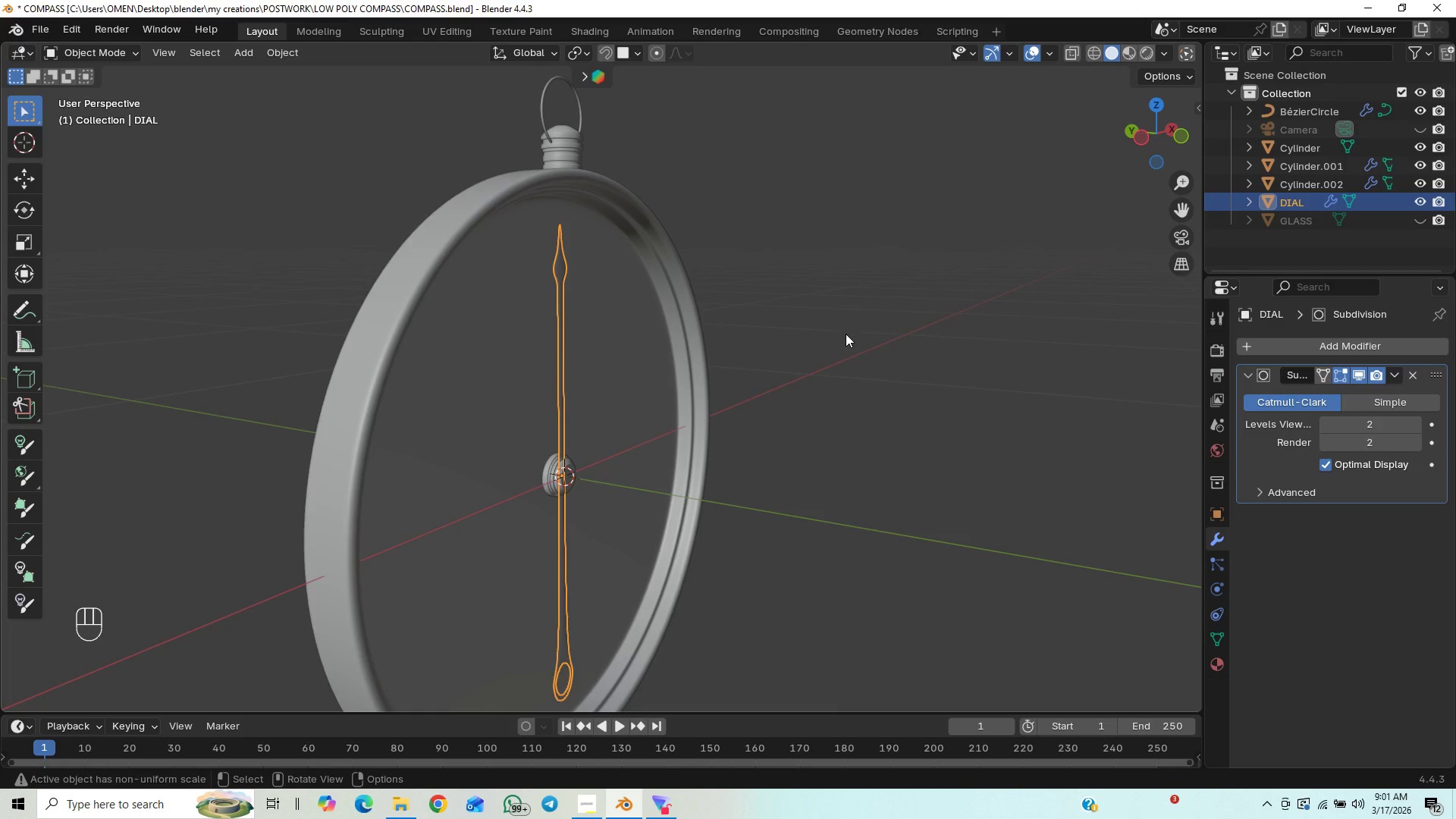 
left_click([851, 416])
 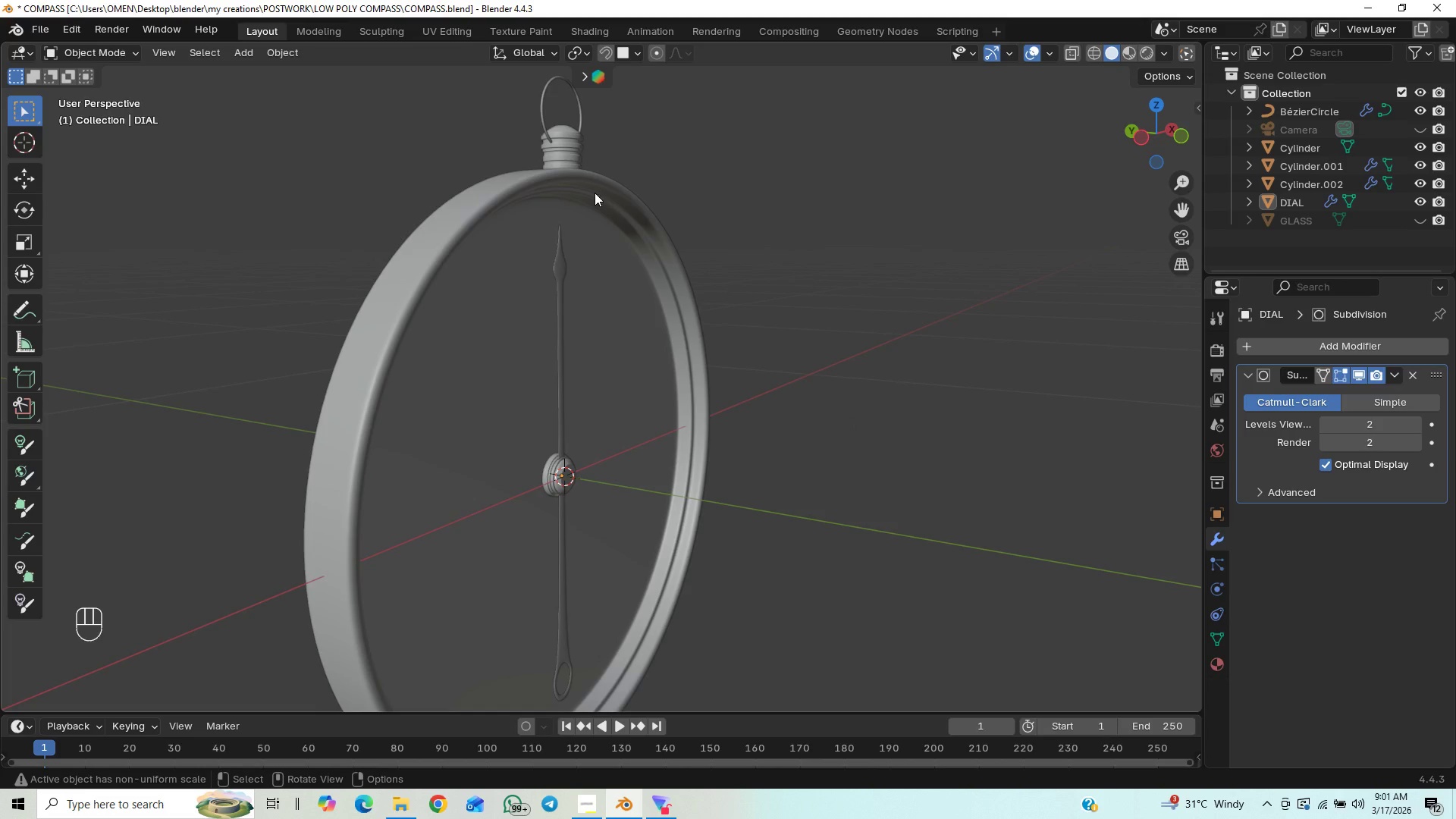 
wait(7.64)
 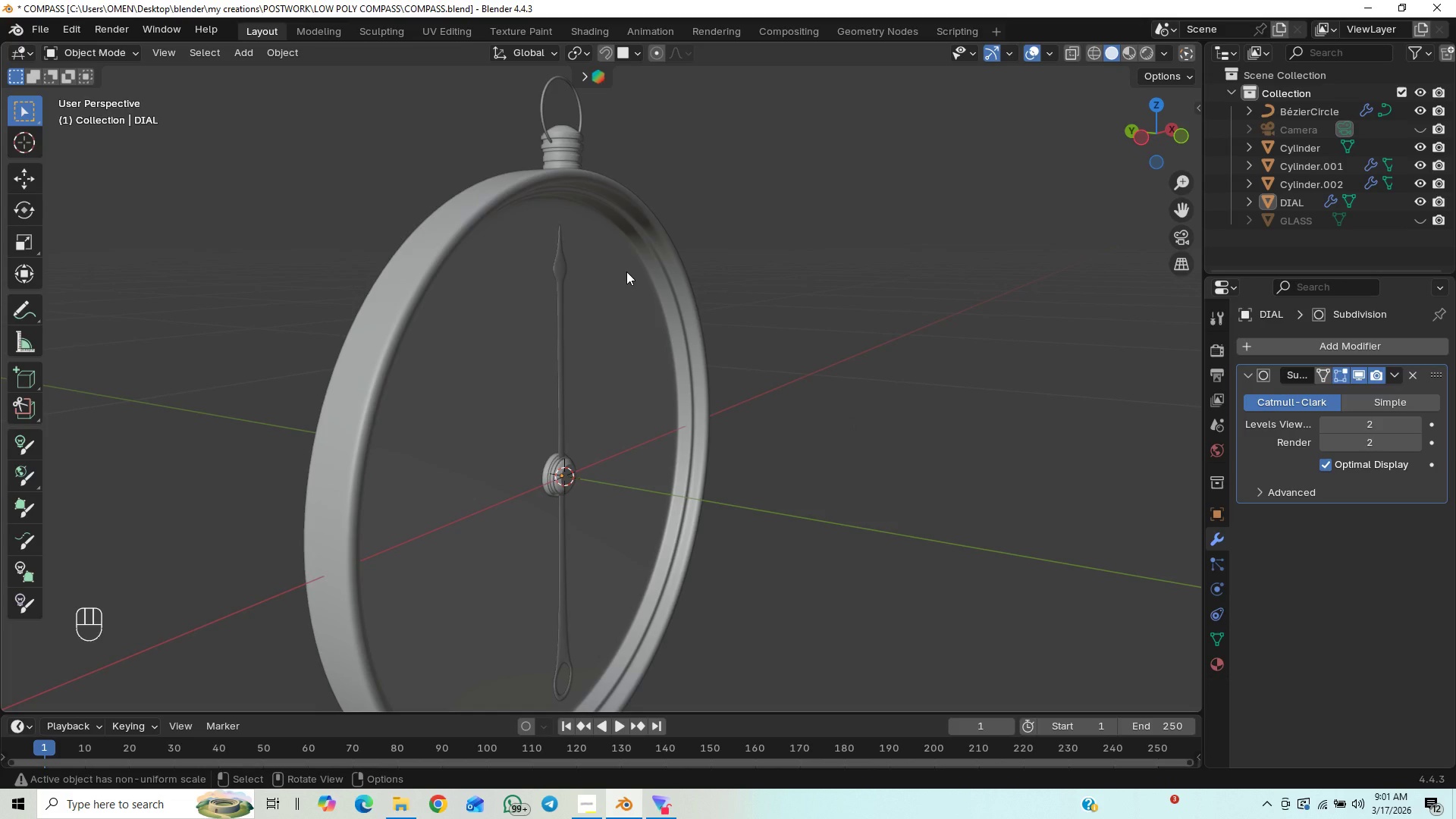 
left_click([557, 477])
 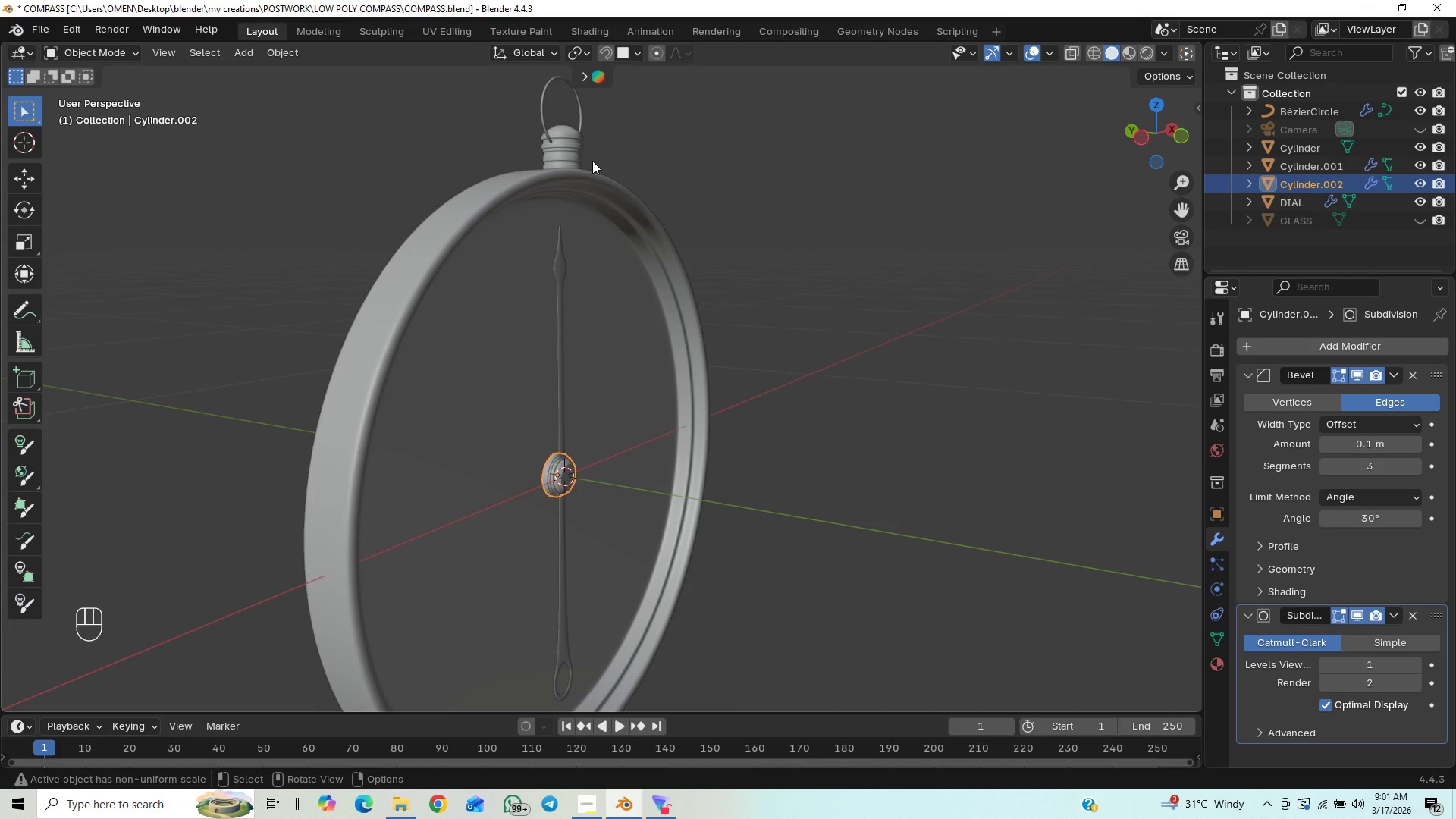 
hold_key(key=ControlLeft, duration=1.51)
left_click([566, 144])
 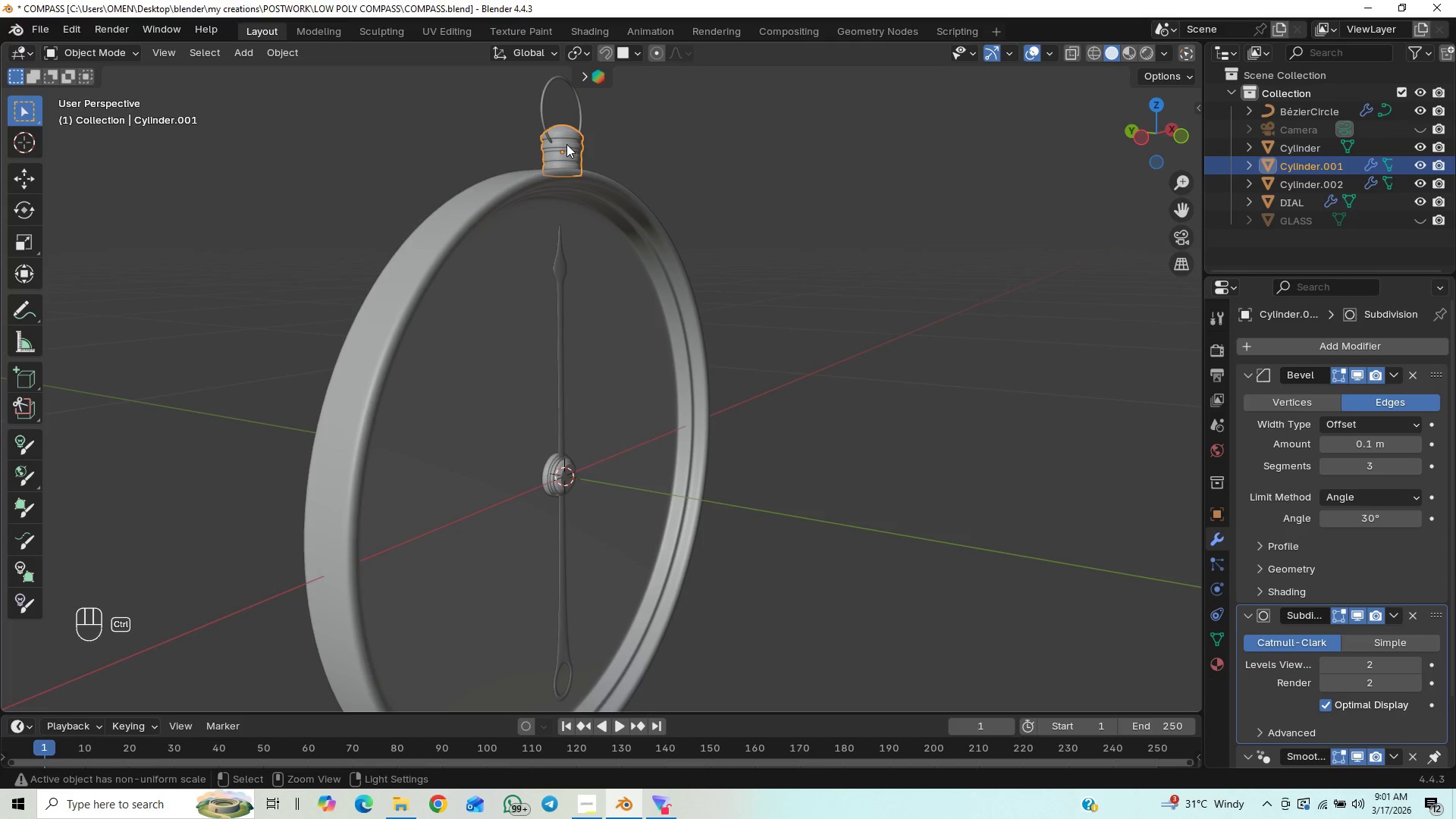 
key(Control+ControlLeft)
 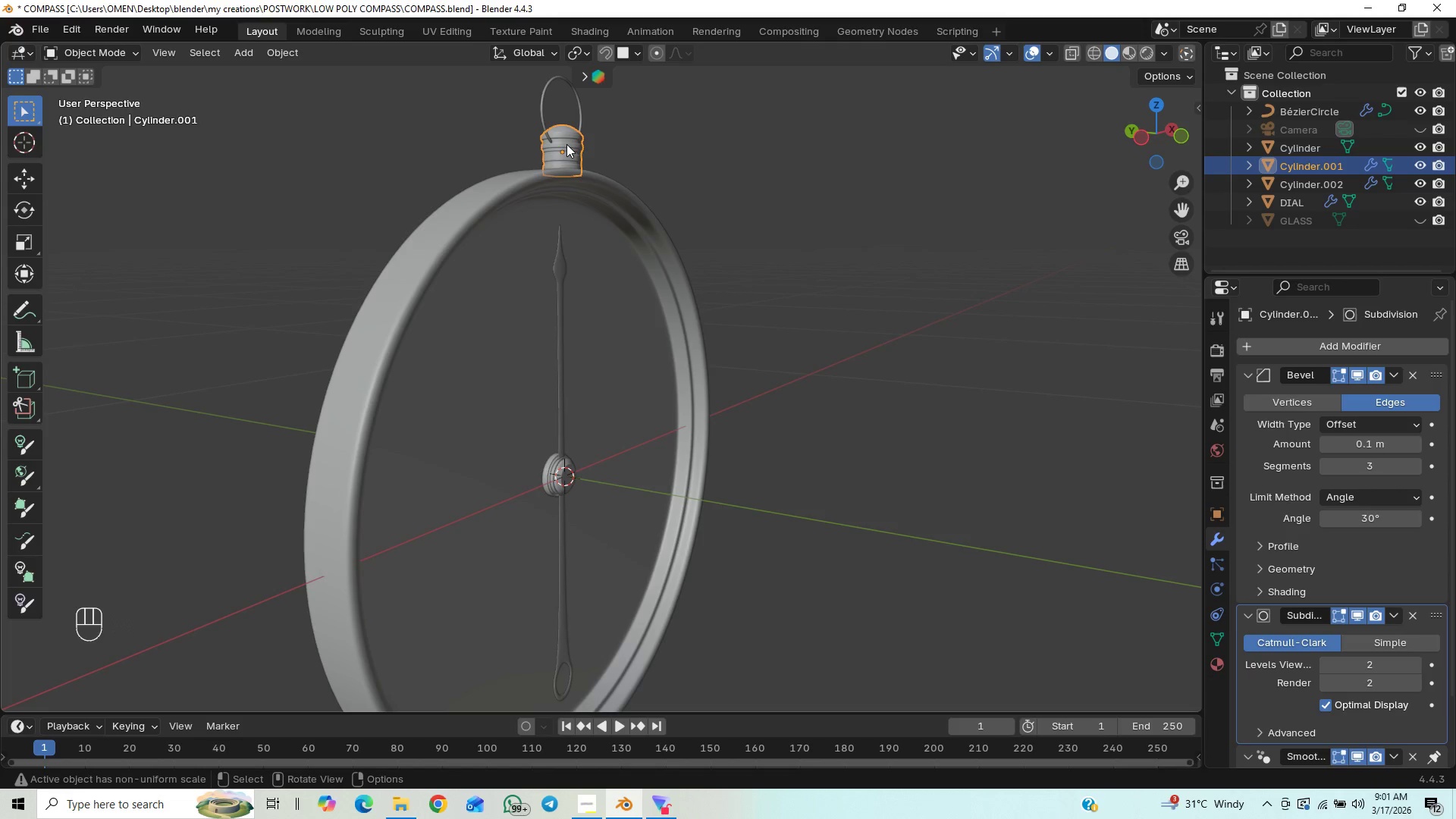 
key(Control+ControlLeft)
 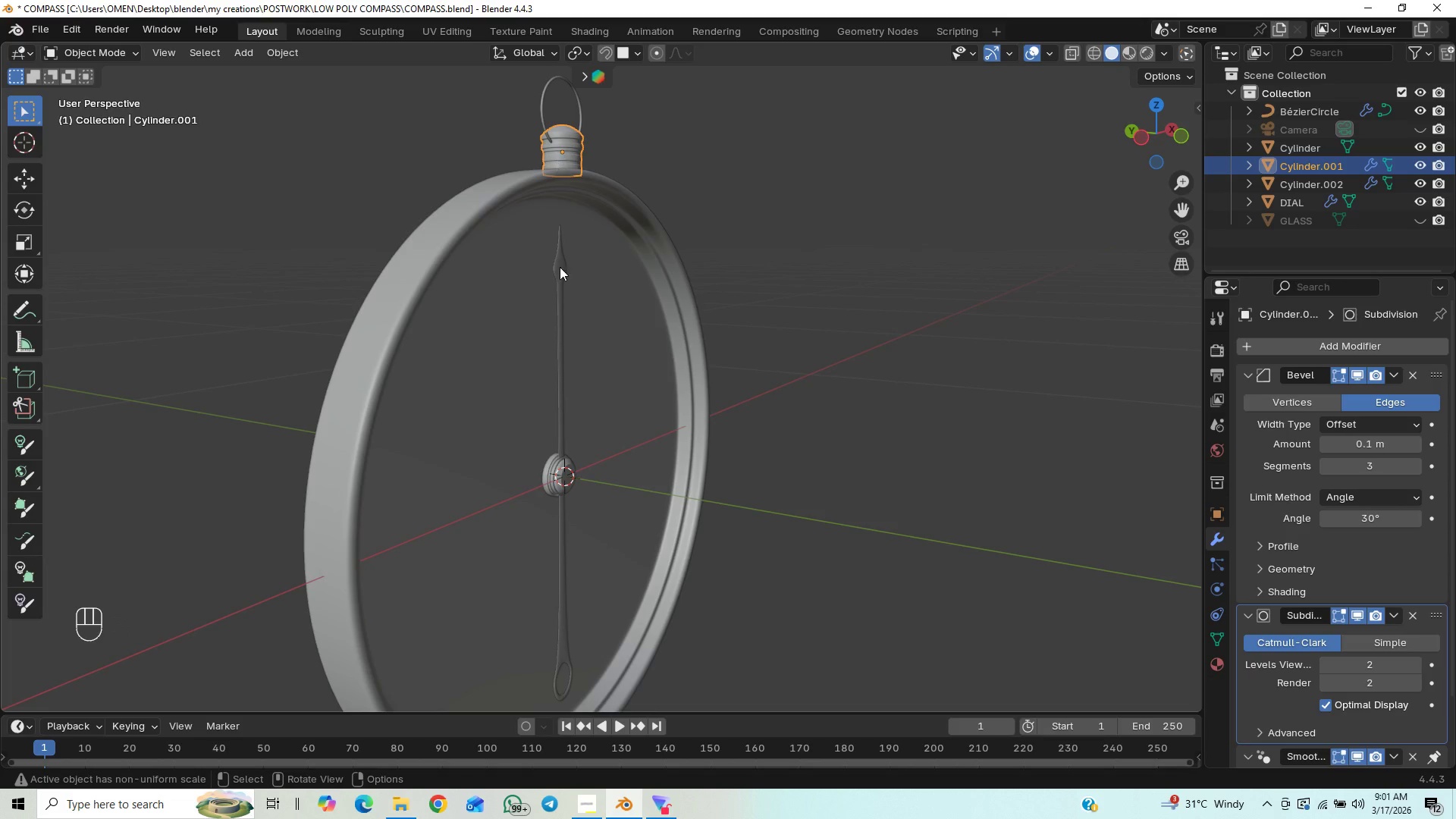 
hold_key(key=ControlLeft, duration=0.64)
left_click([561, 468])
 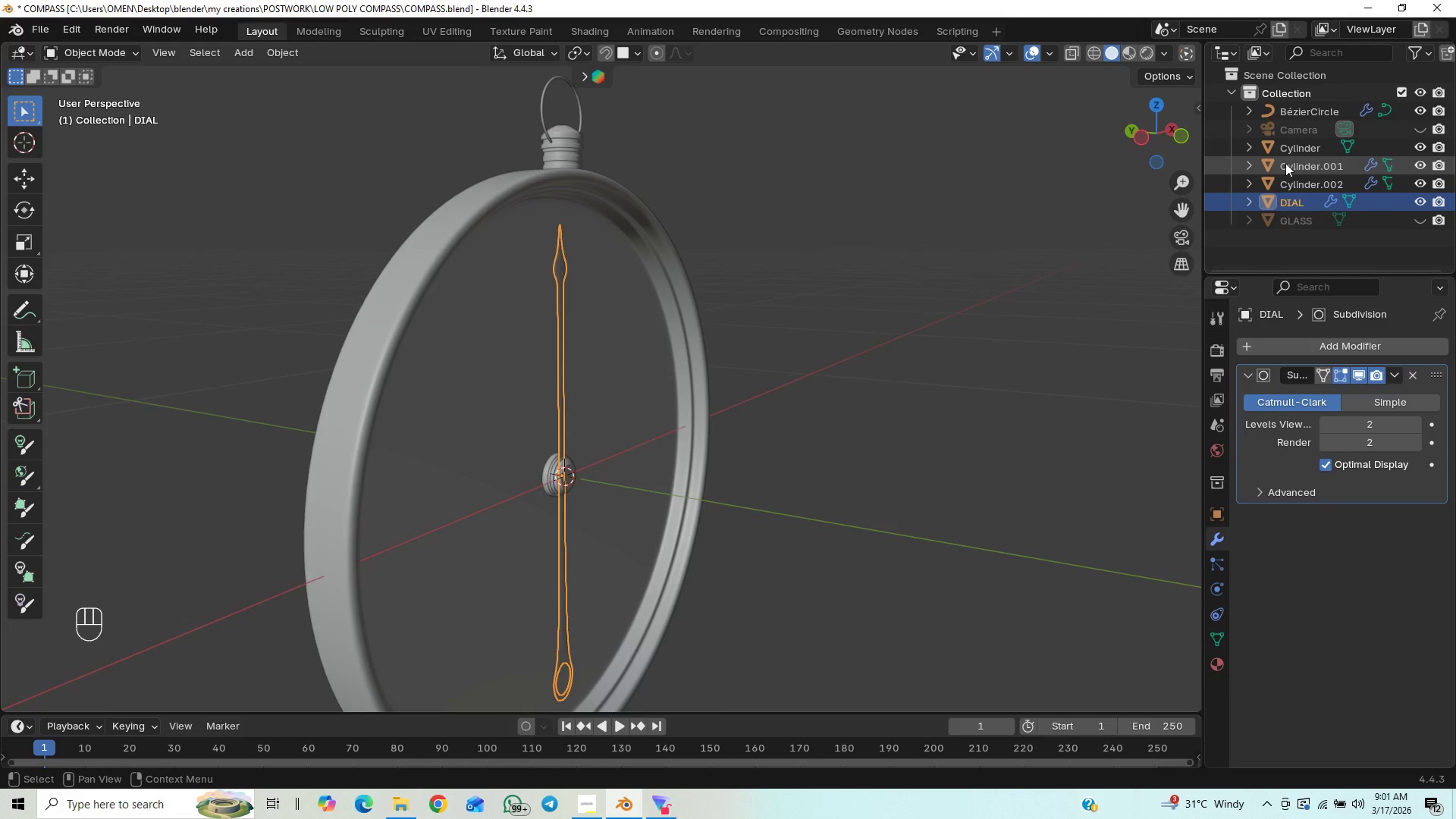 
left_click([1290, 154])
 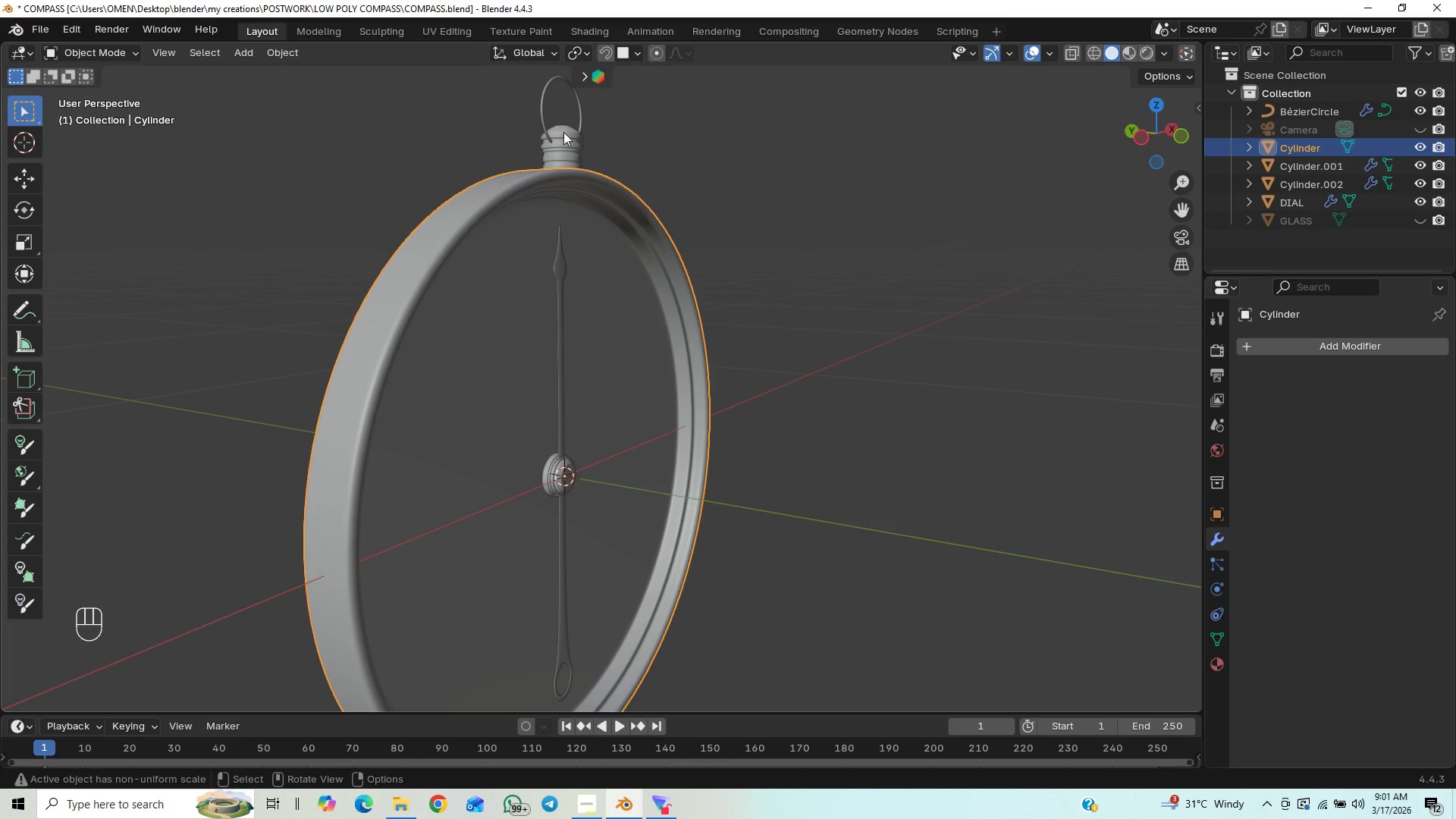 
wait(5.14)
 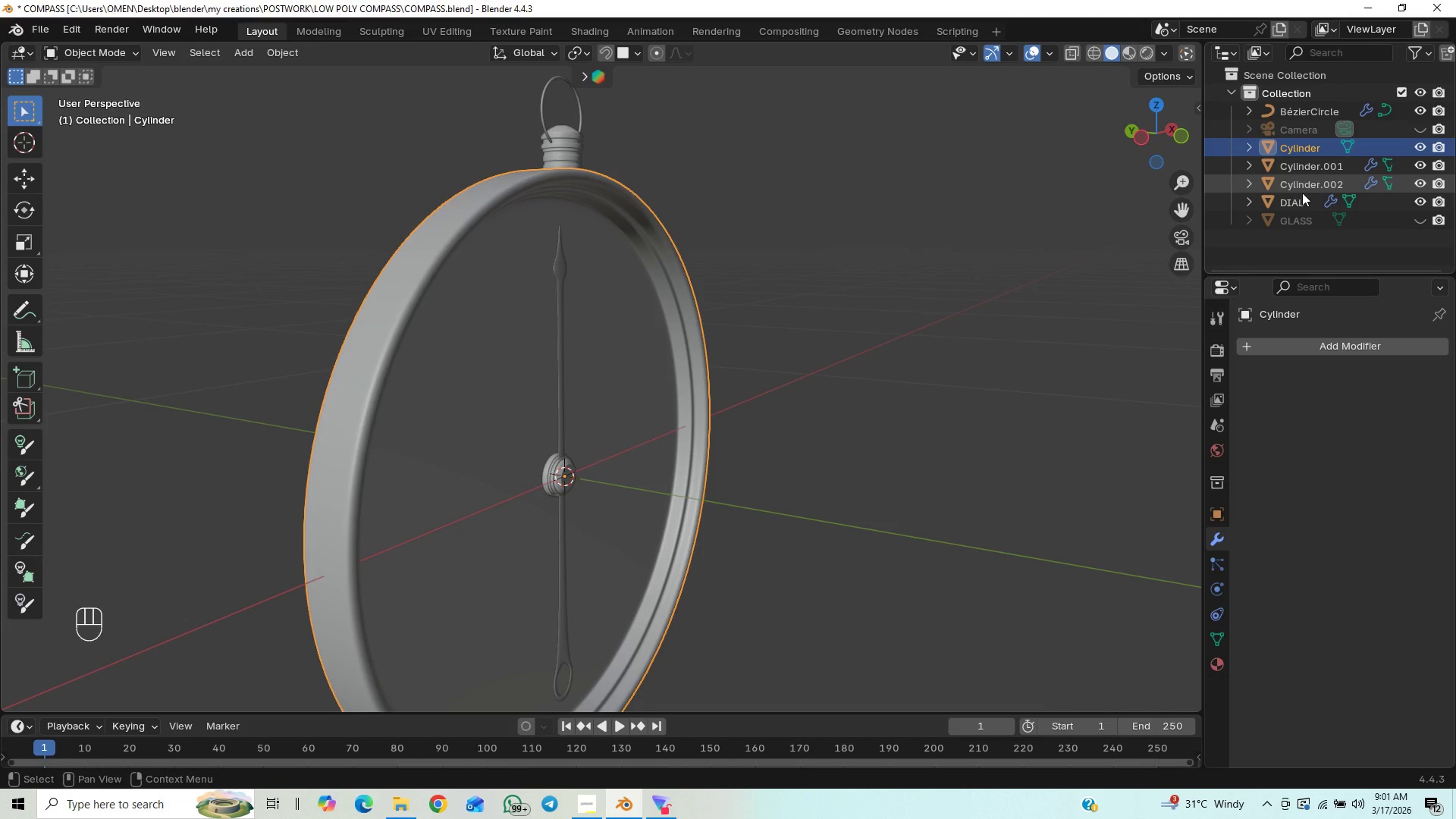 
hold_key(key=ShiftLeft, duration=1.5)
left_click([1304, 168])
 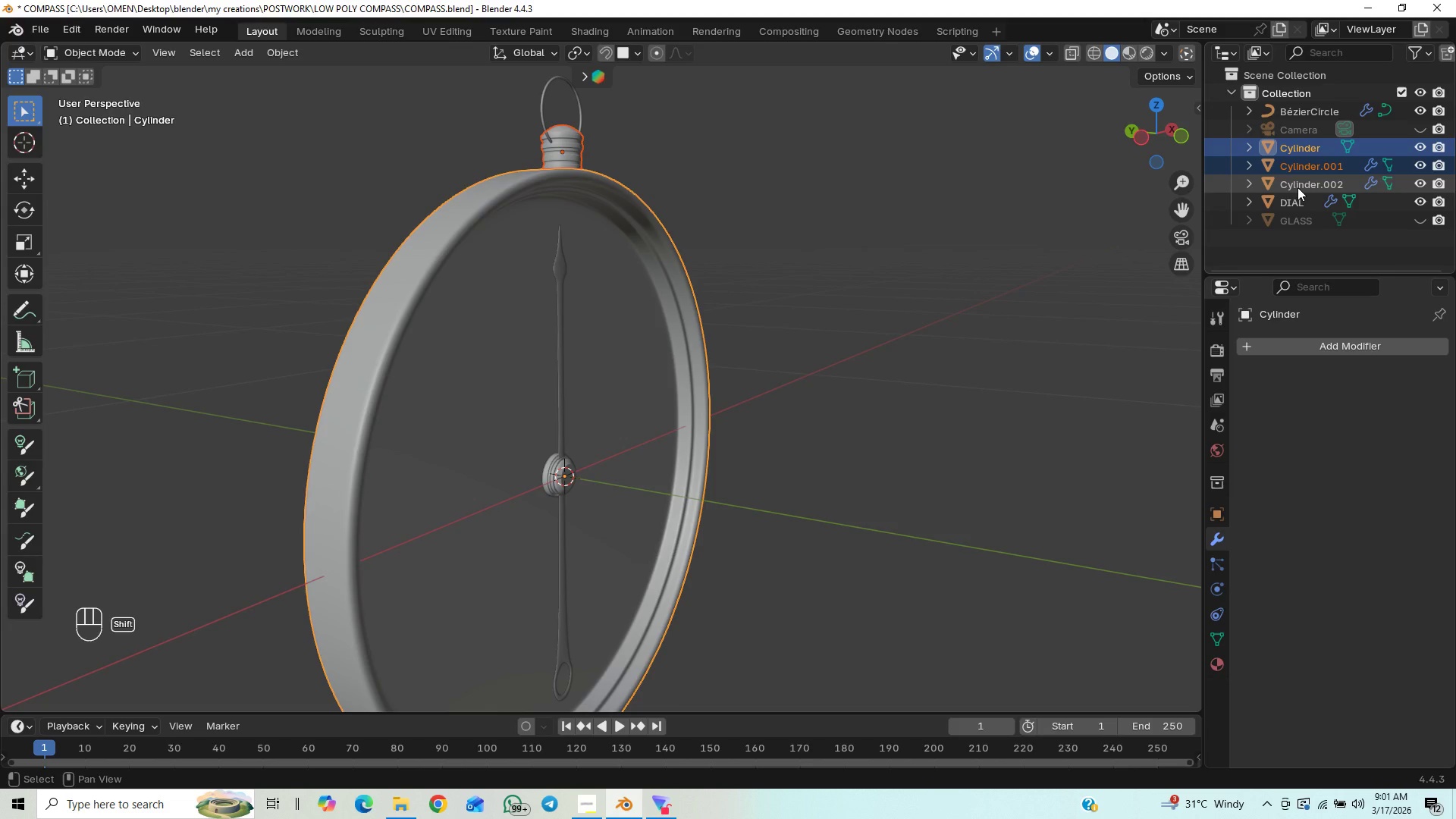 
hold_key(key=ShiftLeft, duration=1.5)
left_click([1298, 187])
 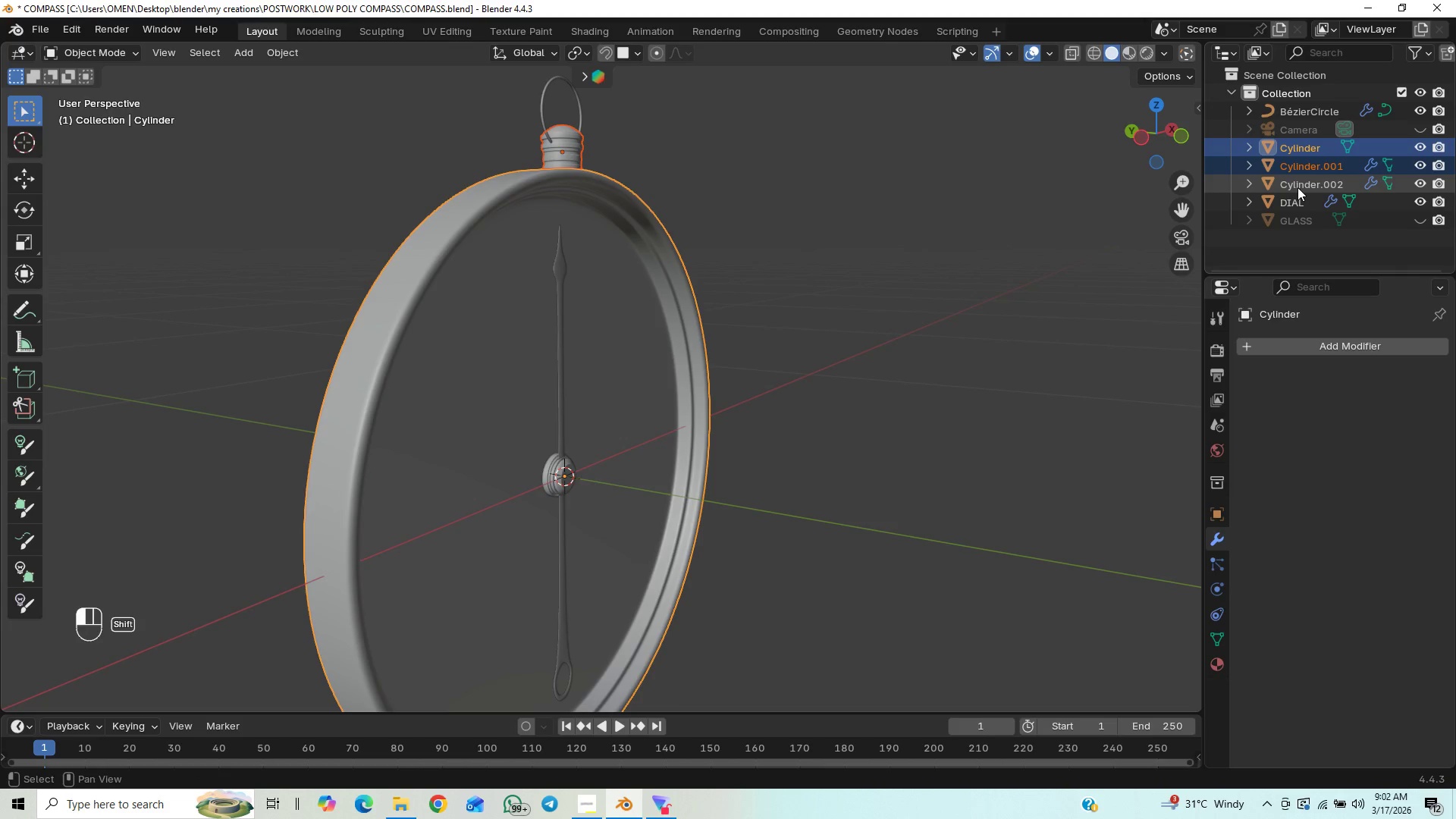 
hold_key(key=ShiftLeft, duration=0.42)
 